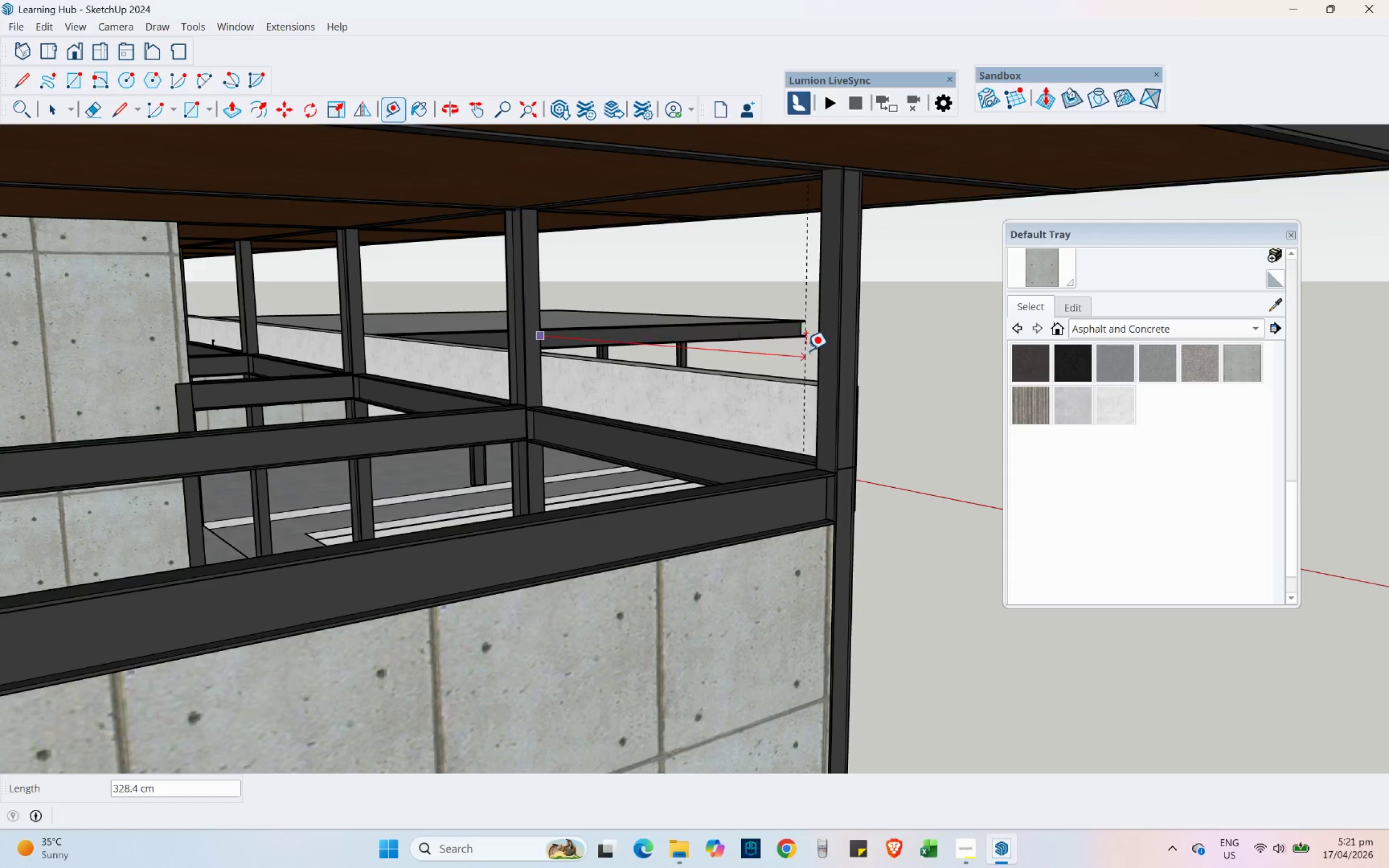 
mouse_move([802, 343])
 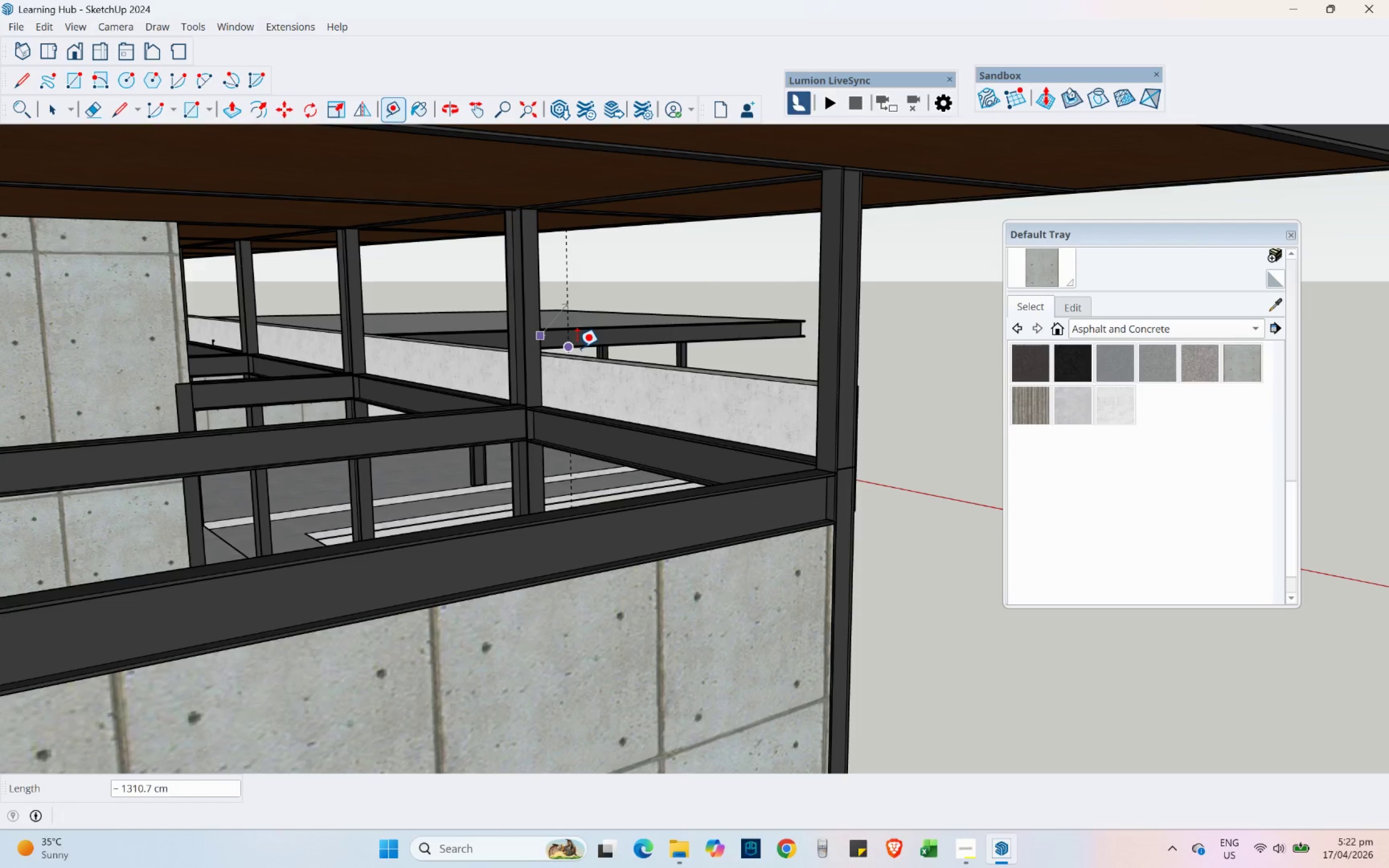 
mouse_move([573, 427])
 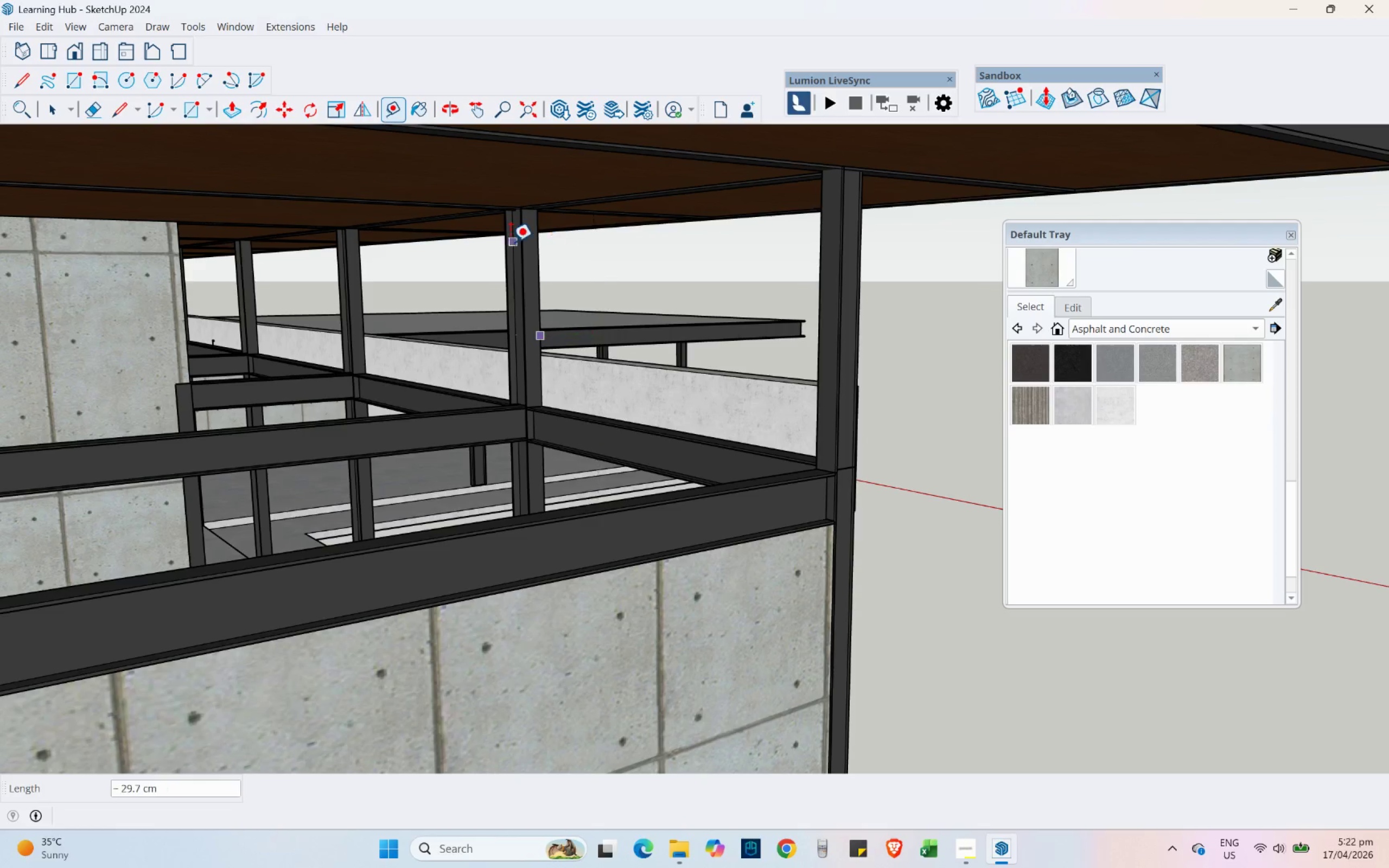 
wait(6.6)
 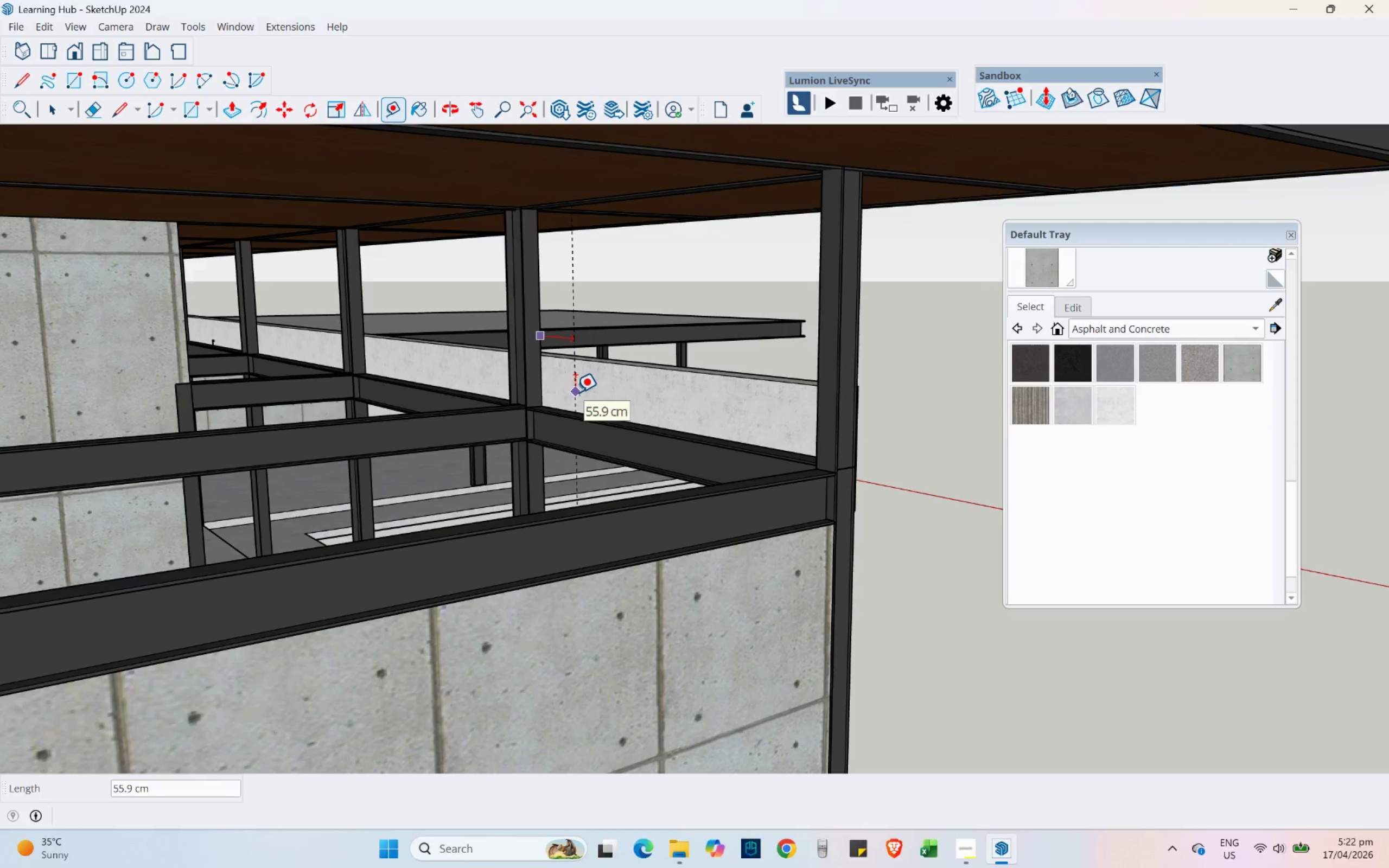 
left_click([52, 110])
 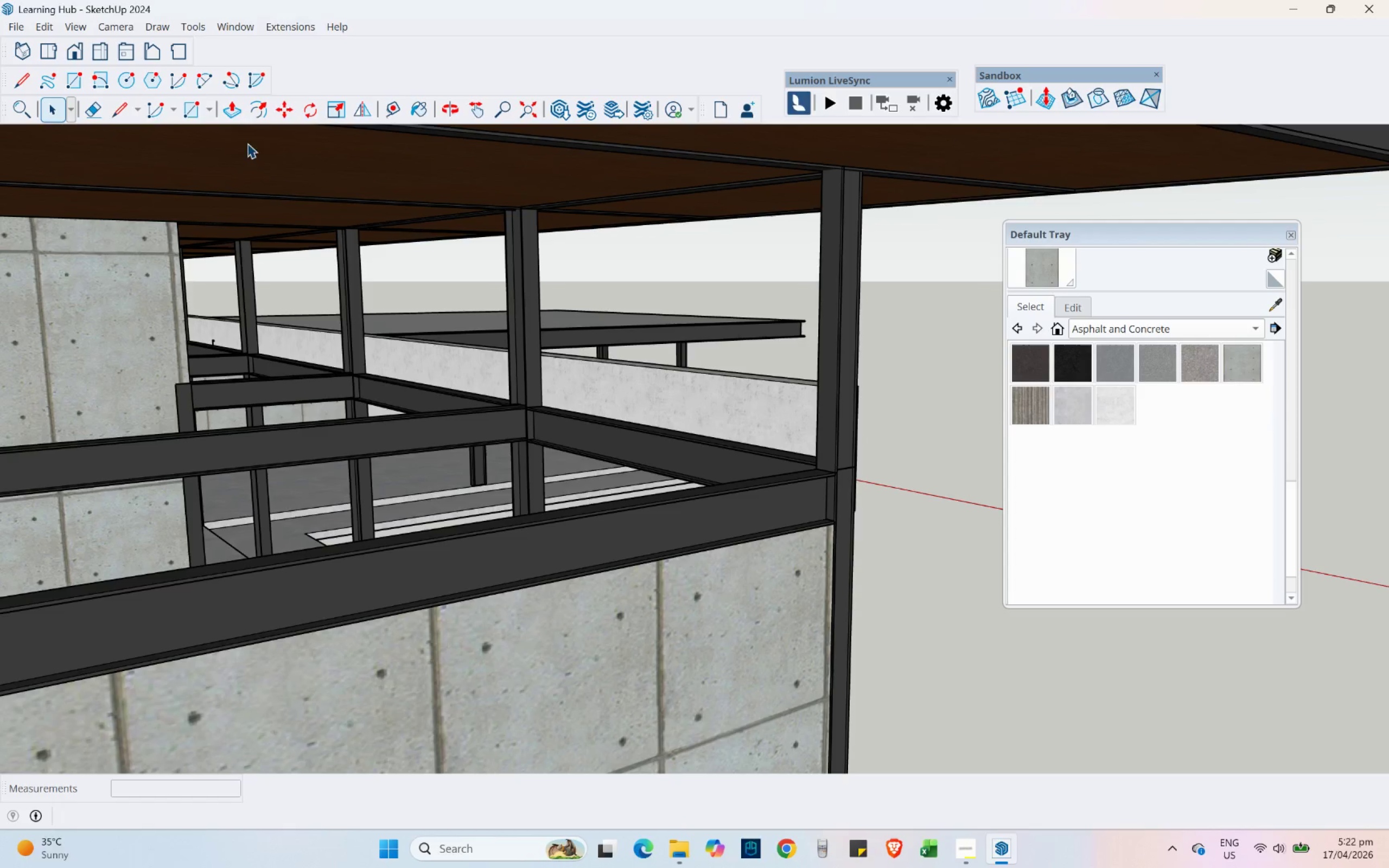 
left_click([190, 101])
 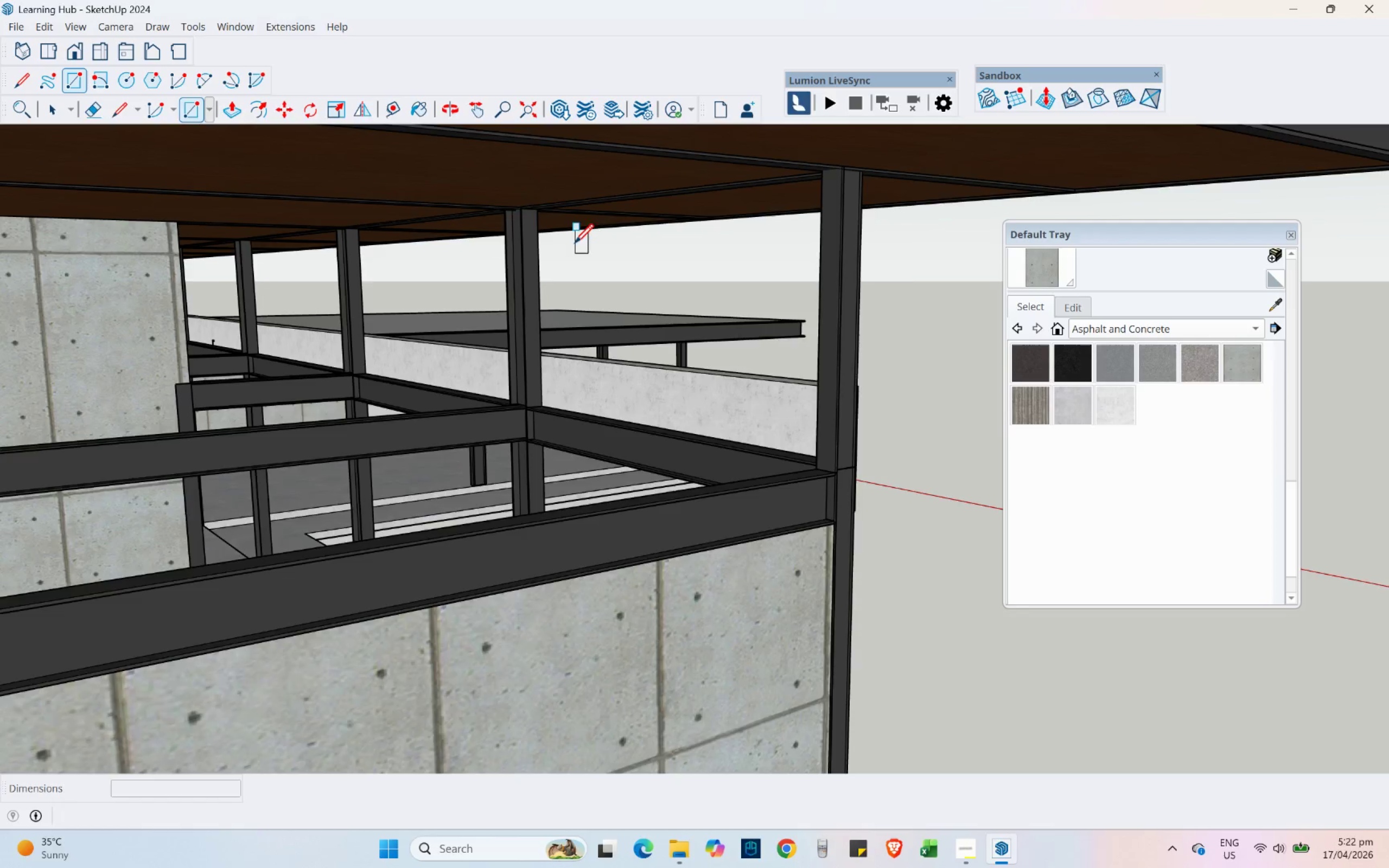 
scroll: coordinate [547, 454], scroll_direction: up, amount: 16.0
 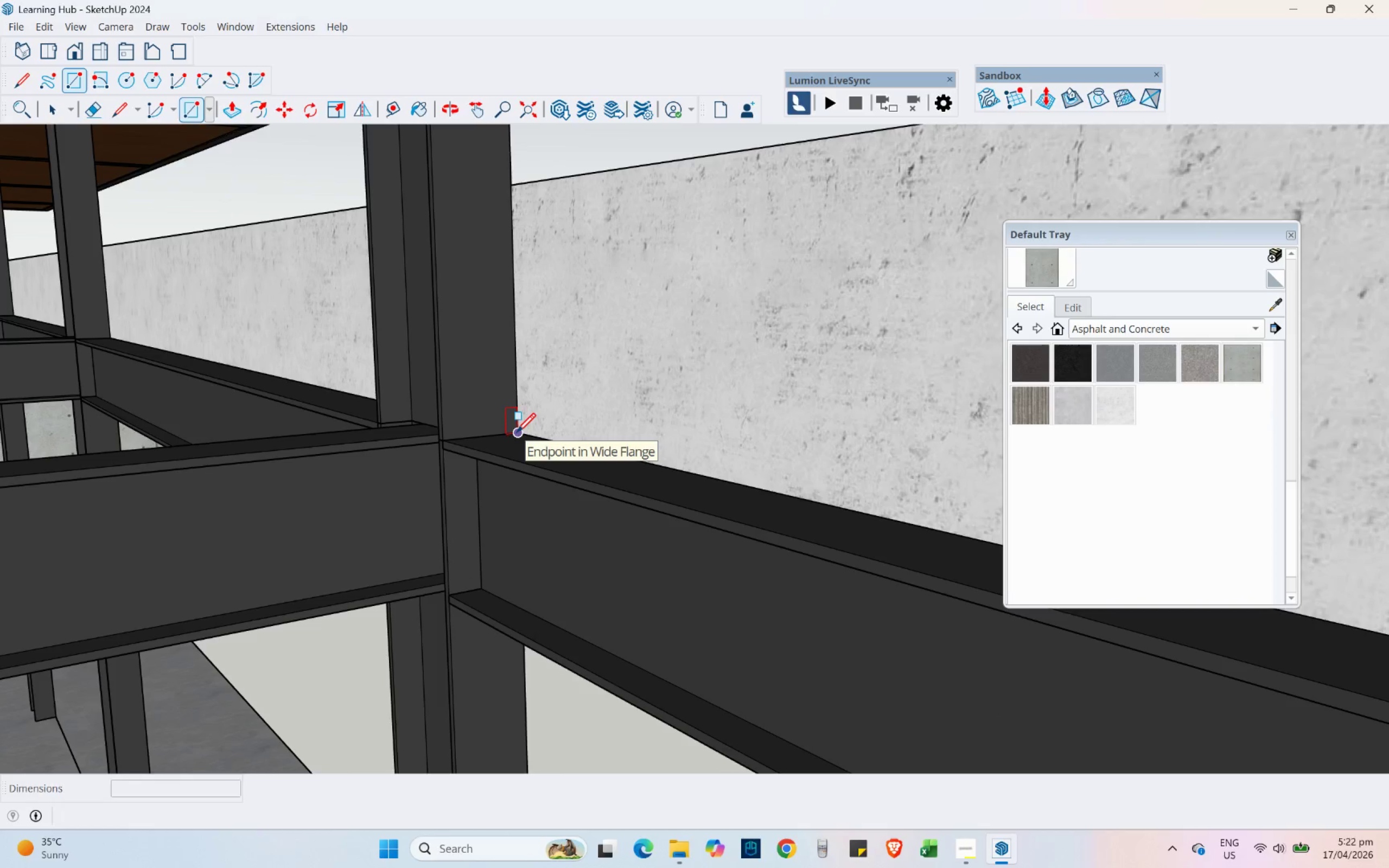 
left_click([517, 432])
 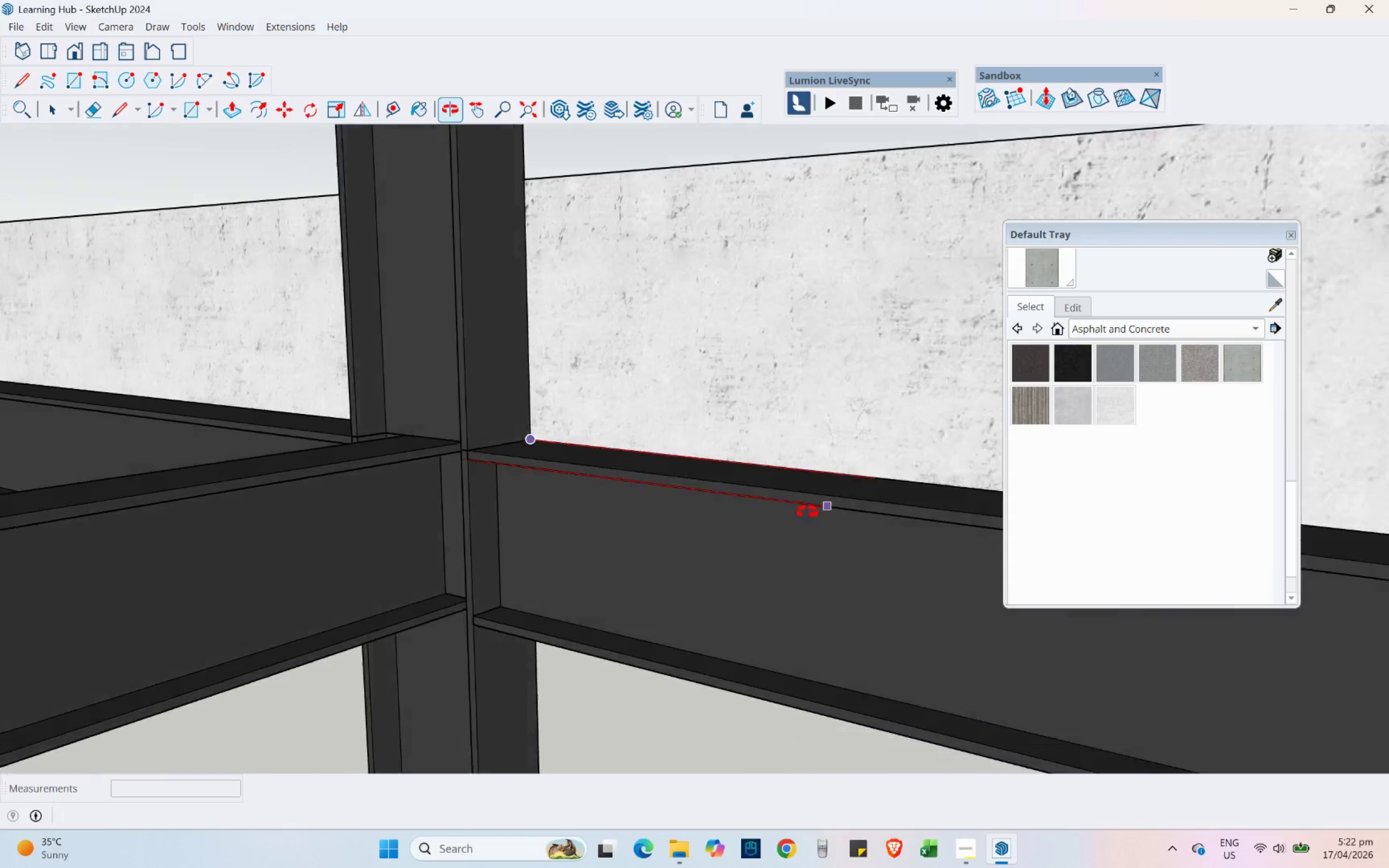 
hold_key(key=ShiftLeft, duration=0.39)
 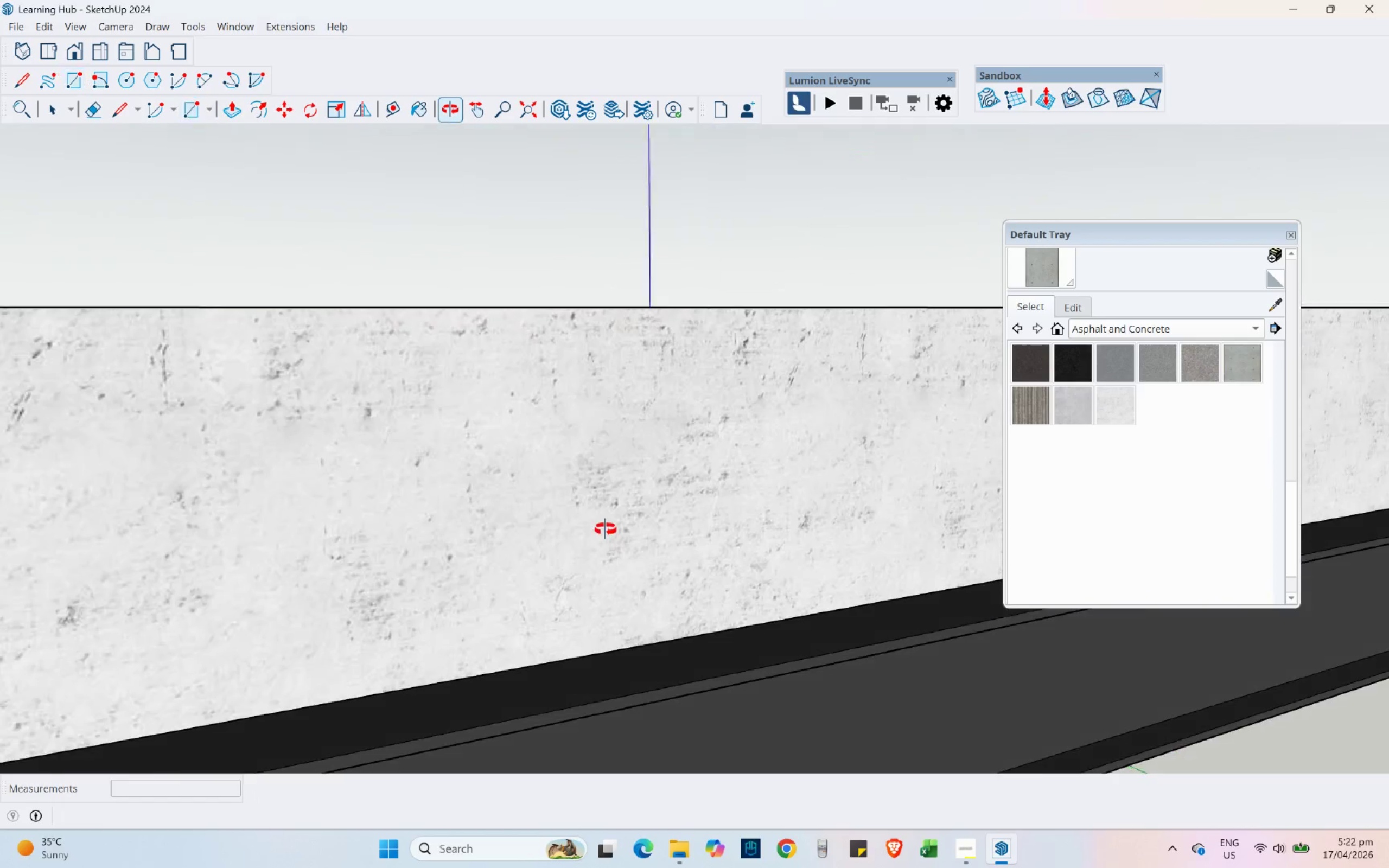 
hold_key(key=ShiftLeft, duration=1.36)
 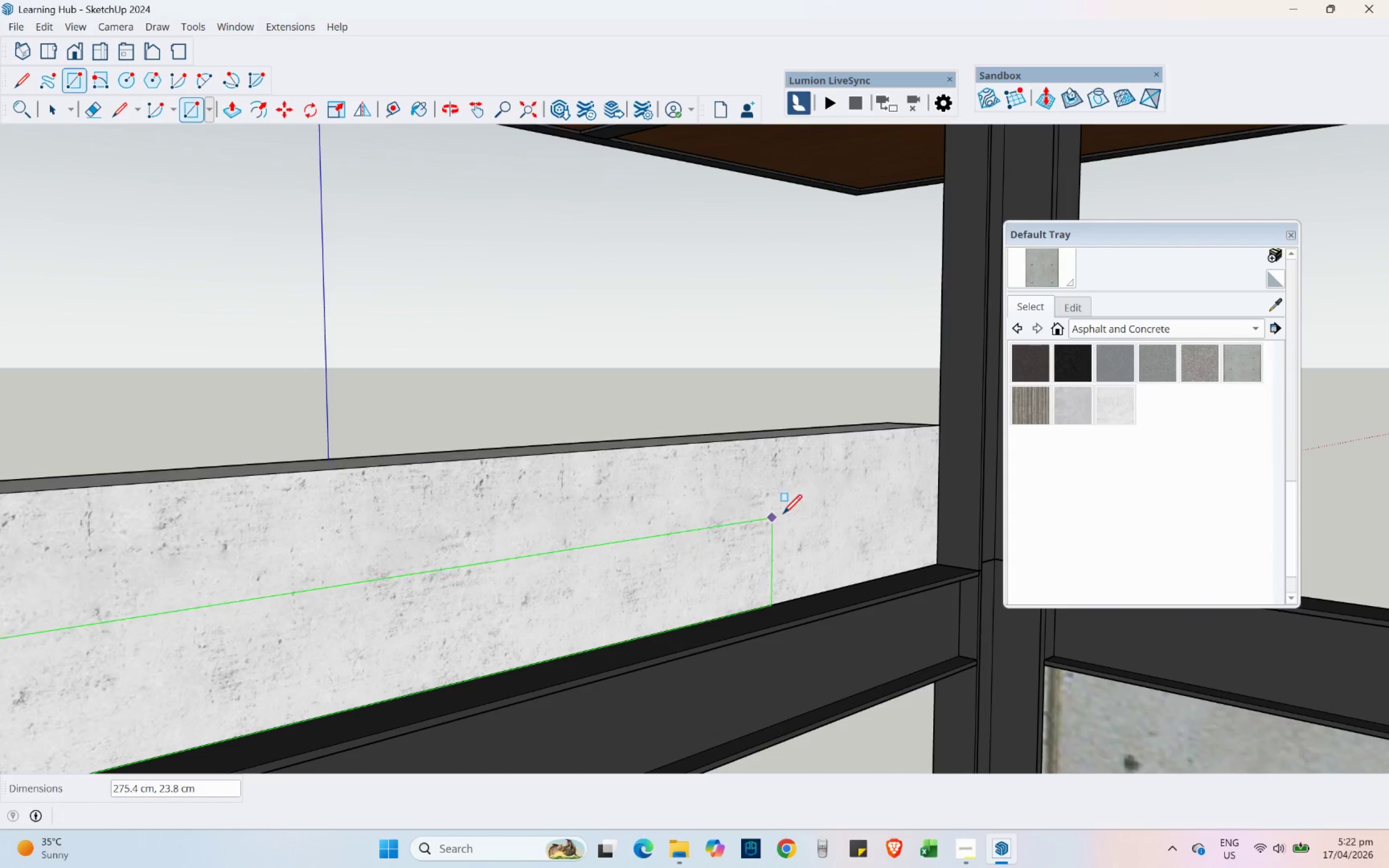 
hold_key(key=ShiftLeft, duration=0.84)
 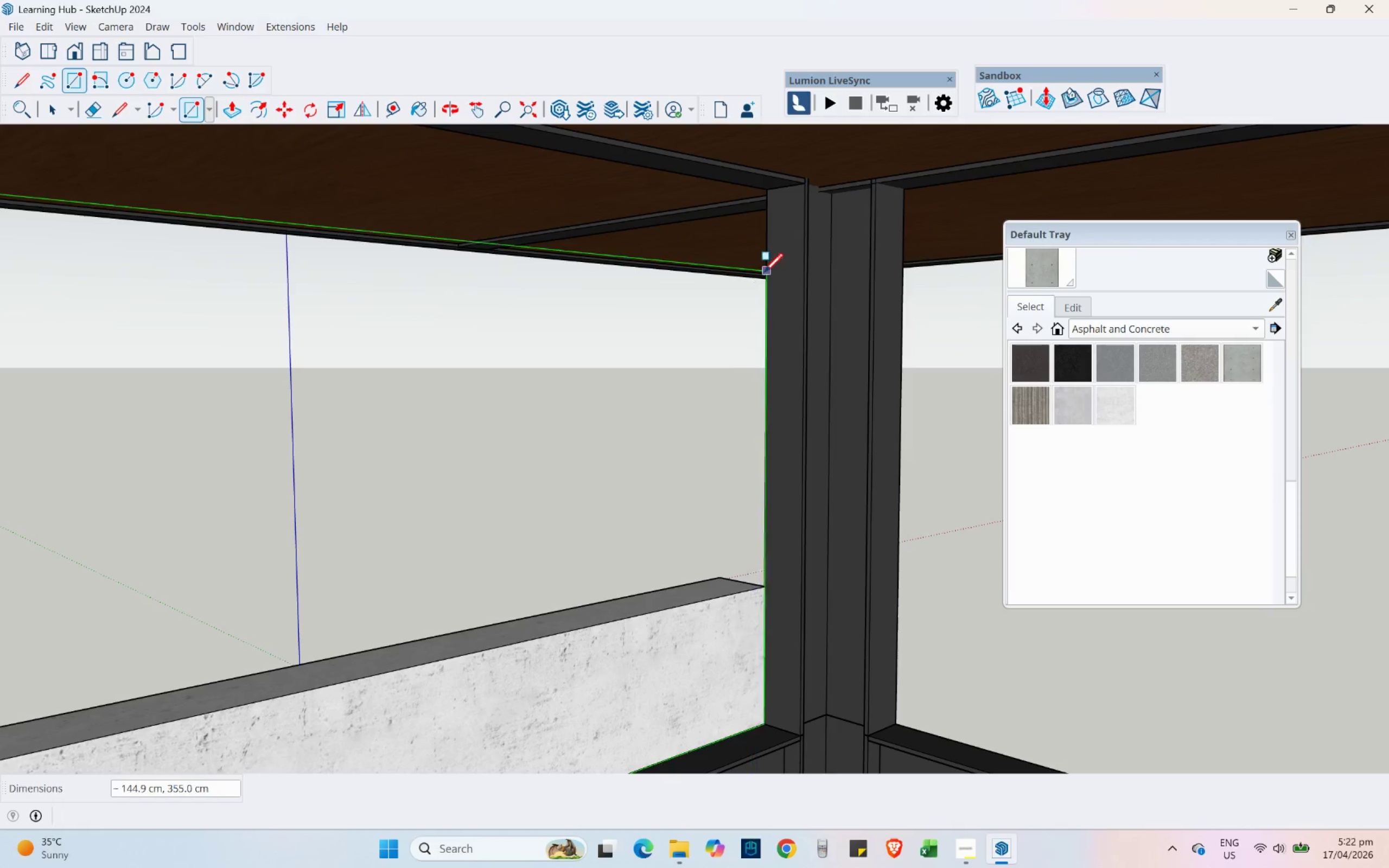 
hold_key(key=ShiftLeft, duration=7.56)
scroll: coordinate [775, 207], scroll_direction: up, amount: 3.0
 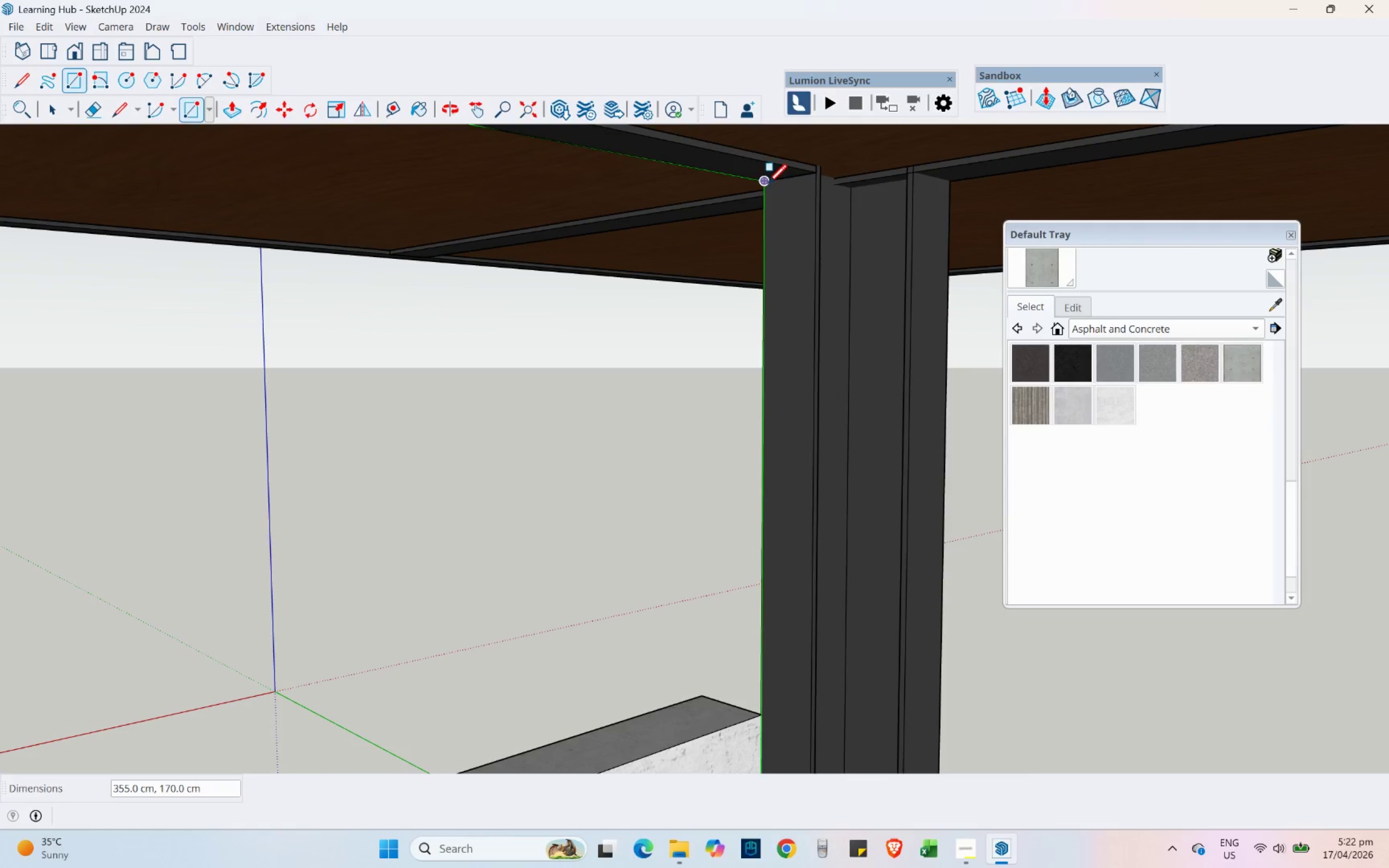 
left_click([768, 183])
 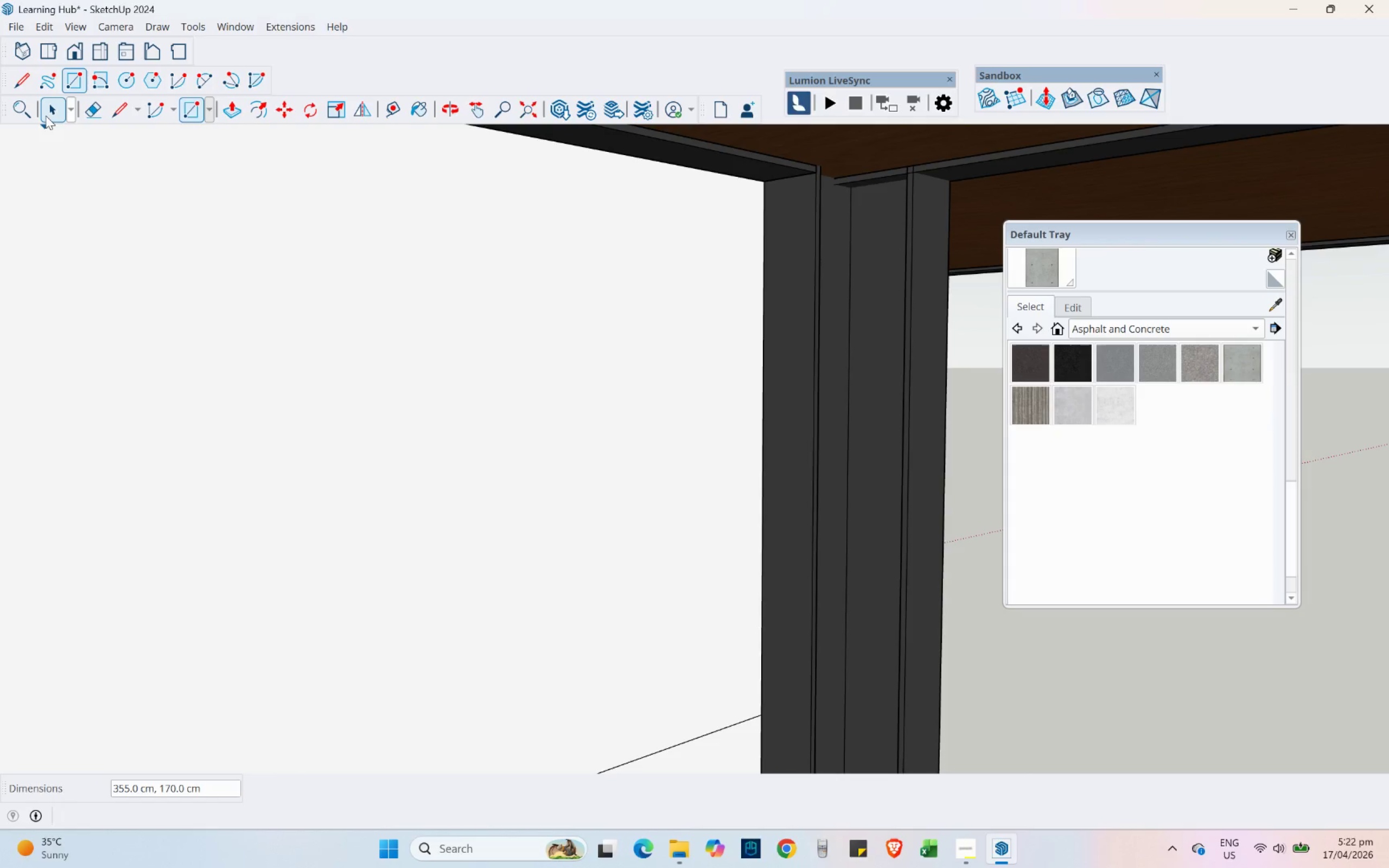 
double_click([449, 388])
 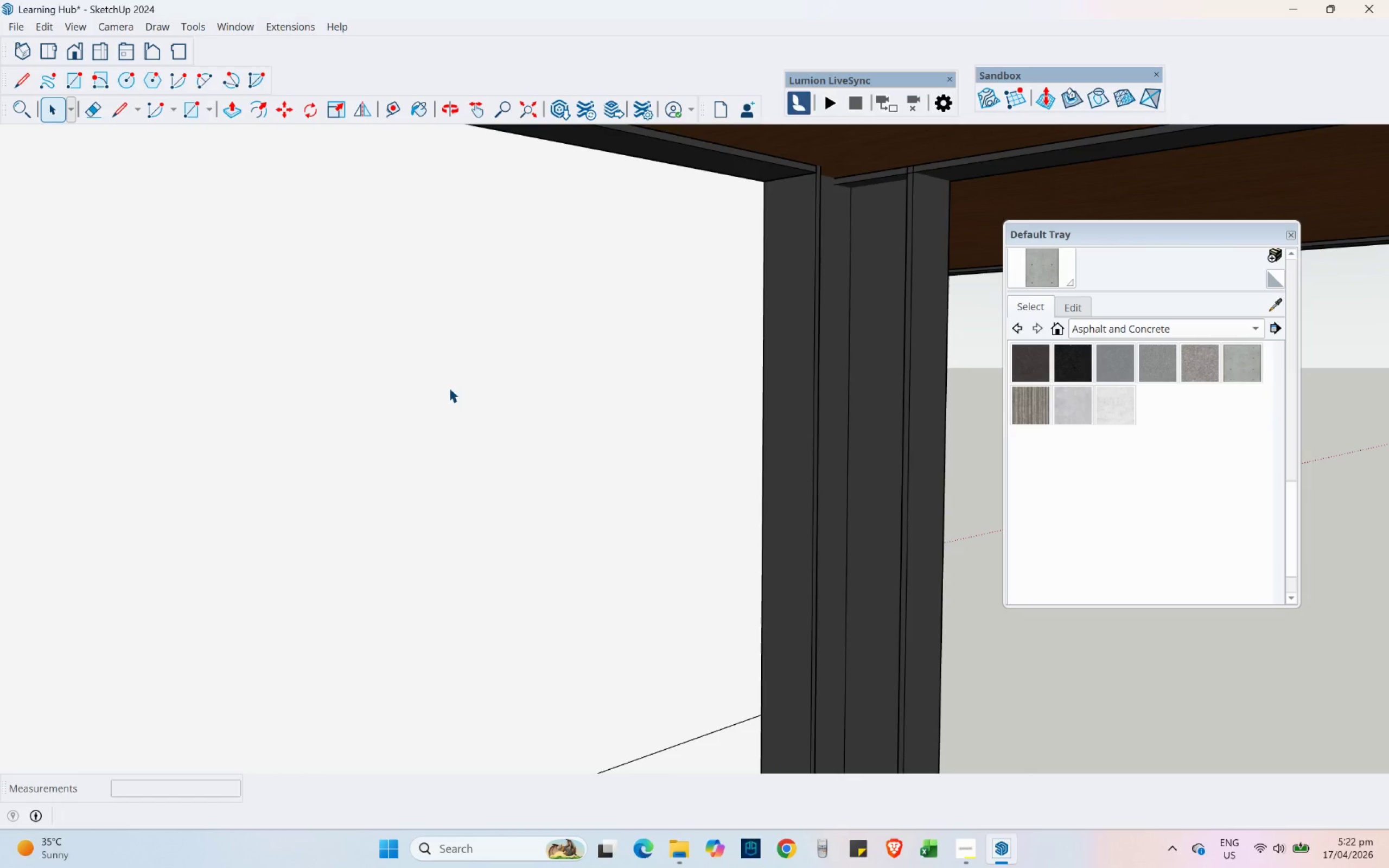 
triple_click([449, 388])
 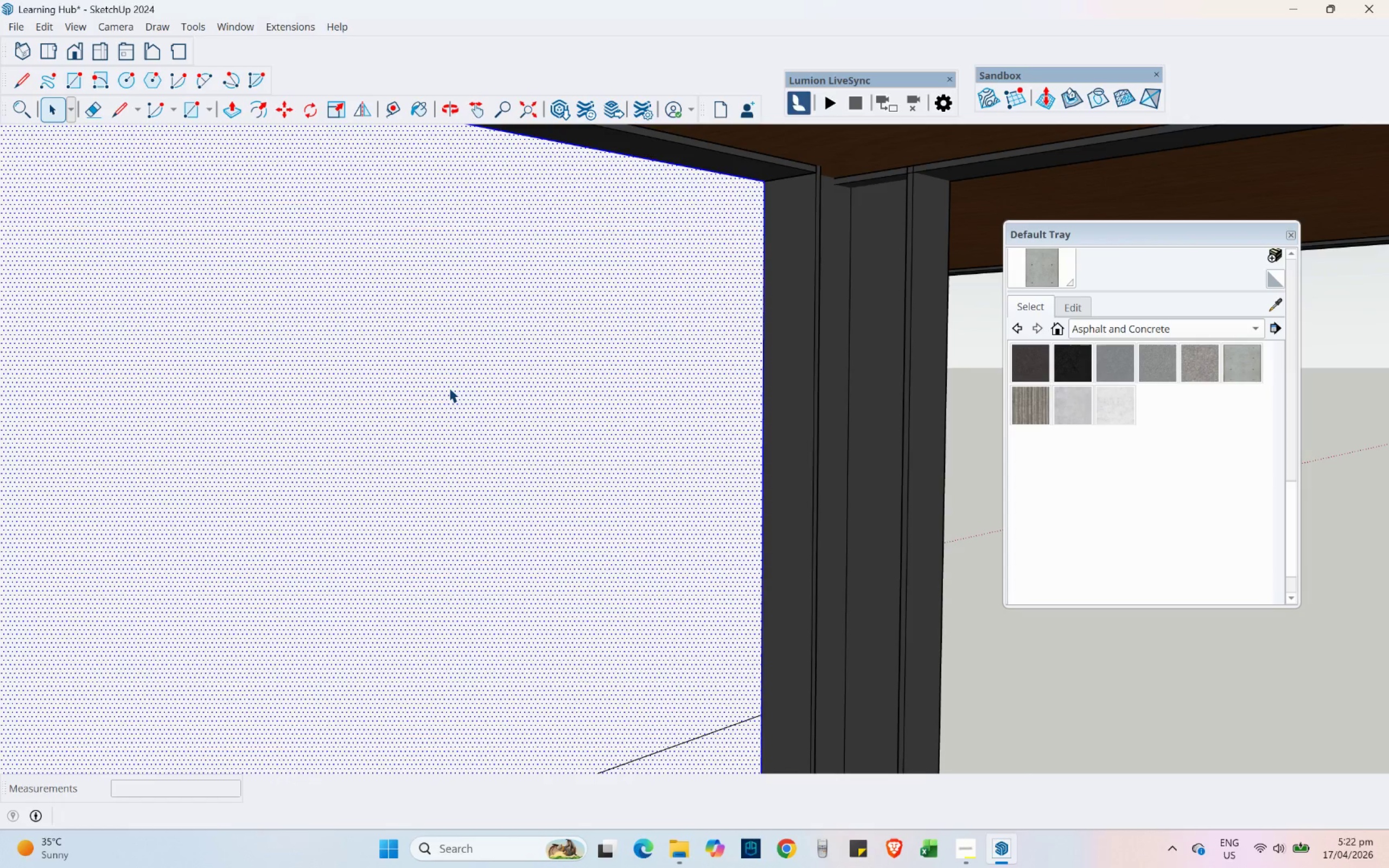 
triple_click([449, 388])
 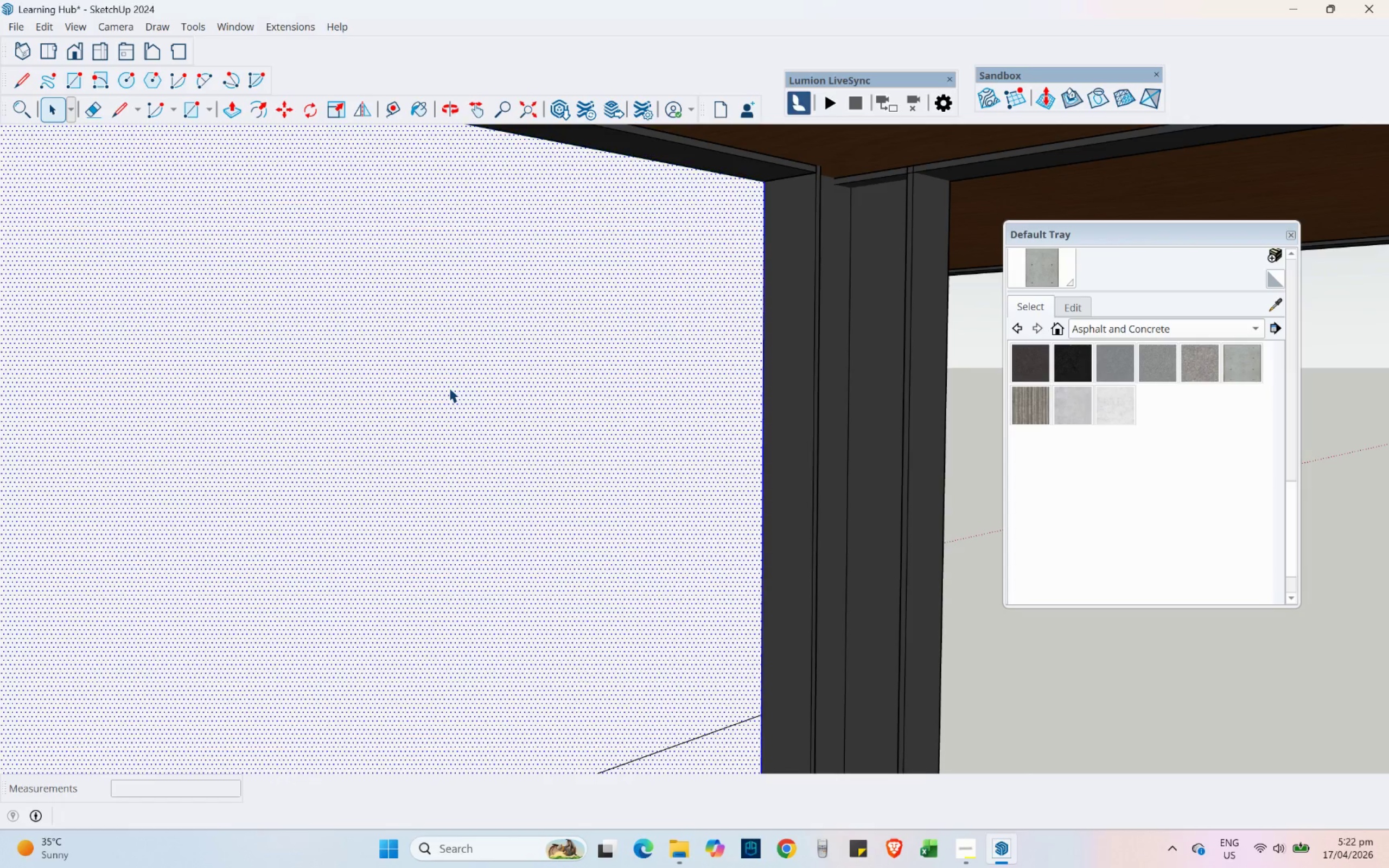 
triple_click([449, 388])
 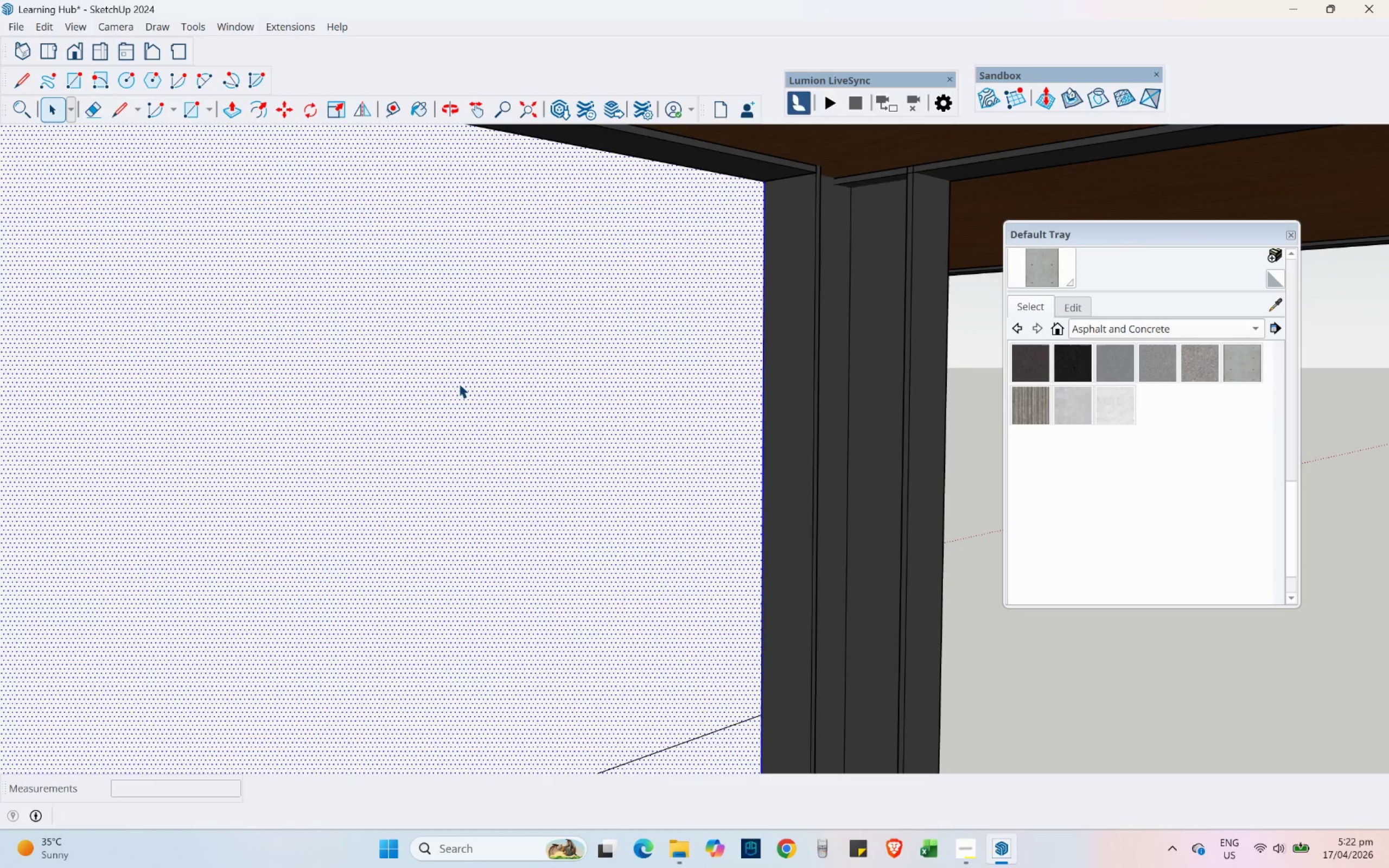 
double_click([558, 390])
 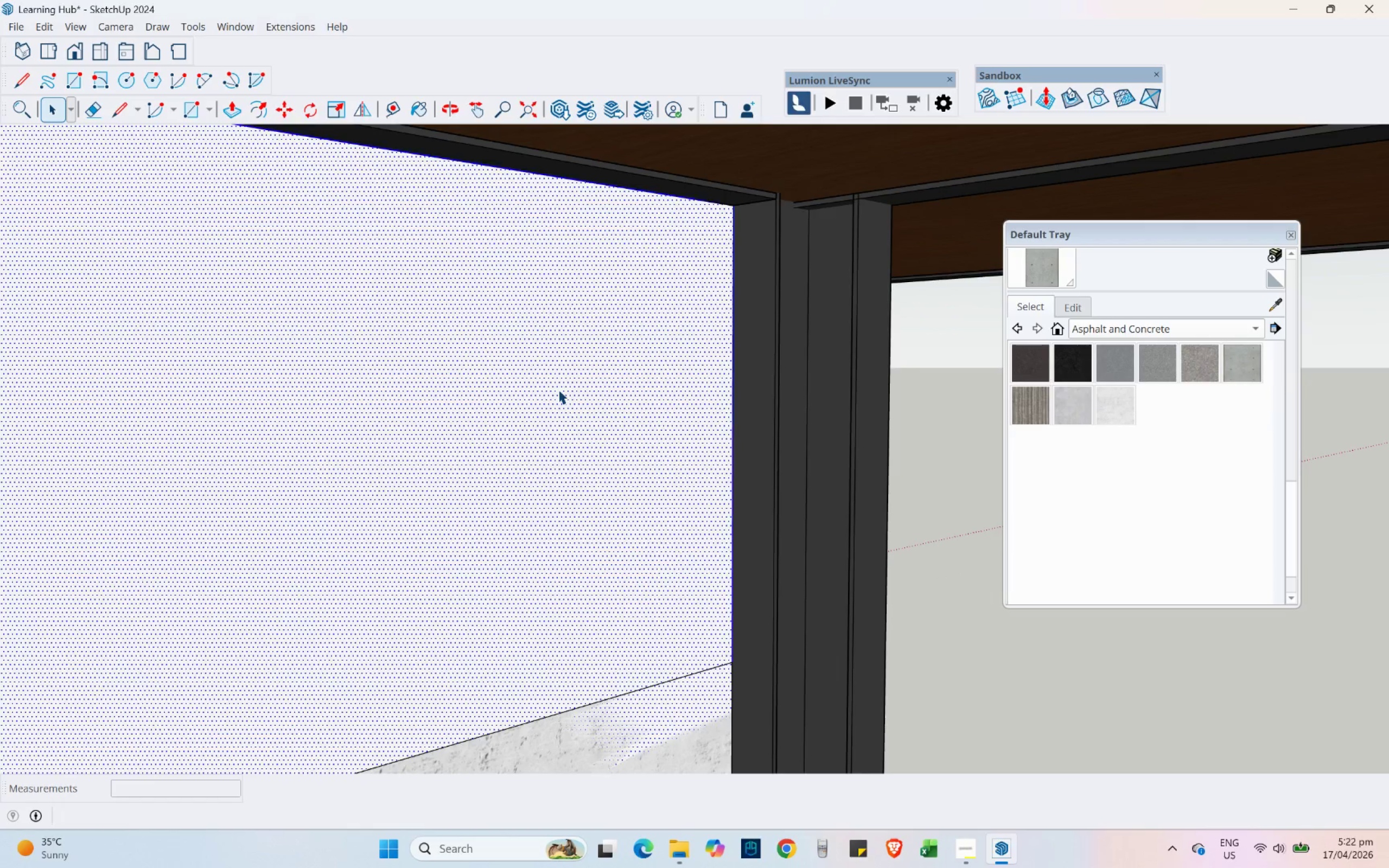 
scroll: coordinate [554, 344], scroll_direction: down, amount: 2.0
 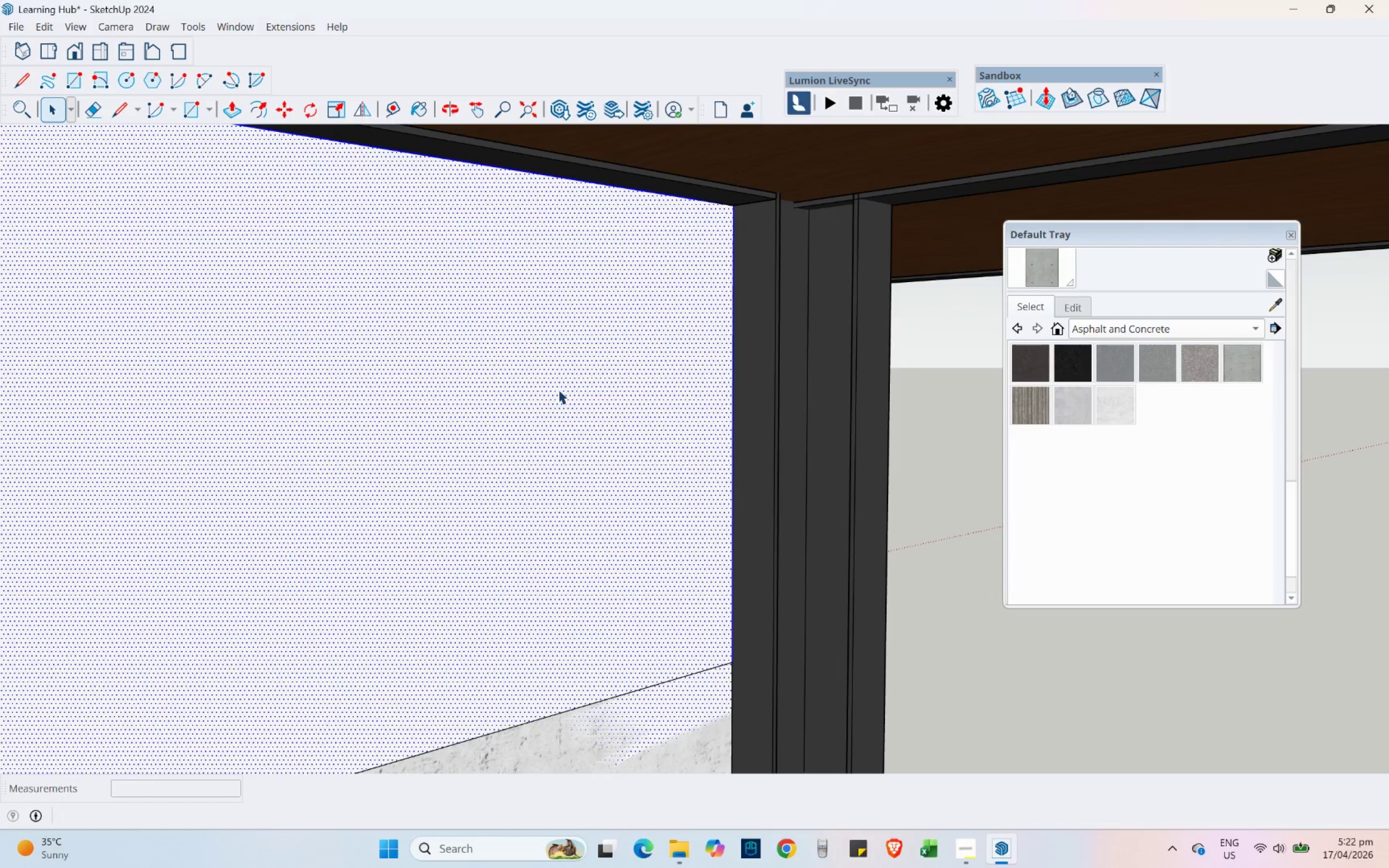 
triple_click([558, 390])
 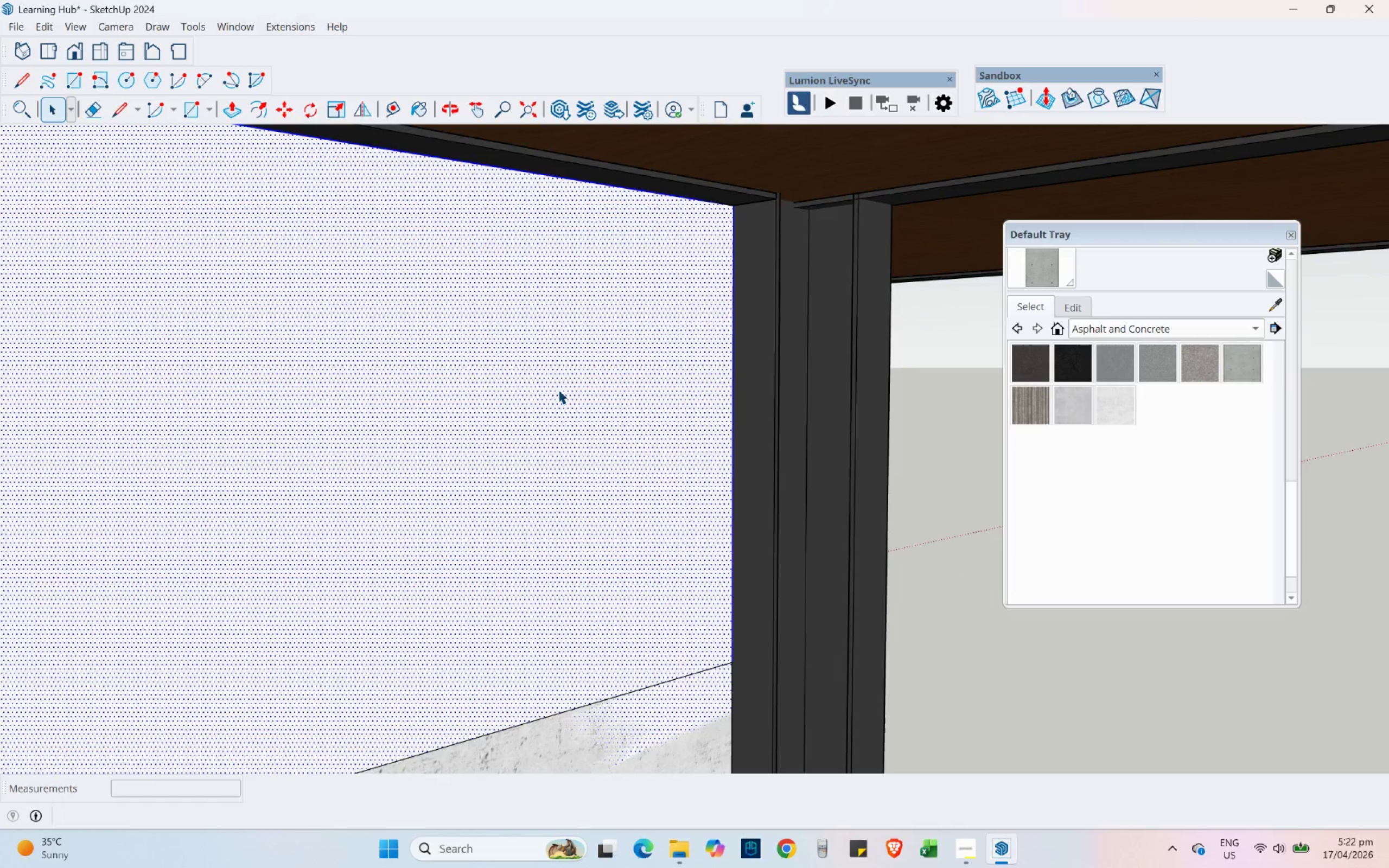 
triple_click([558, 390])
 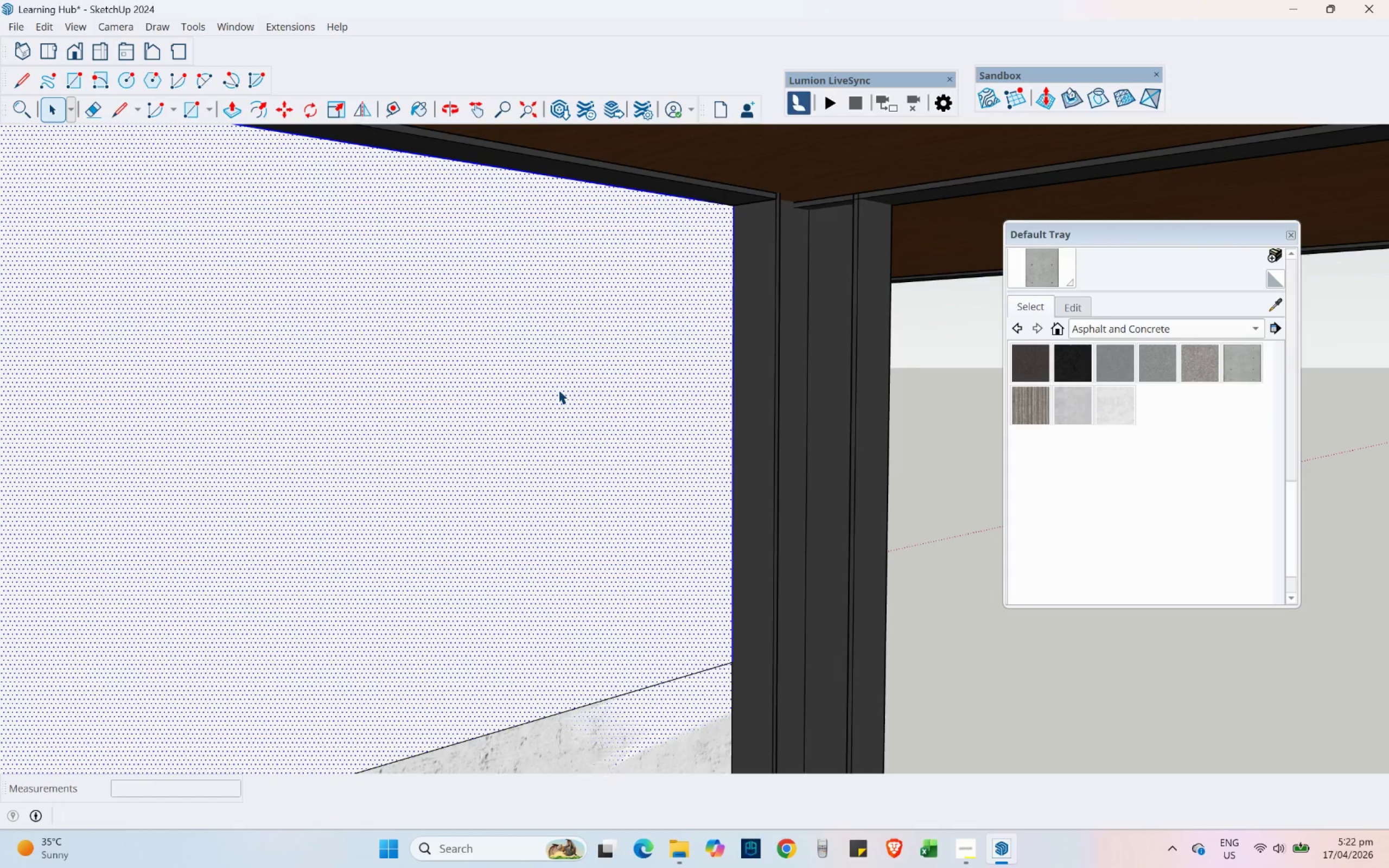 
right_click([558, 390])
 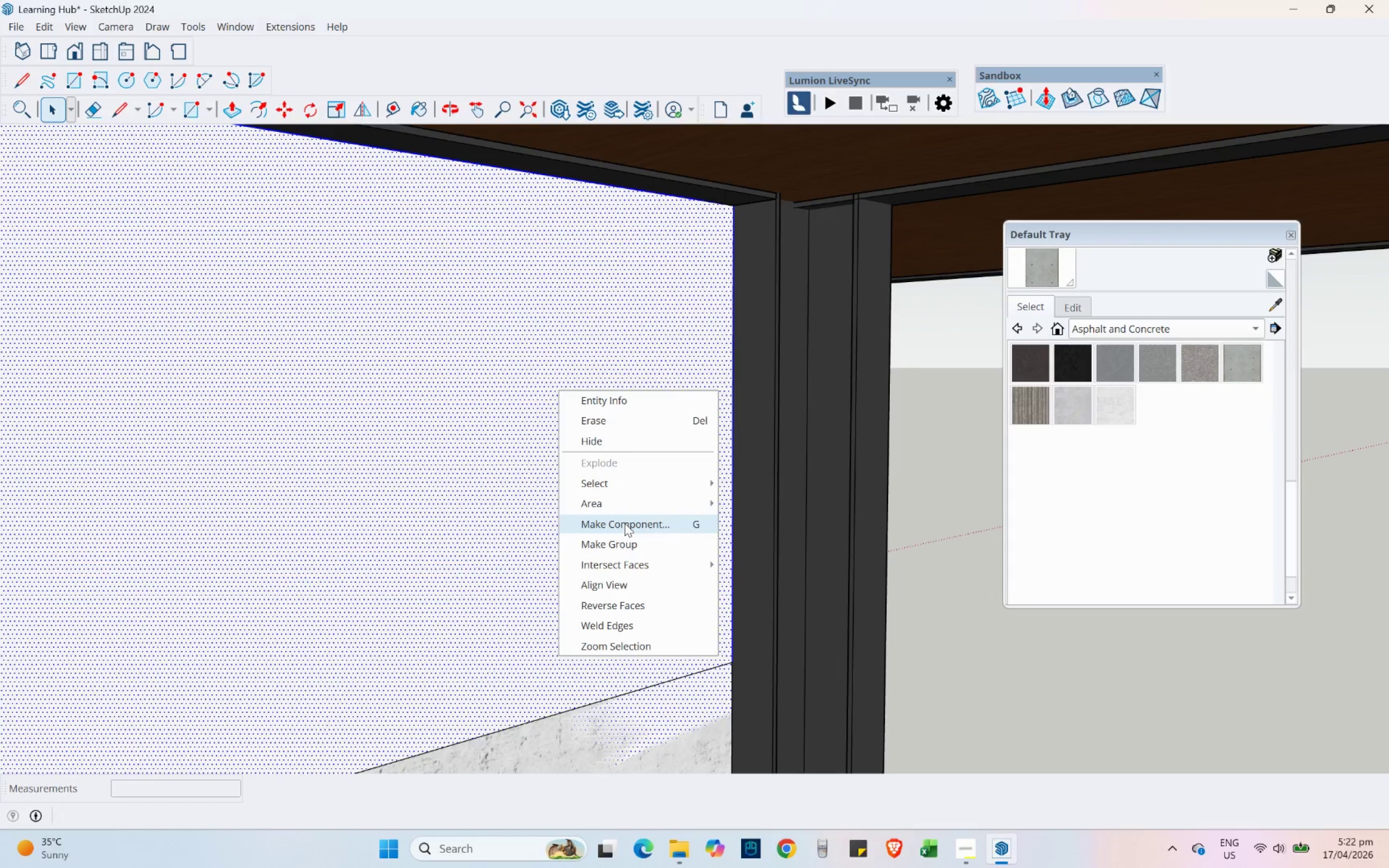 
left_click([625, 523])
 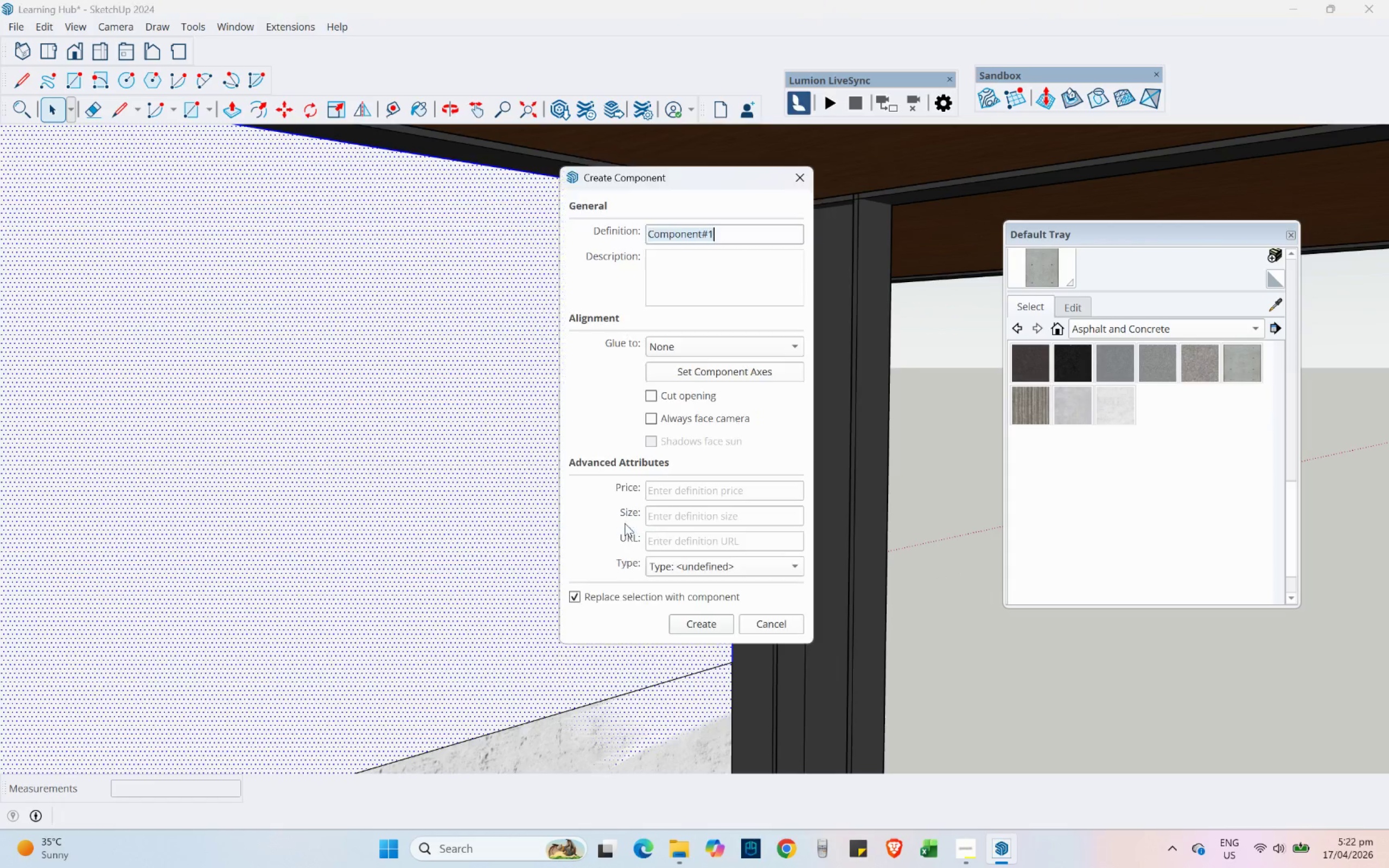 
type(W)
key(Backspace)
type(FIXED WINDOWS)
 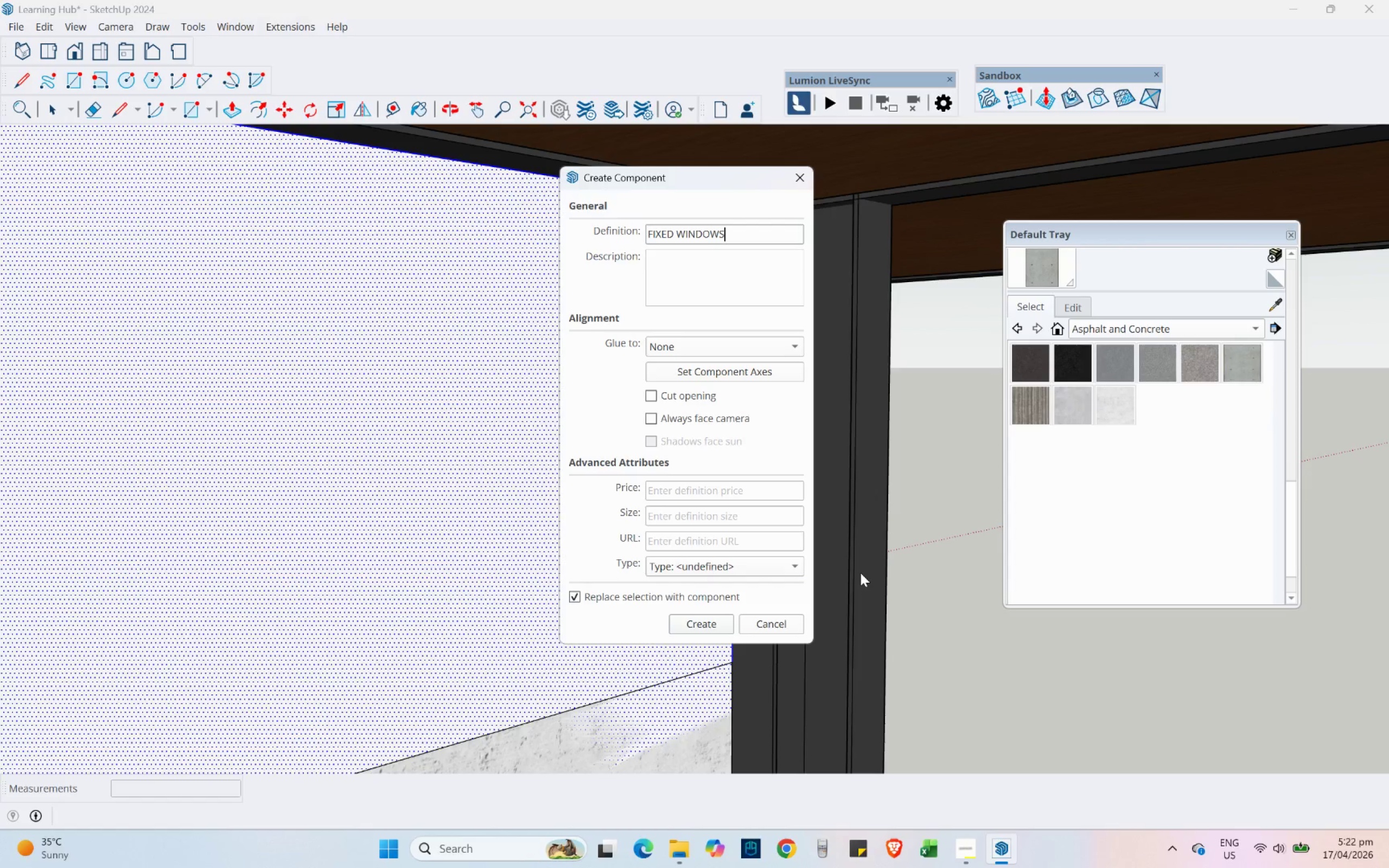 
key(Enter)
 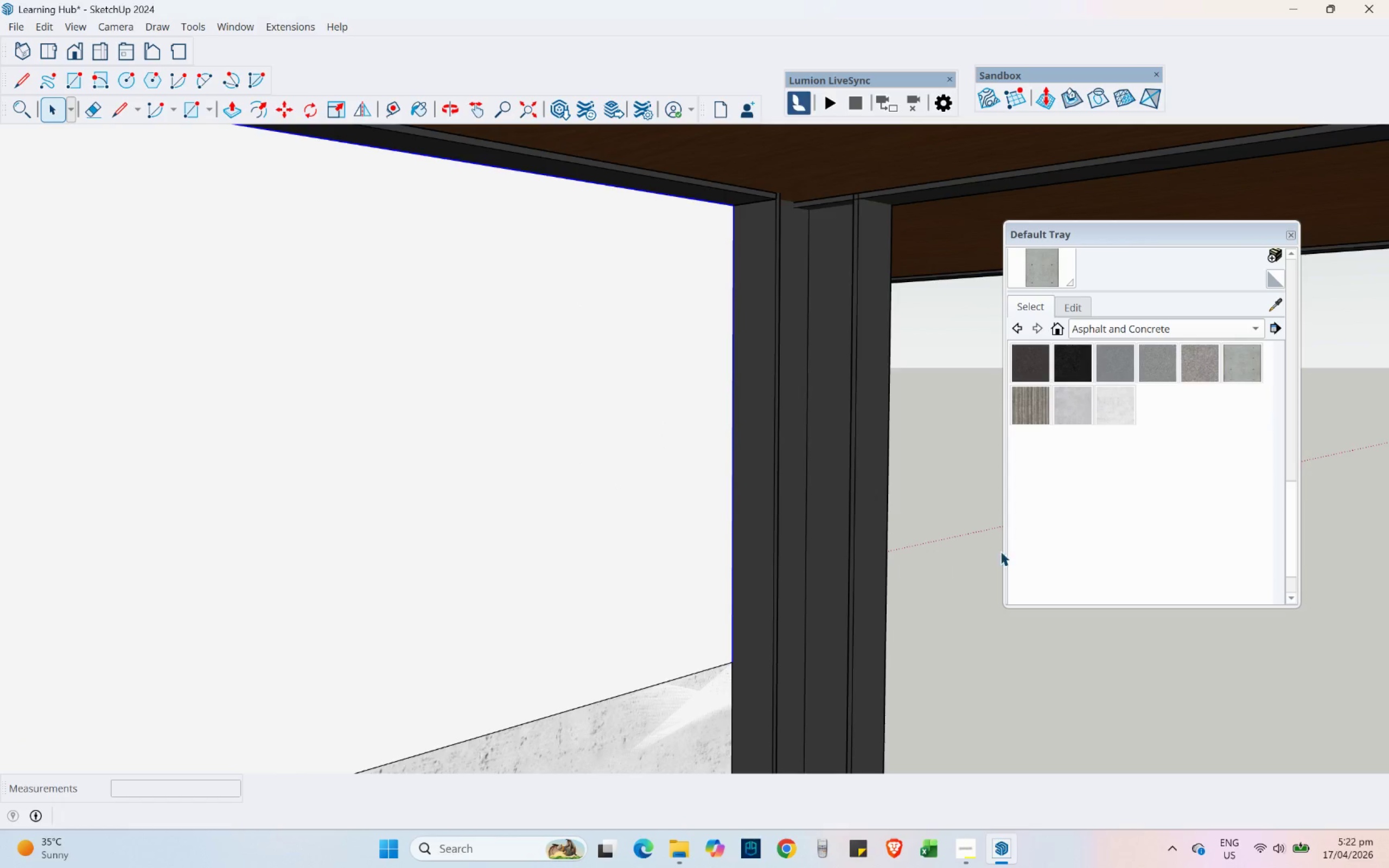 
scroll: coordinate [1080, 370], scroll_direction: up, amount: 14.0
 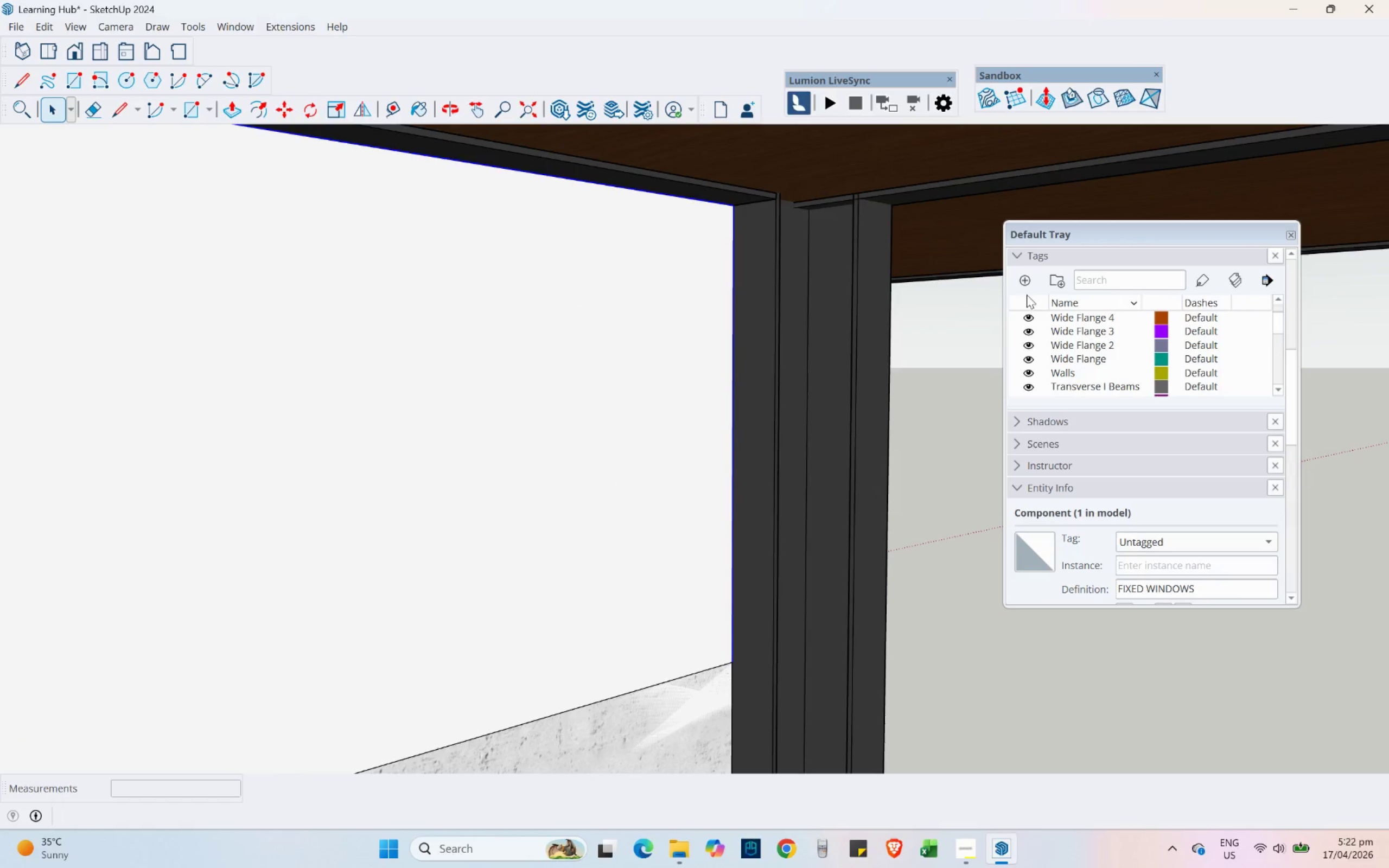 
left_click([1023, 282])
 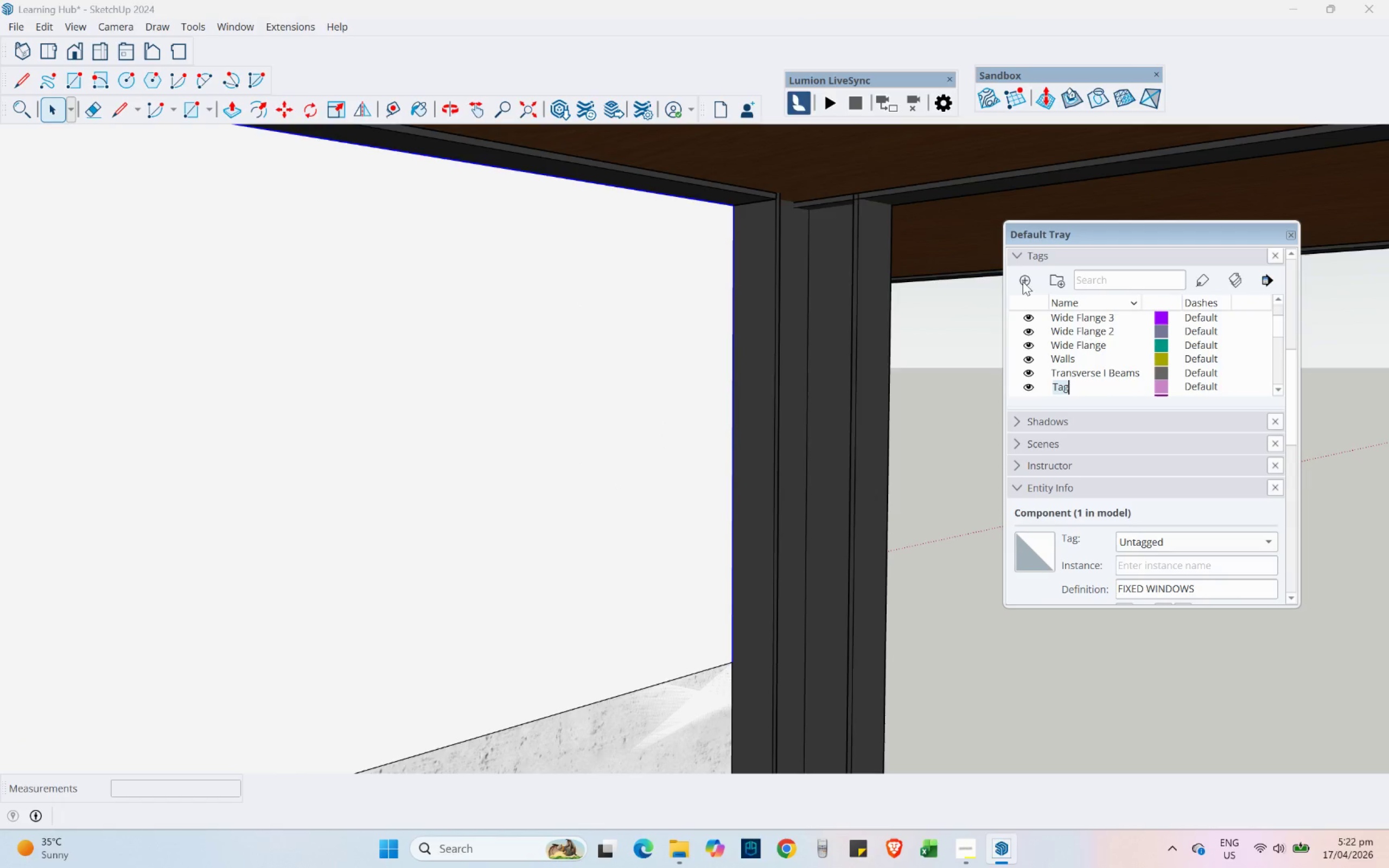 
type(Foi)
key(Backspace)
key(Backspace)
type(ixed Windows)
 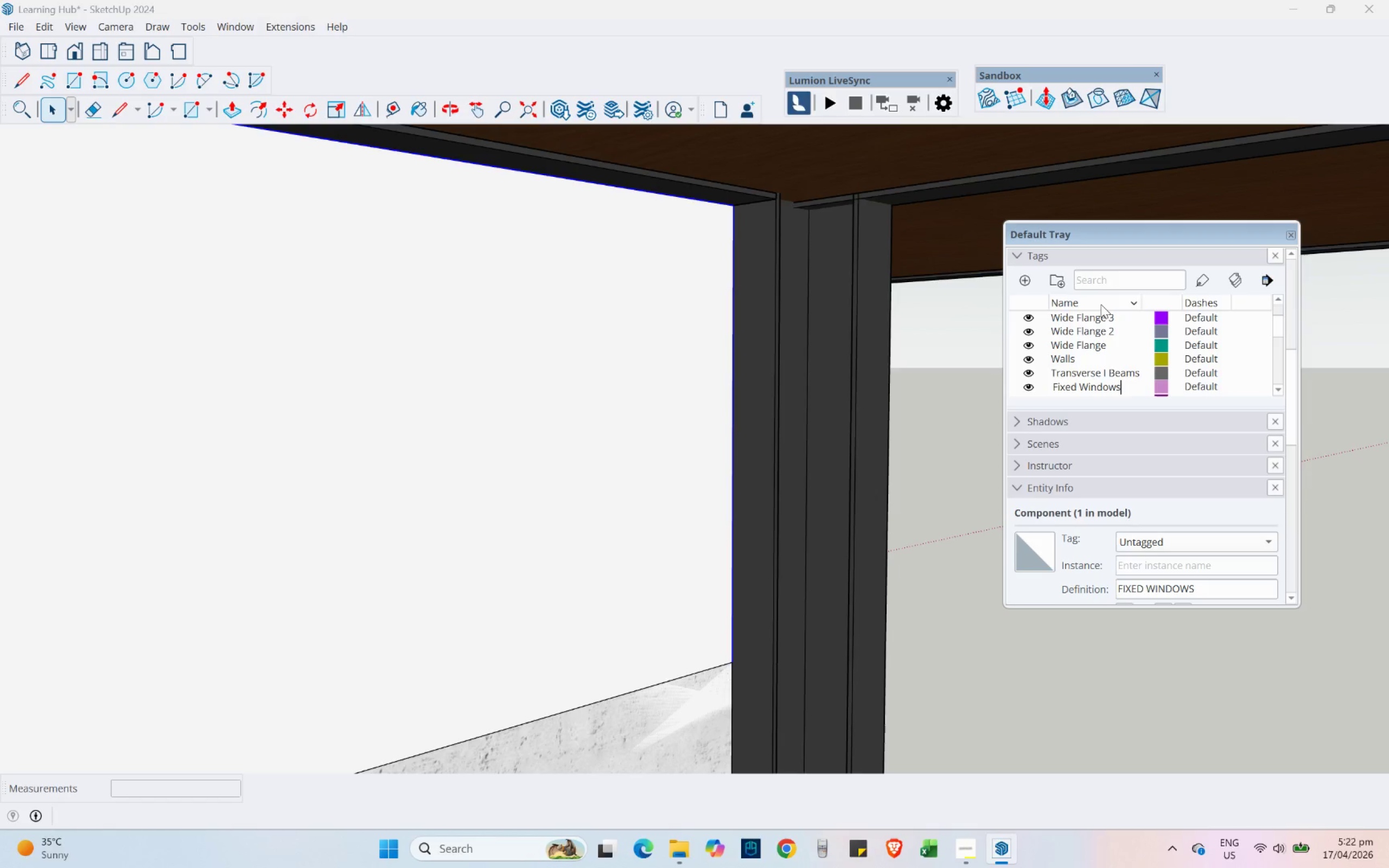 
key(Enter)
 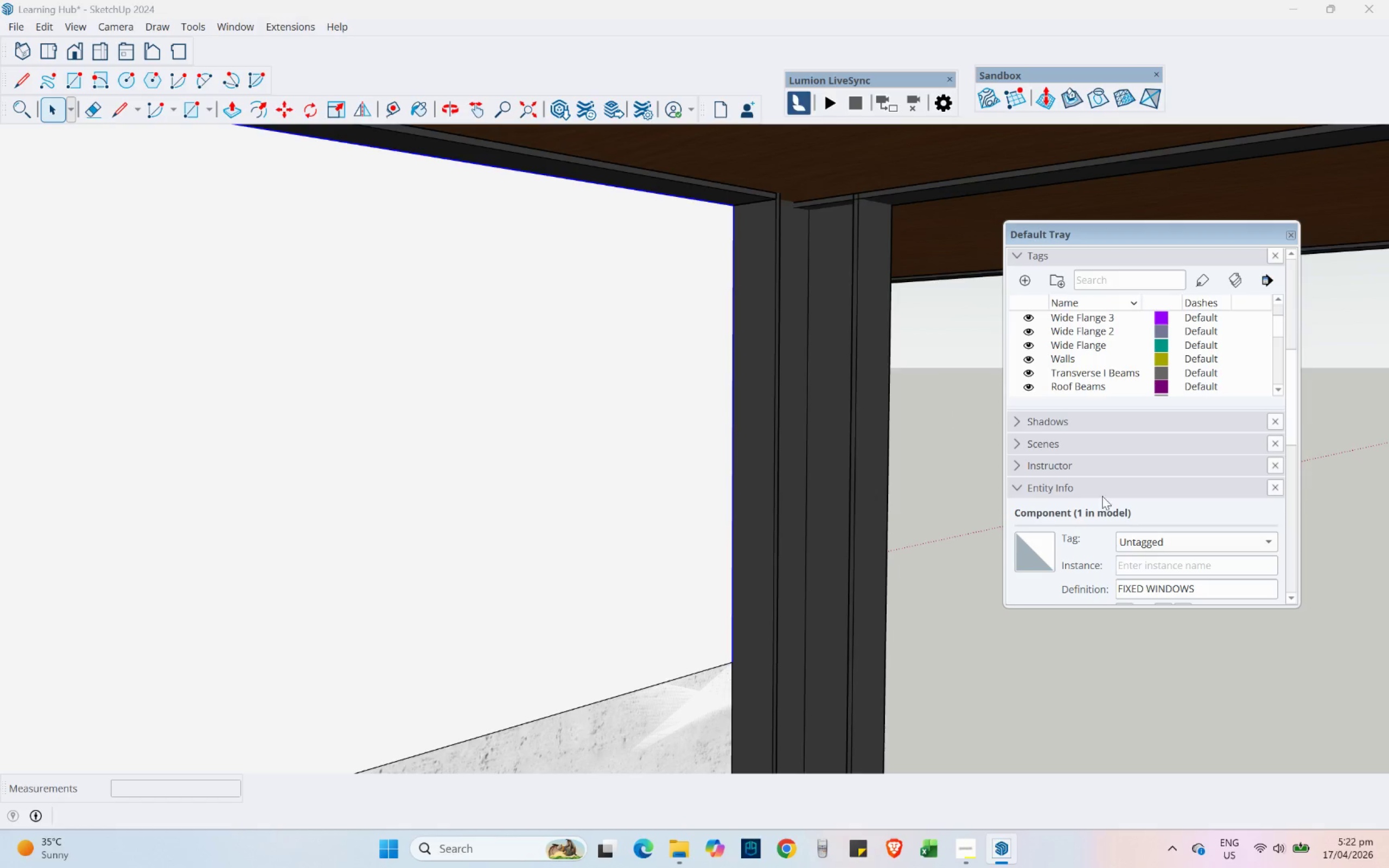 
left_click([1164, 541])
 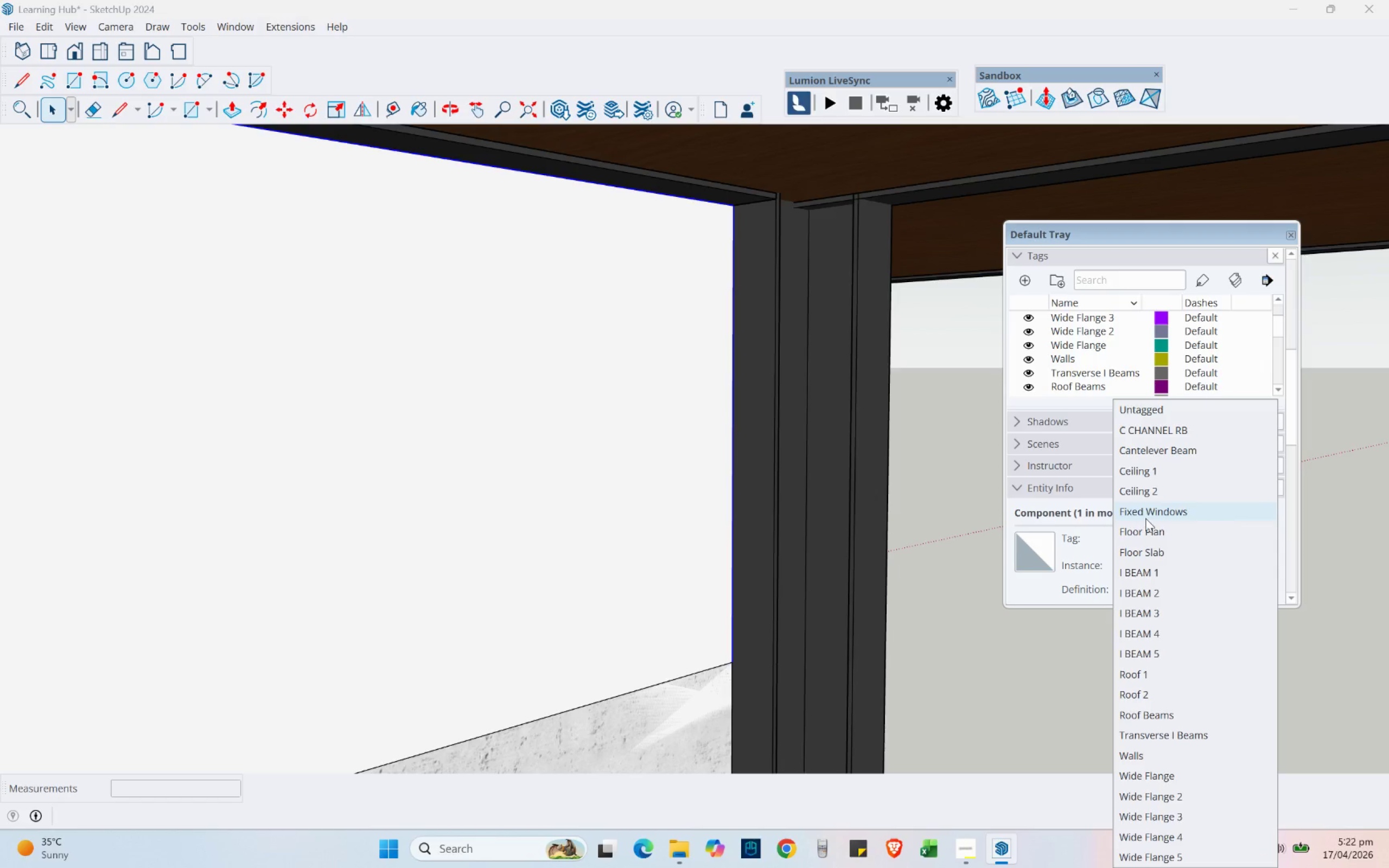 
left_click([1145, 518])
 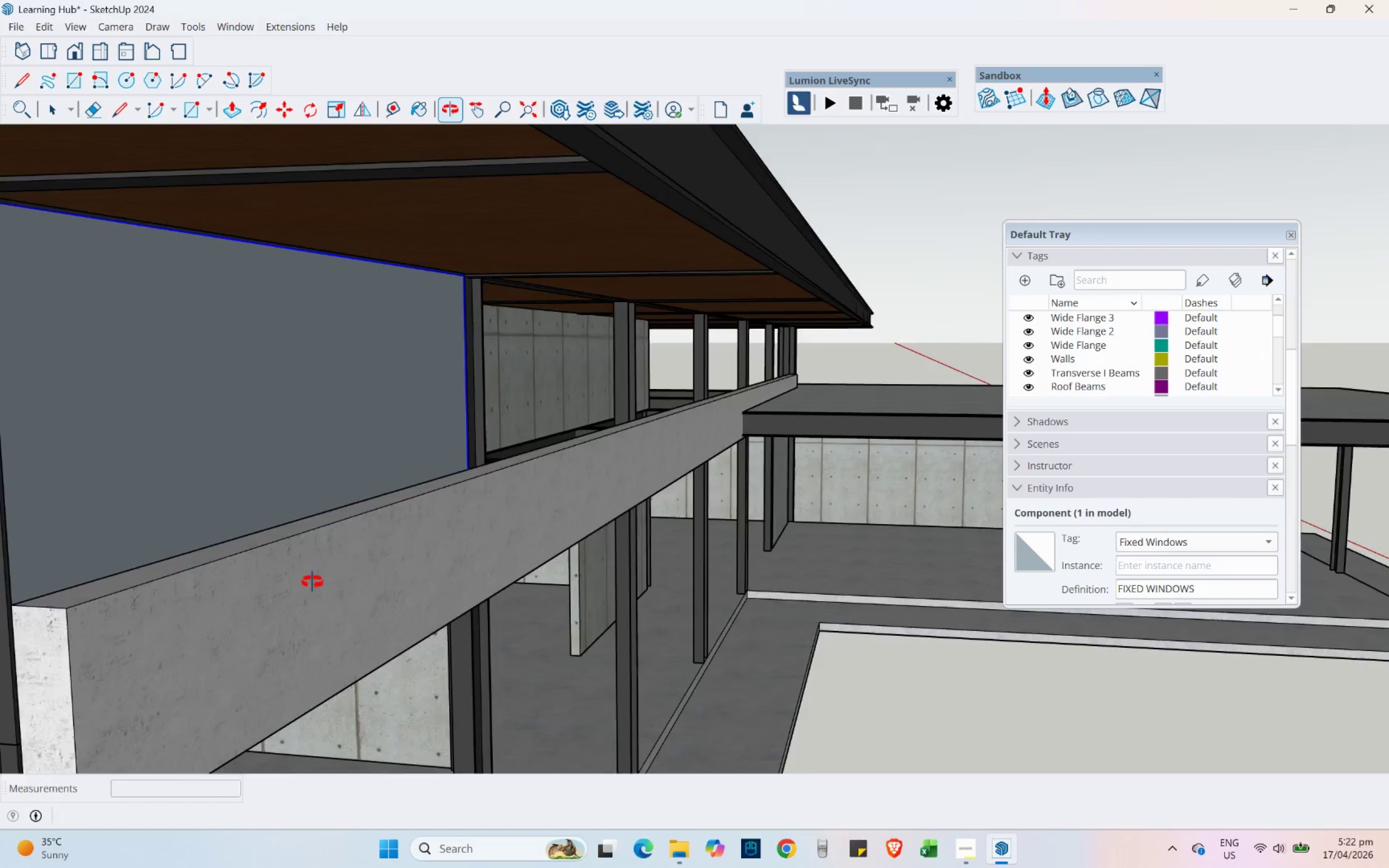 
hold_key(key=ShiftLeft, duration=0.39)
 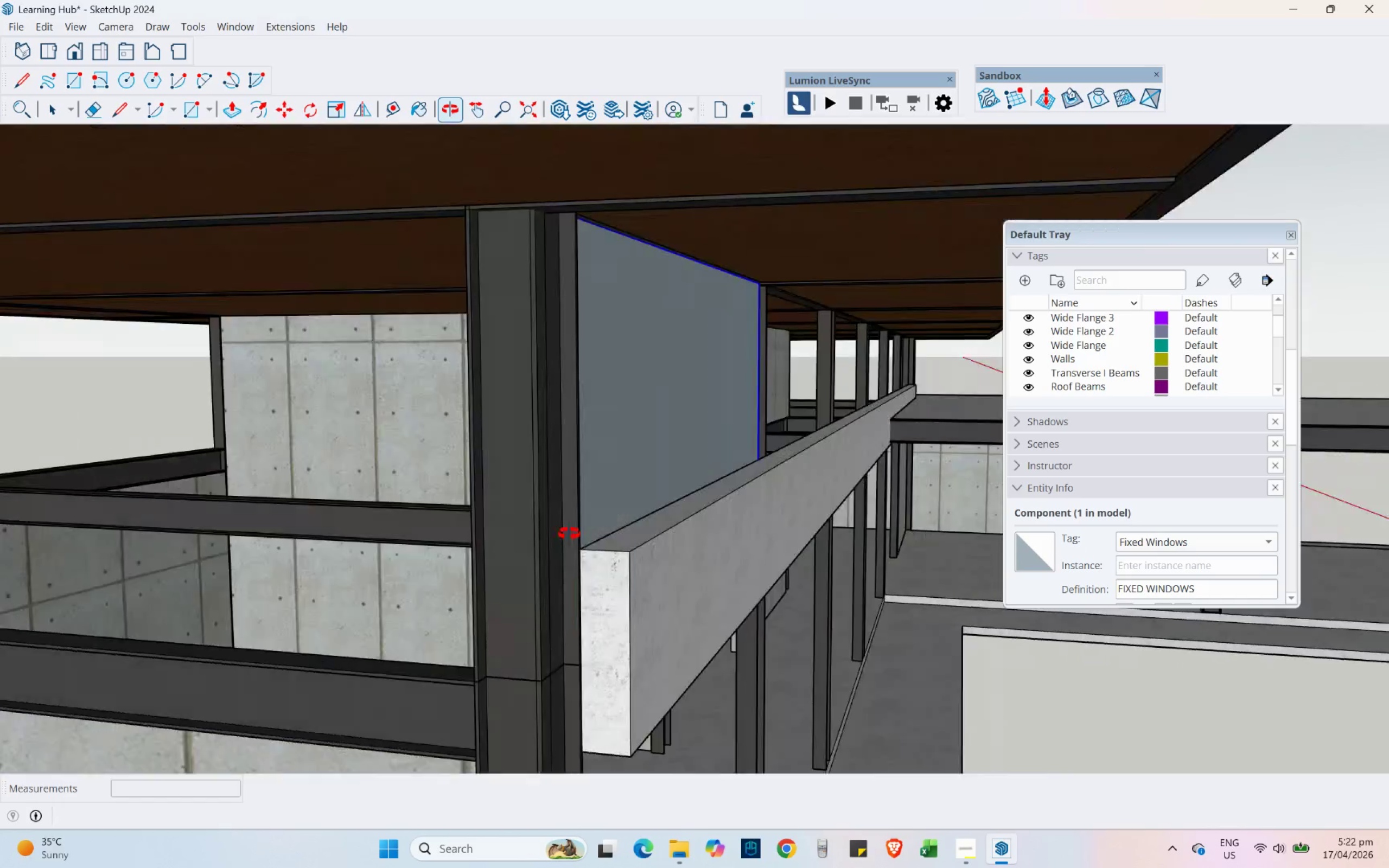 
hold_key(key=ShiftLeft, duration=0.61)
 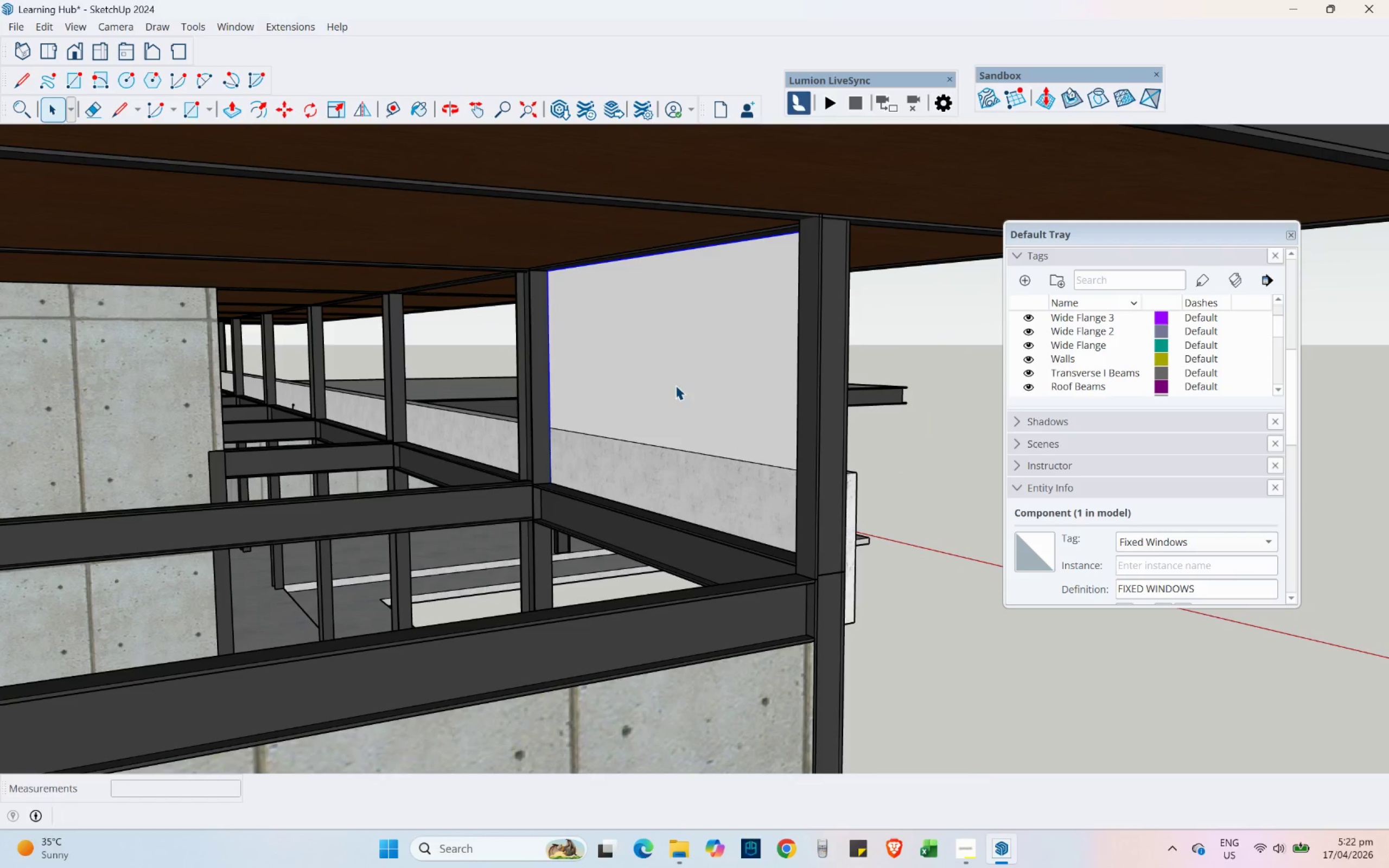 
hold_key(key=ShiftLeft, duration=24.91)
double_click([742, 345])
 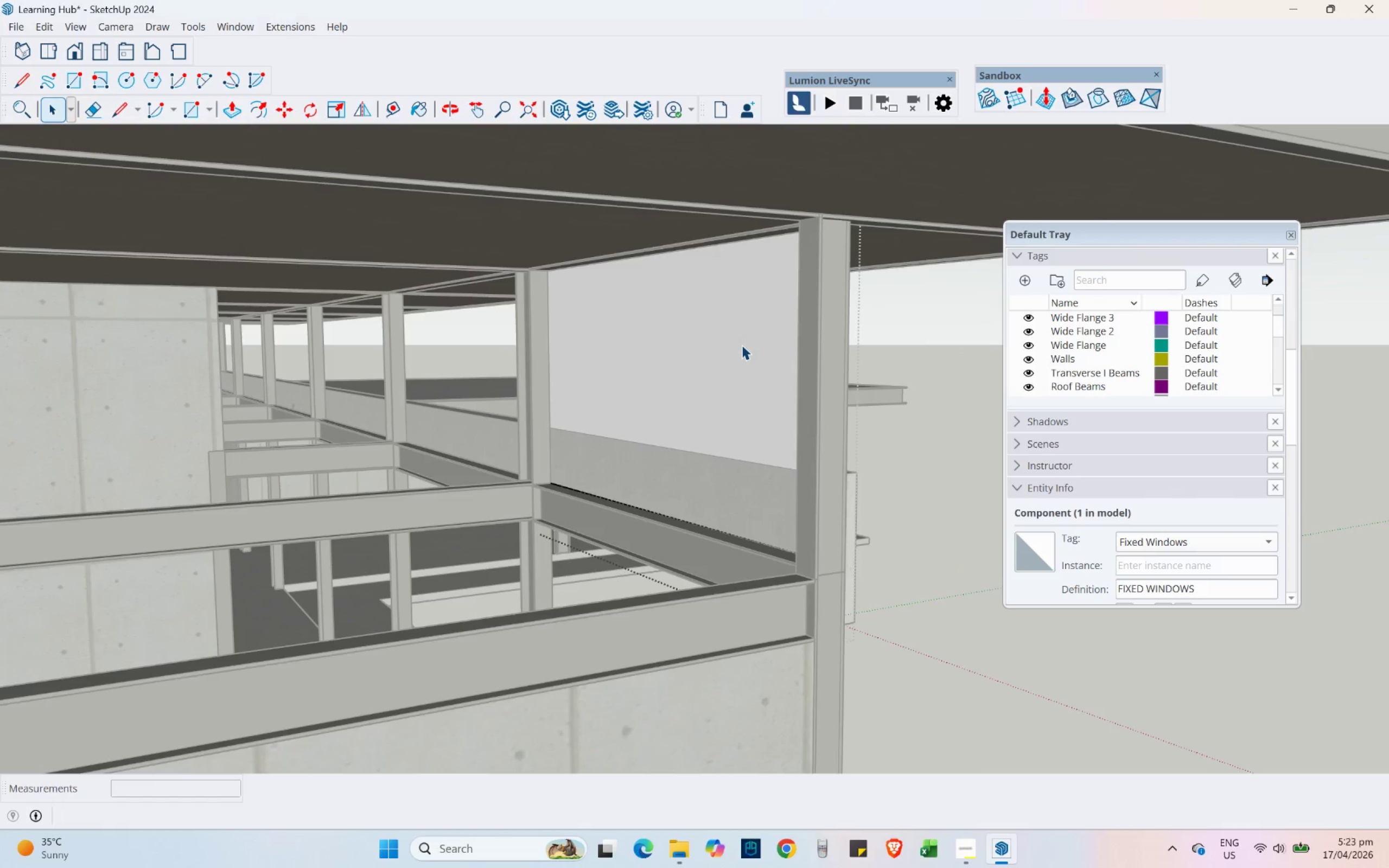 
triple_click([742, 345])
 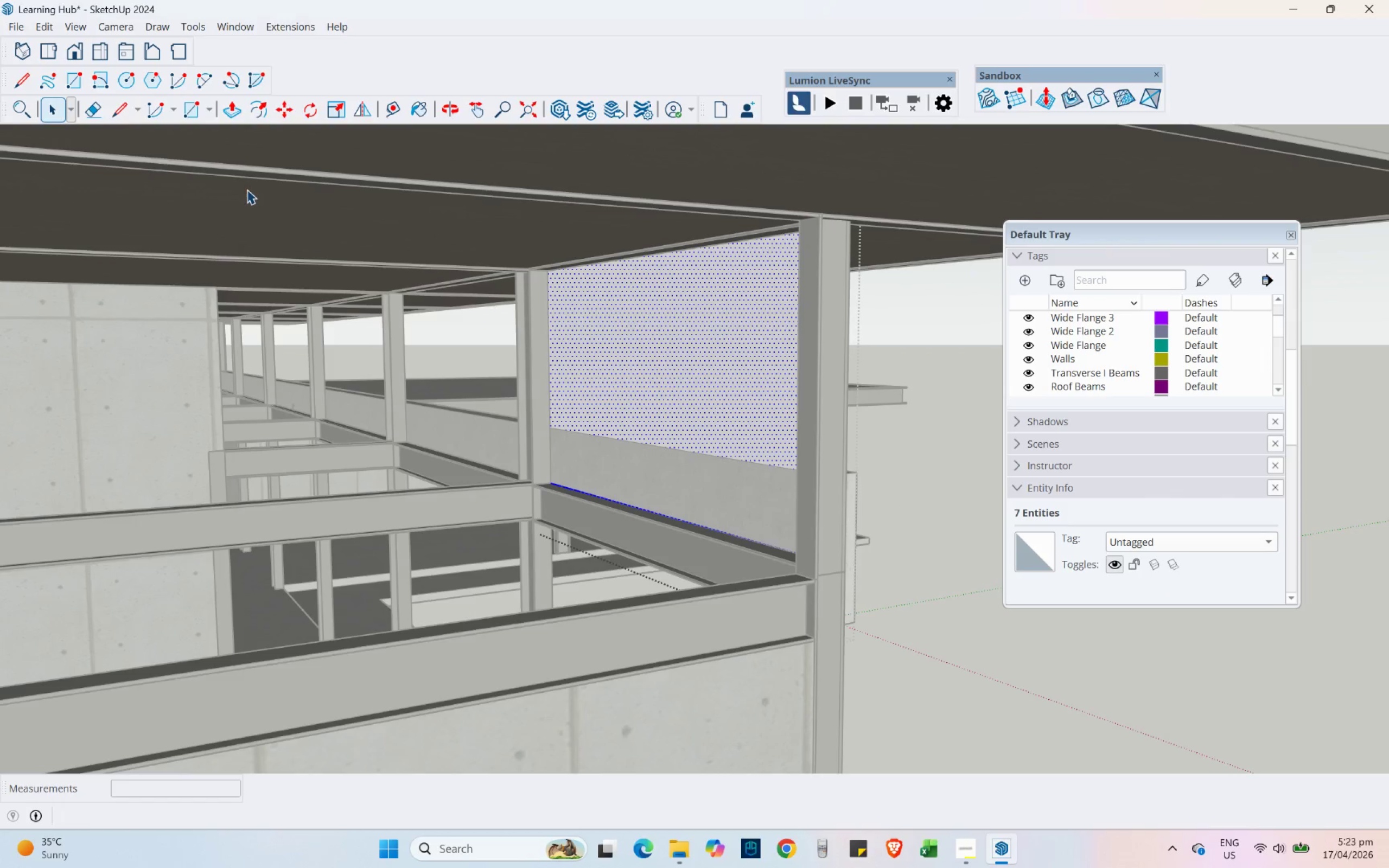 
double_click([664, 345])
 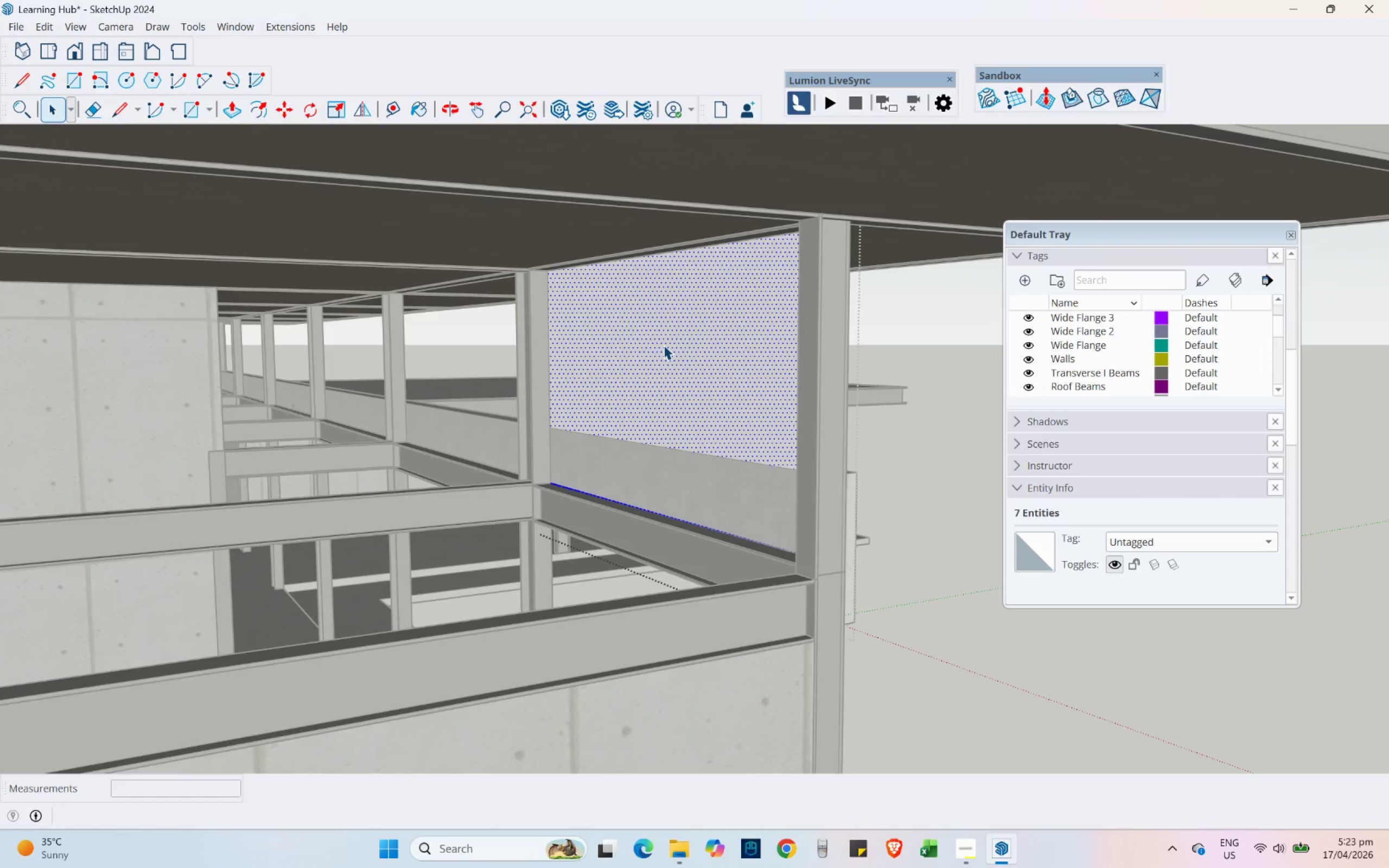 
triple_click([664, 345])
 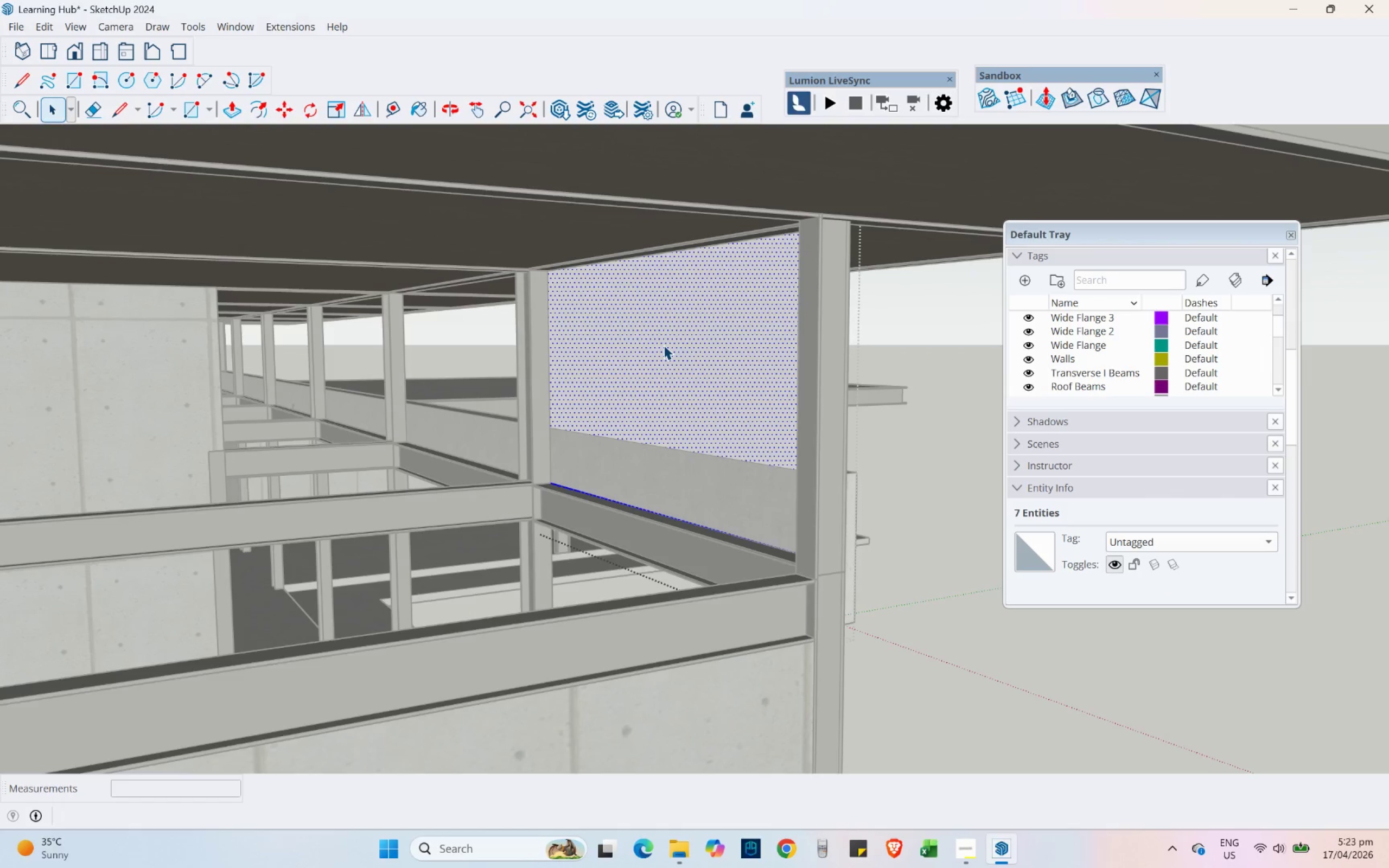 
triple_click([664, 345])
 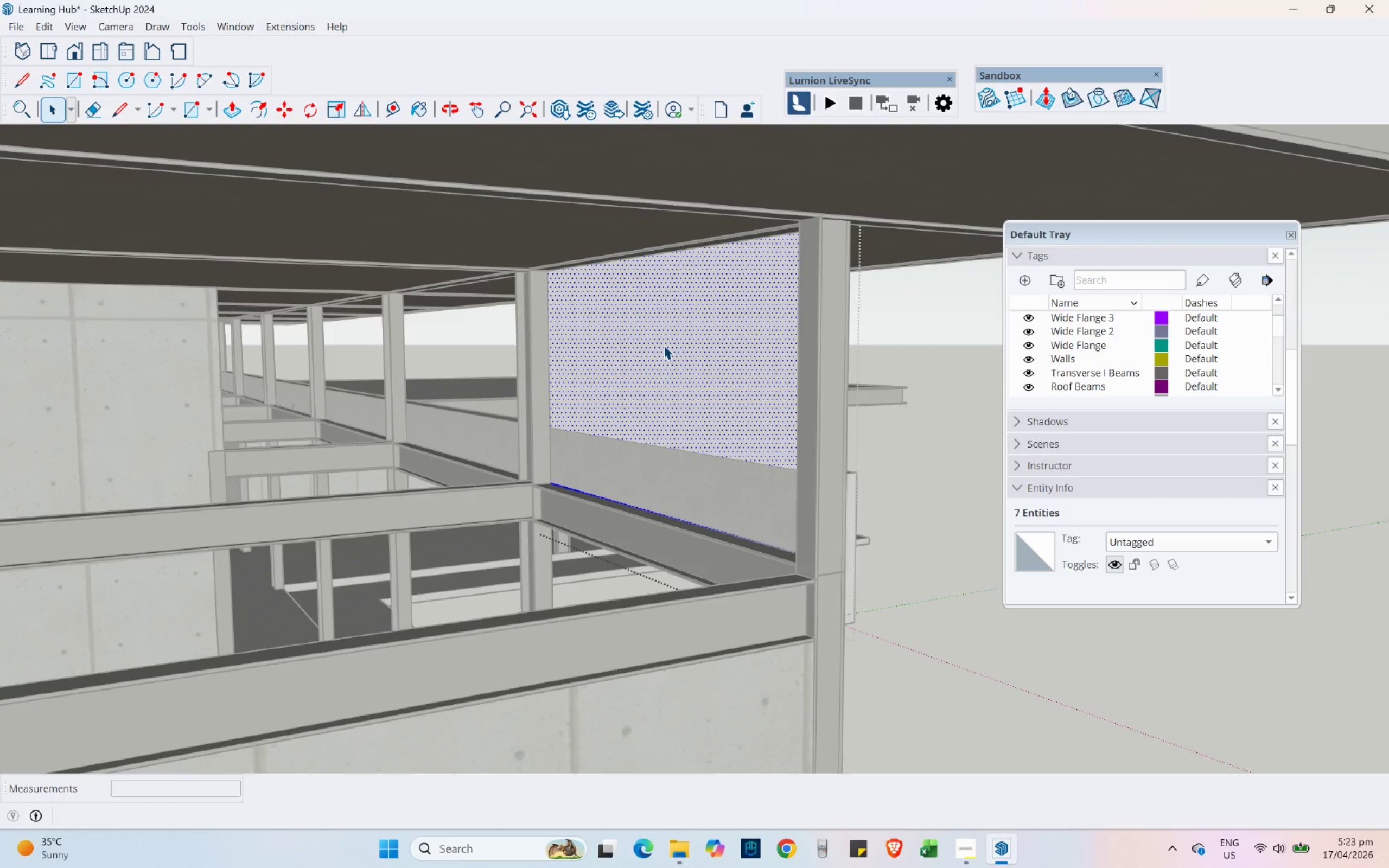 
right_click([664, 345])
 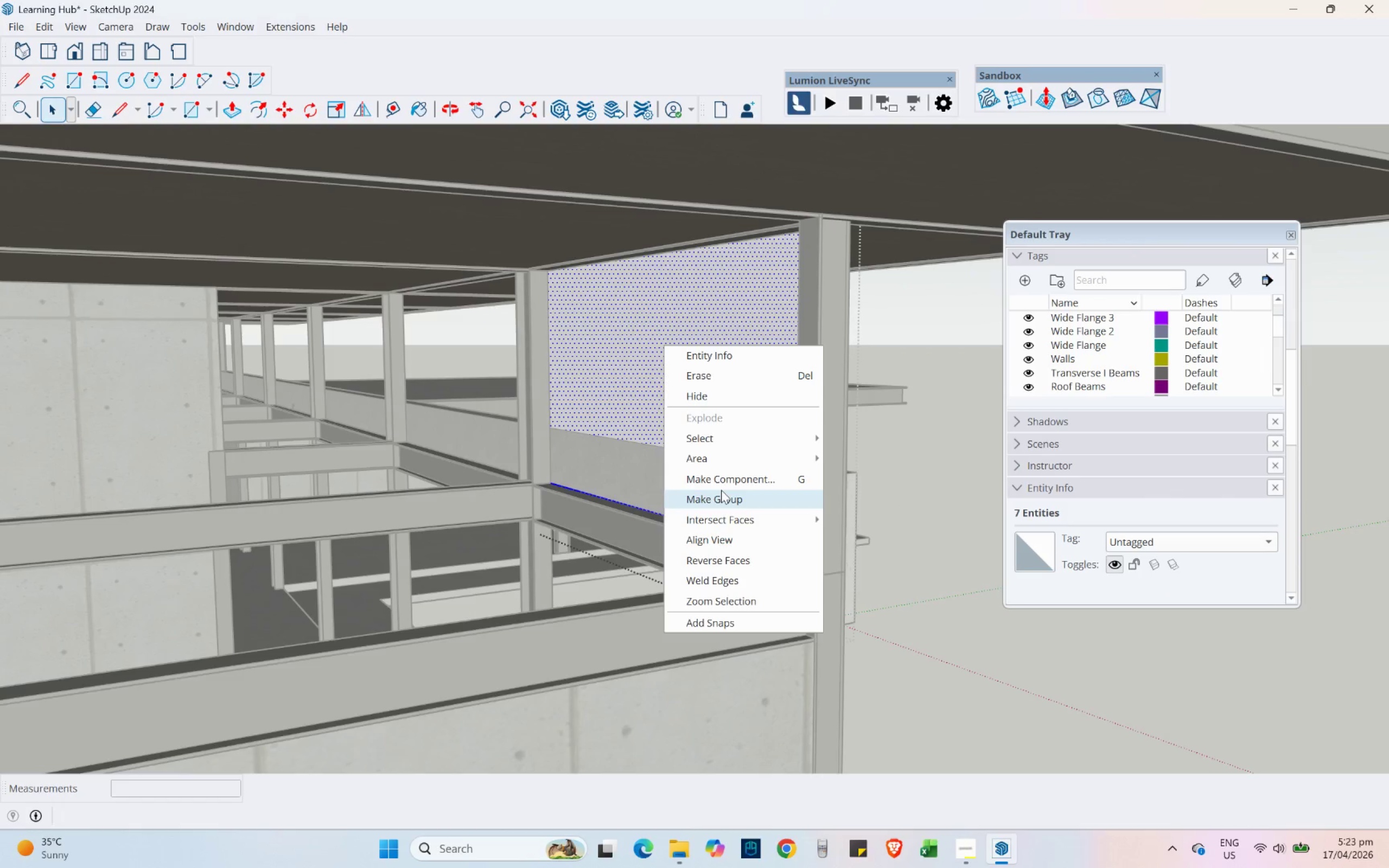 
left_click([721, 490])
 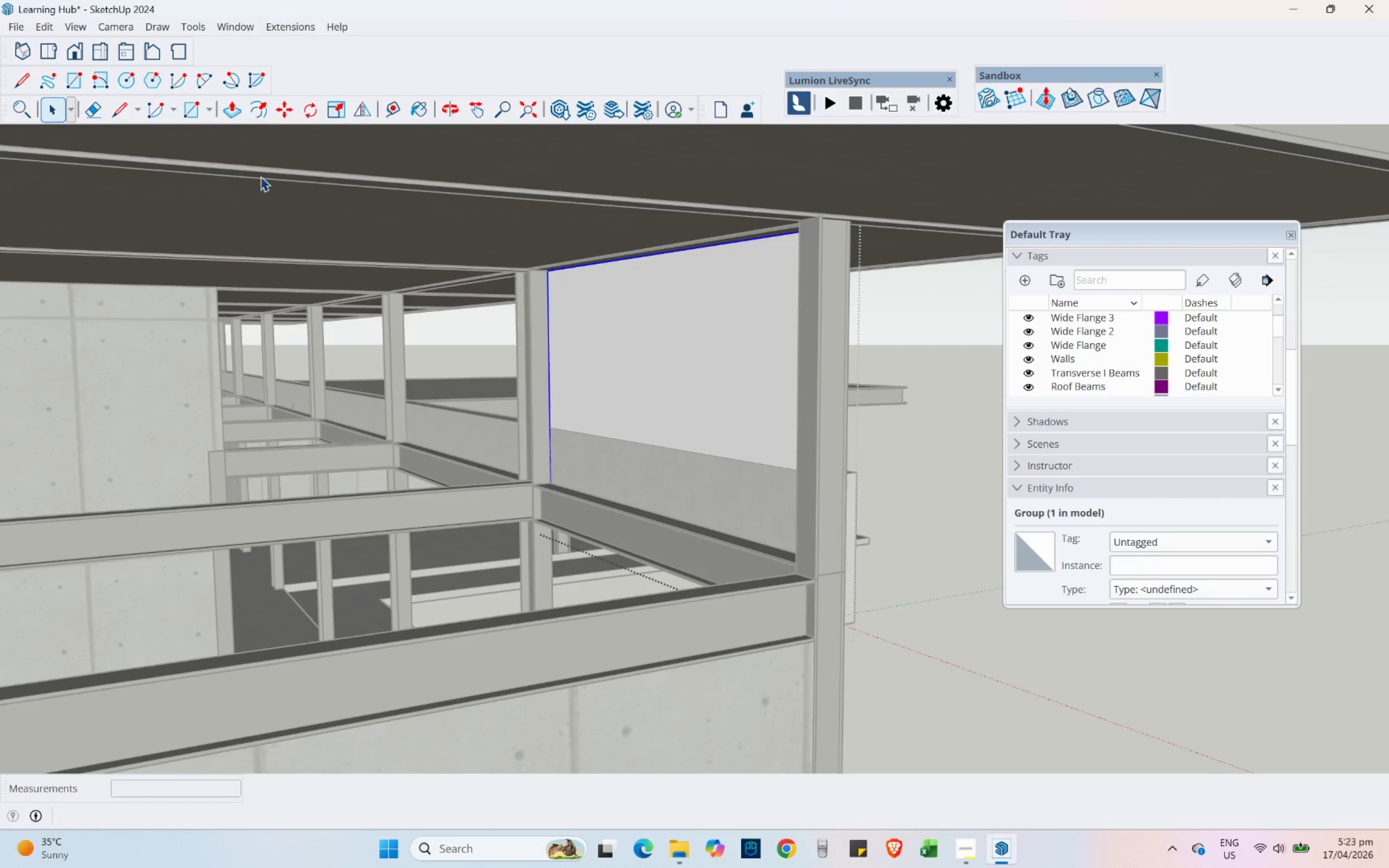 
double_click([628, 304])
 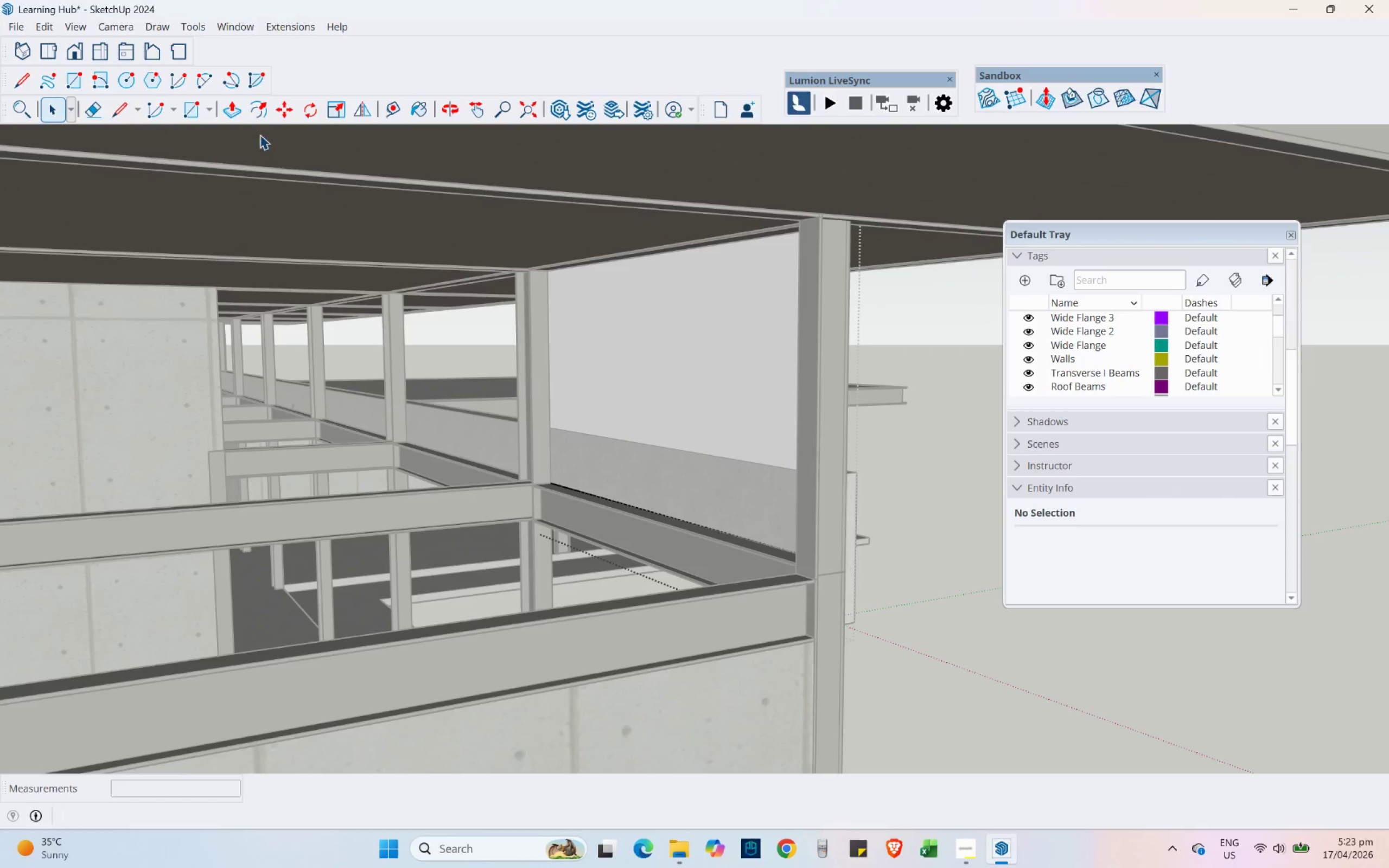 
left_click([255, 117])
 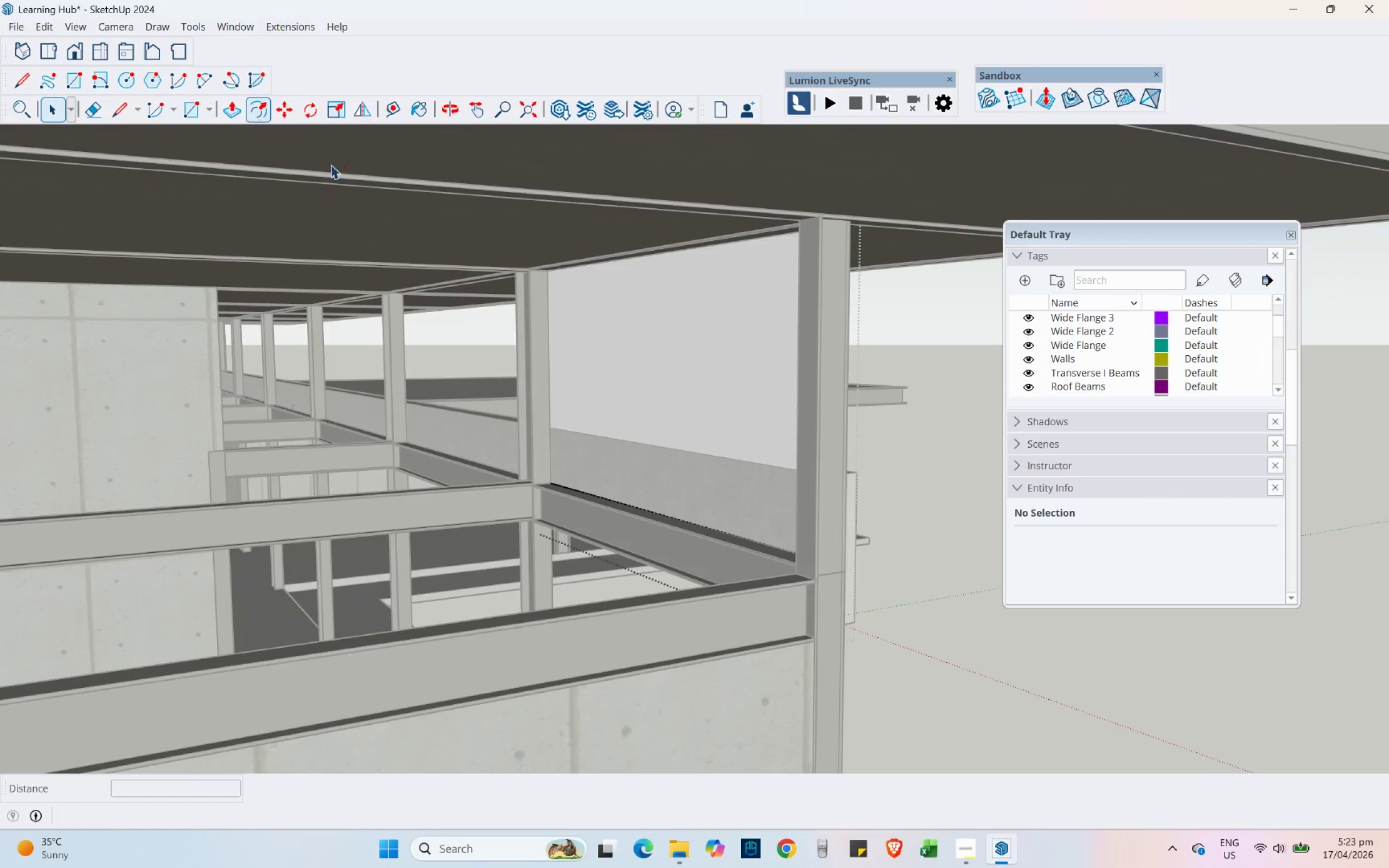 
left_click_drag(start_coordinate=[583, 279], to_coordinate=[592, 294])
 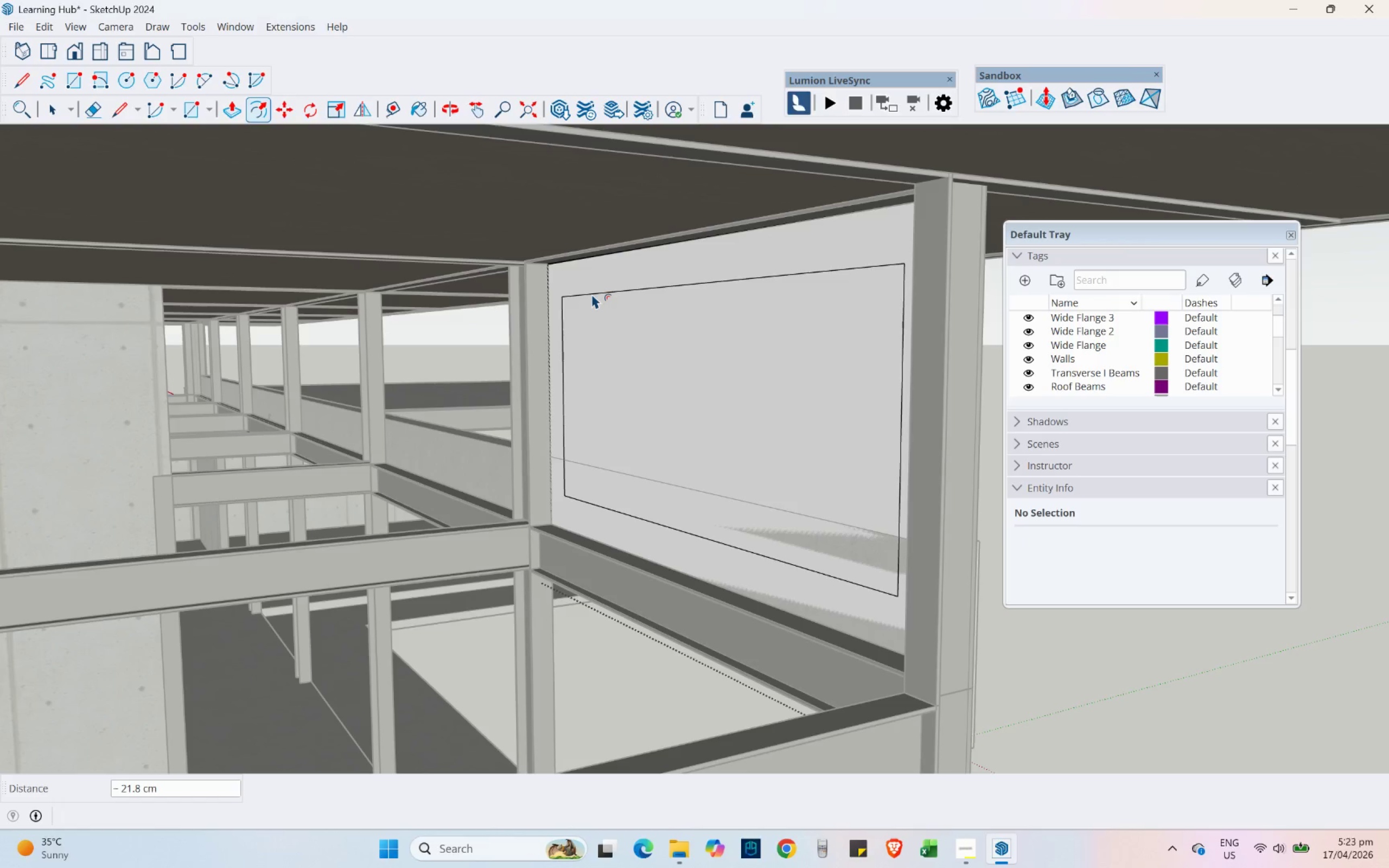 
scroll: coordinate [547, 300], scroll_direction: up, amount: 2.0
 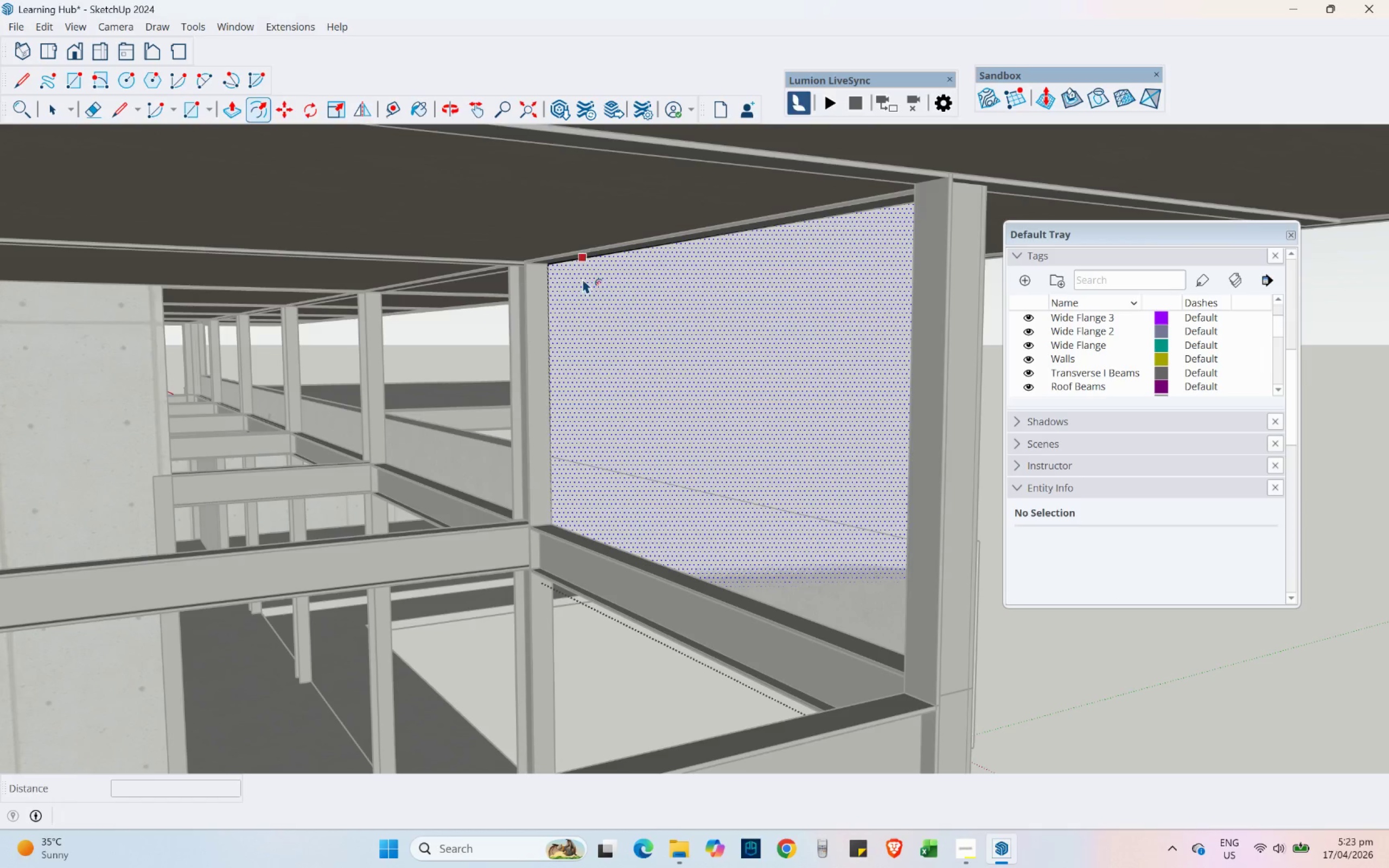 
key(Numpad7)
 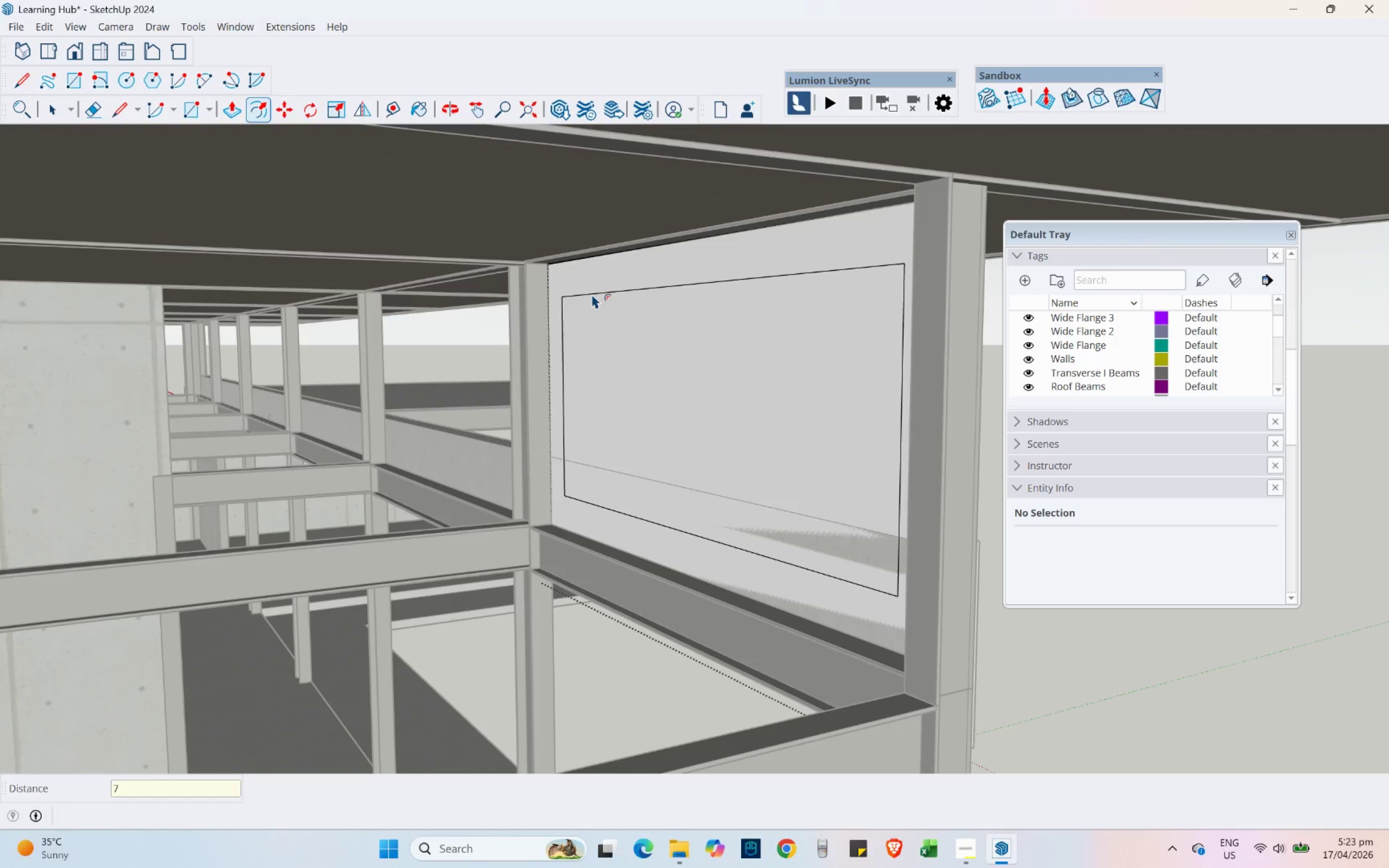 
key(NumpadDecimal)
 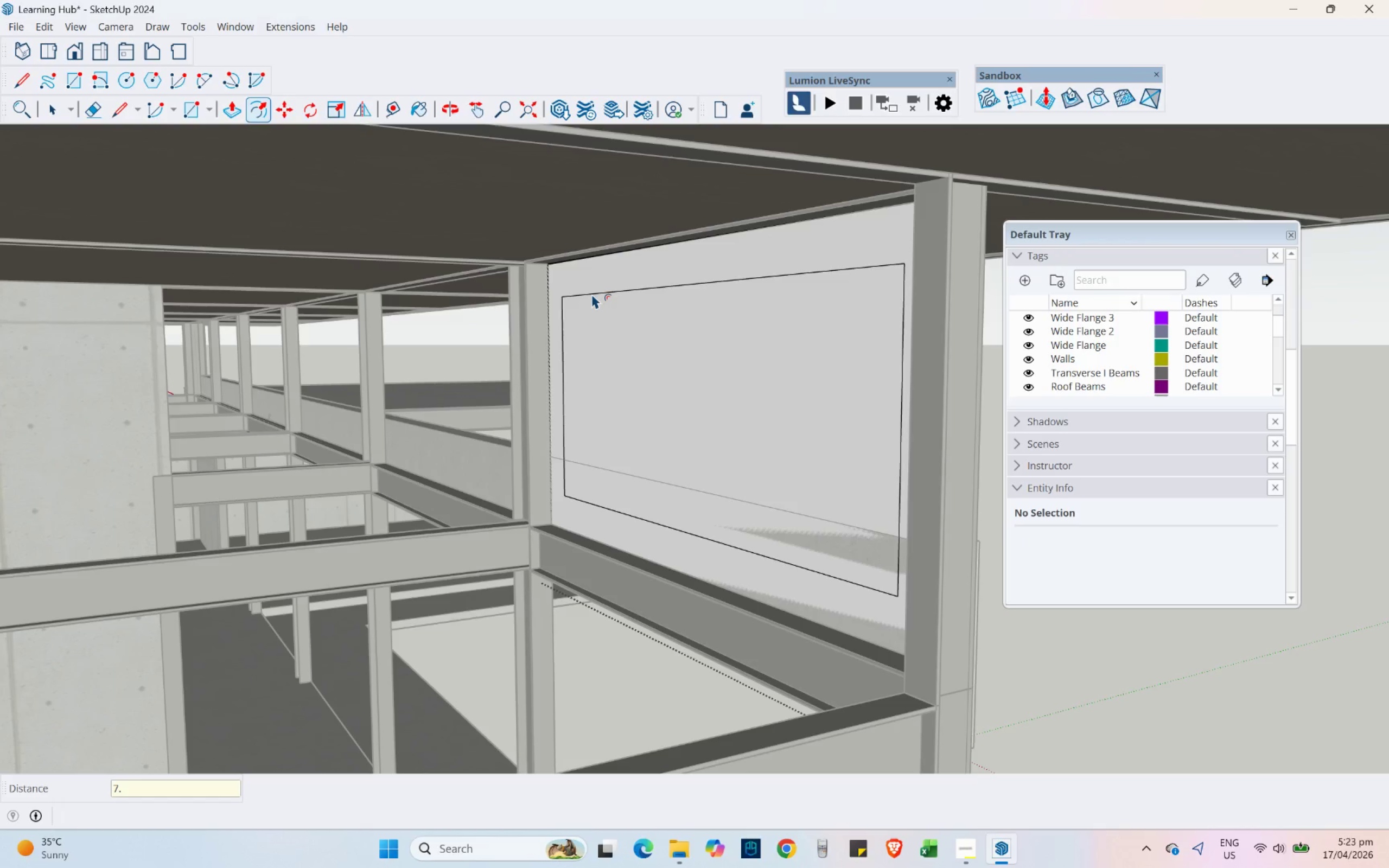 
key(Numpad5)
 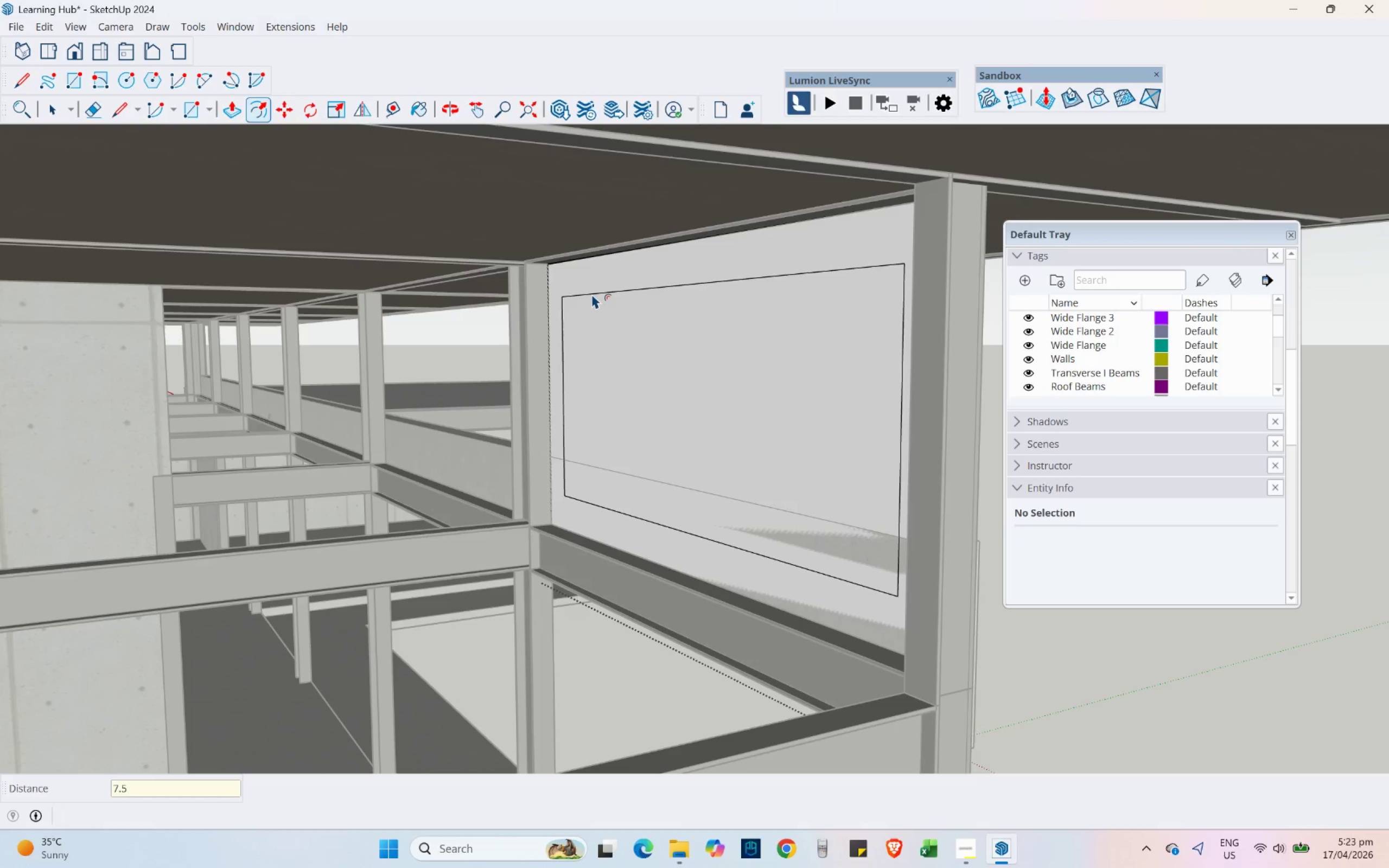 
key(NumpadEnter)
 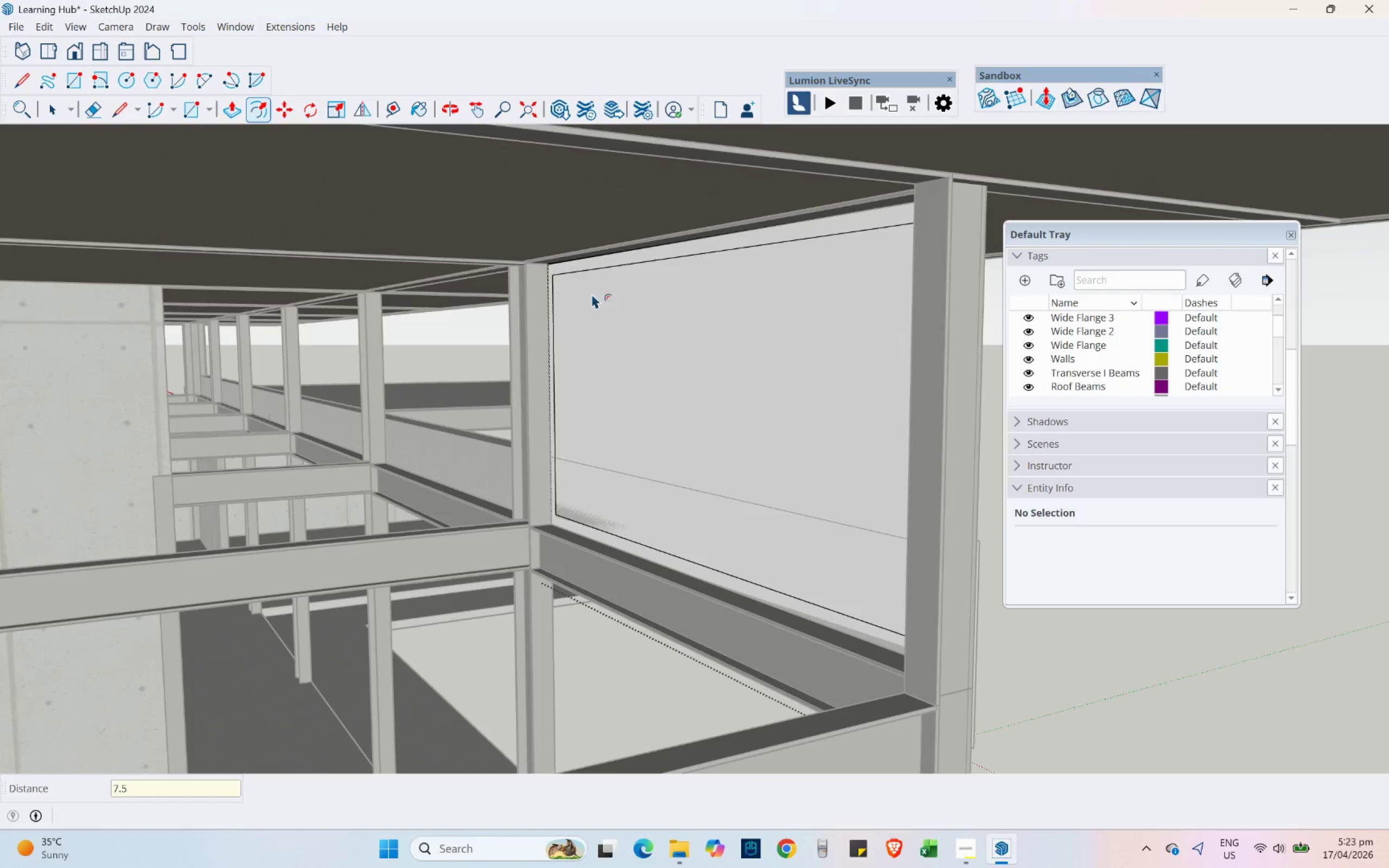 
scroll: coordinate [585, 291], scroll_direction: up, amount: 2.0
 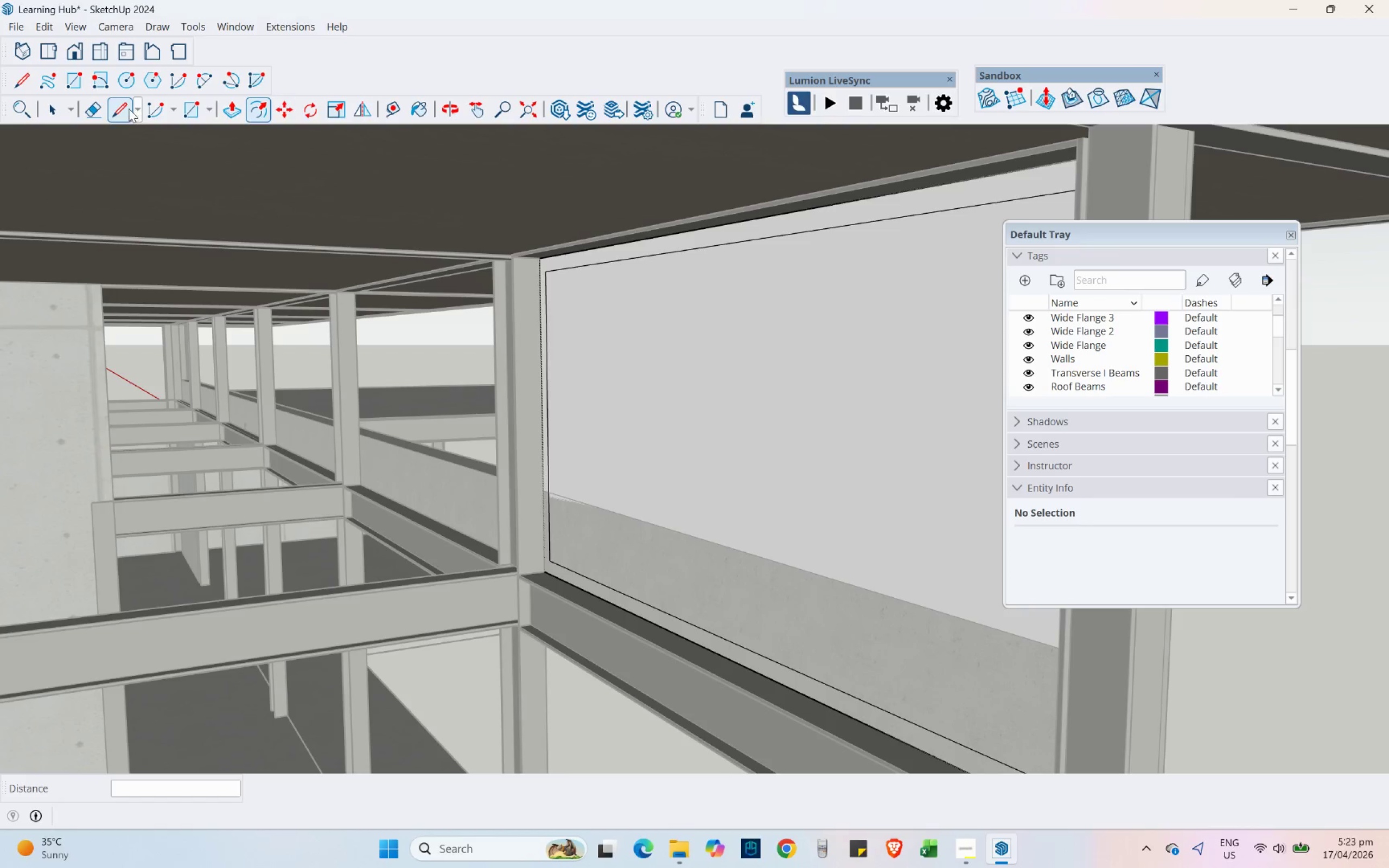 
left_click([552, 411])
 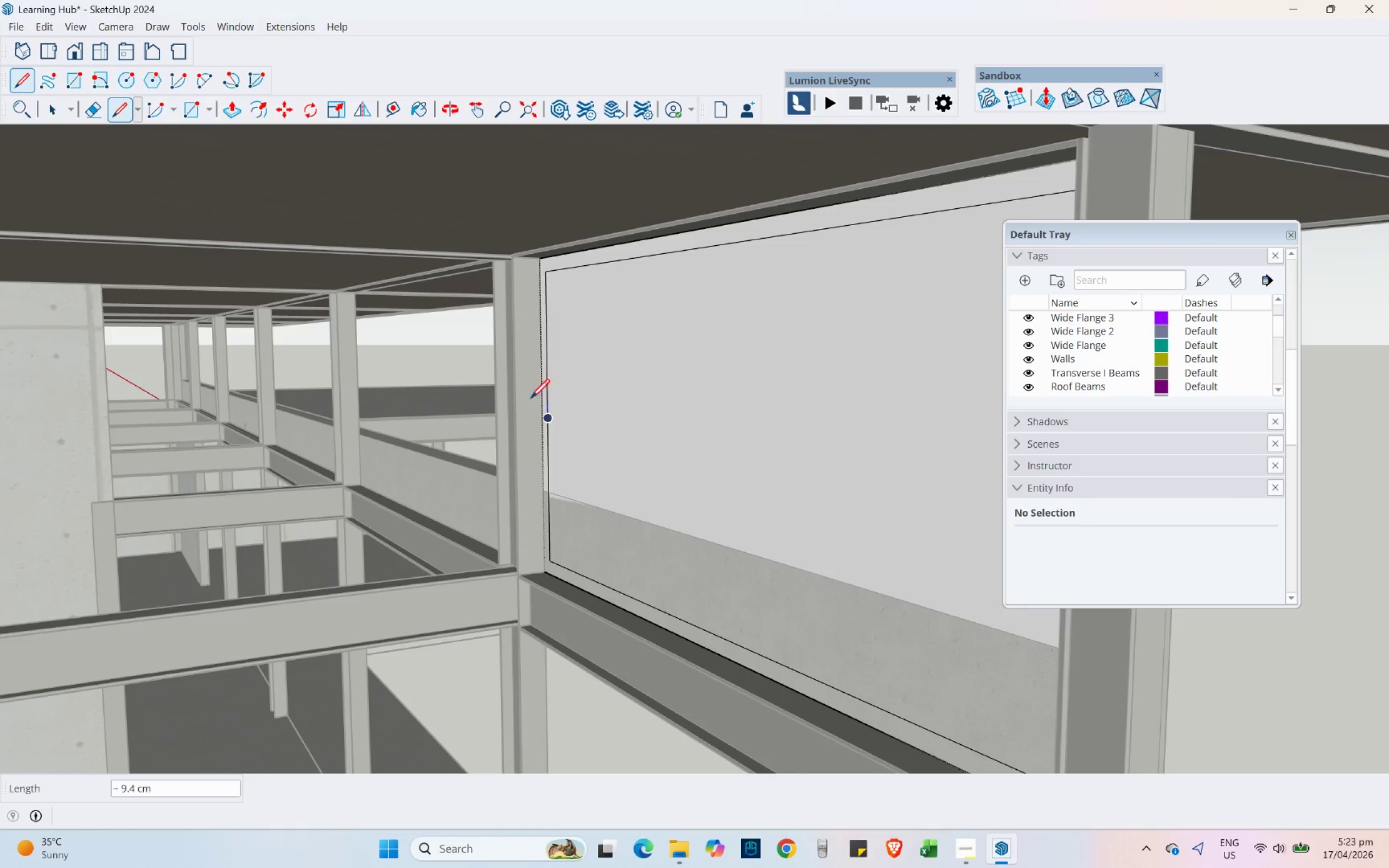 
scroll: coordinate [518, 388], scroll_direction: down, amount: 1.0
 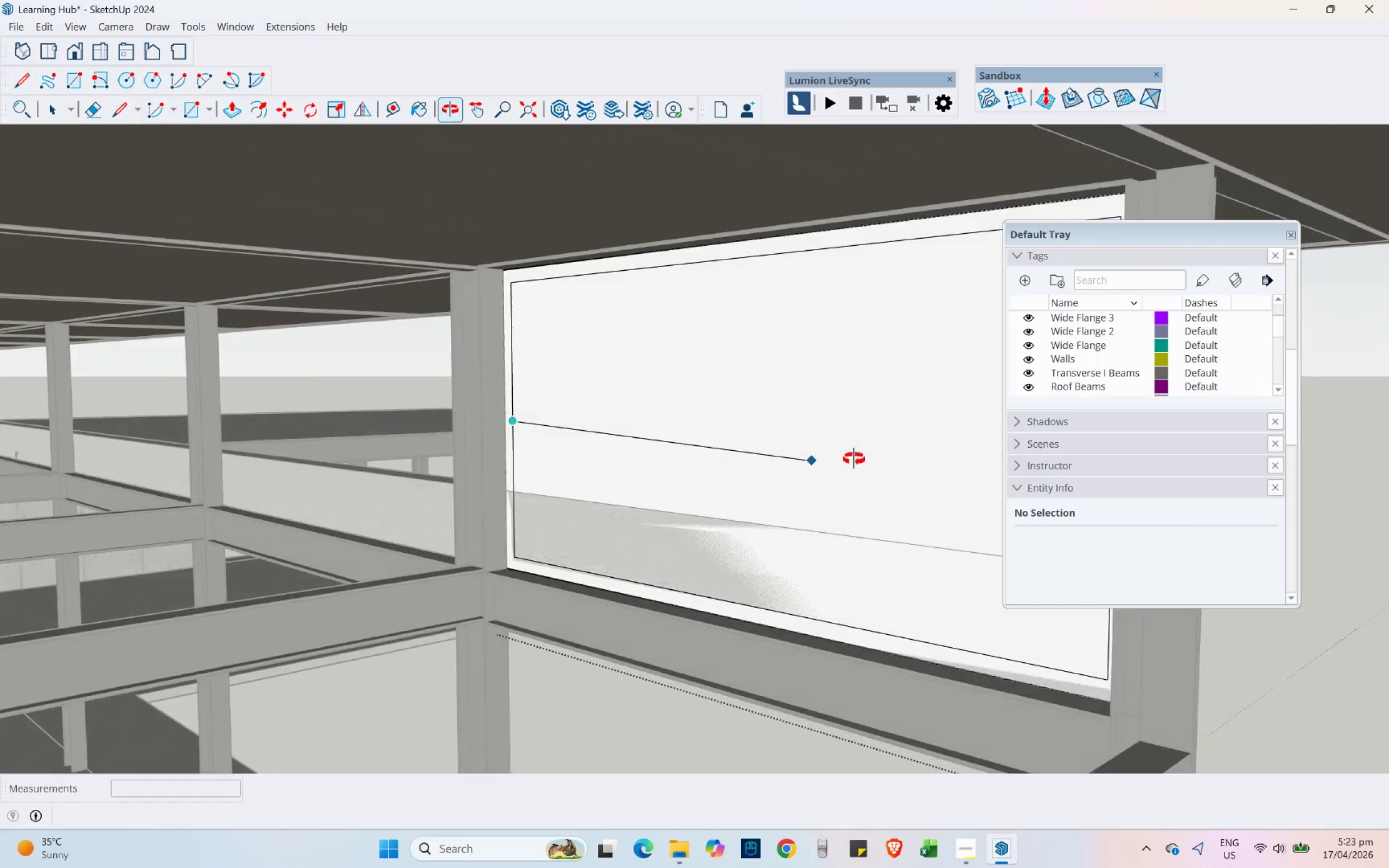 
hold_key(key=ShiftLeft, duration=0.48)
 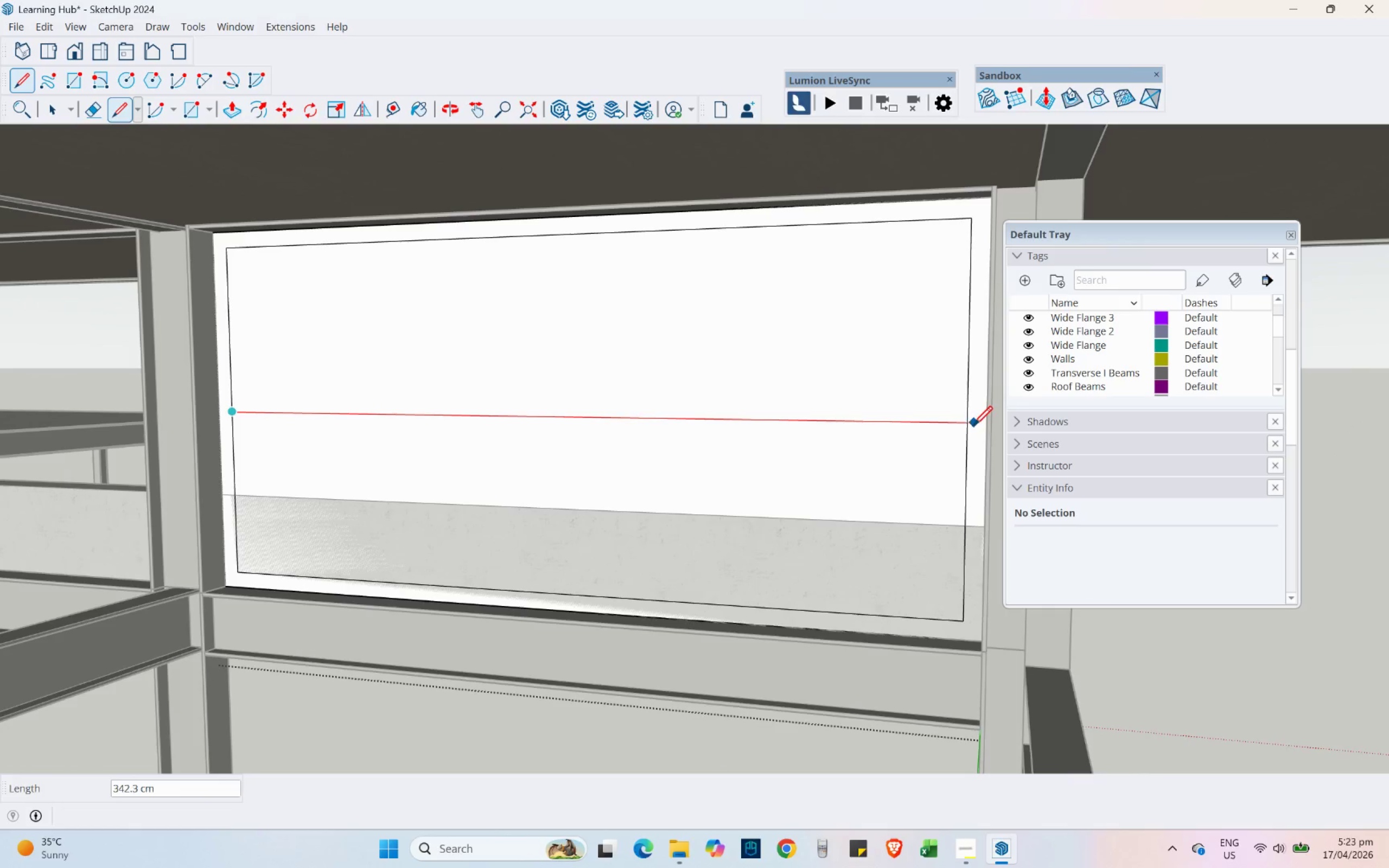 
left_click([969, 425])
 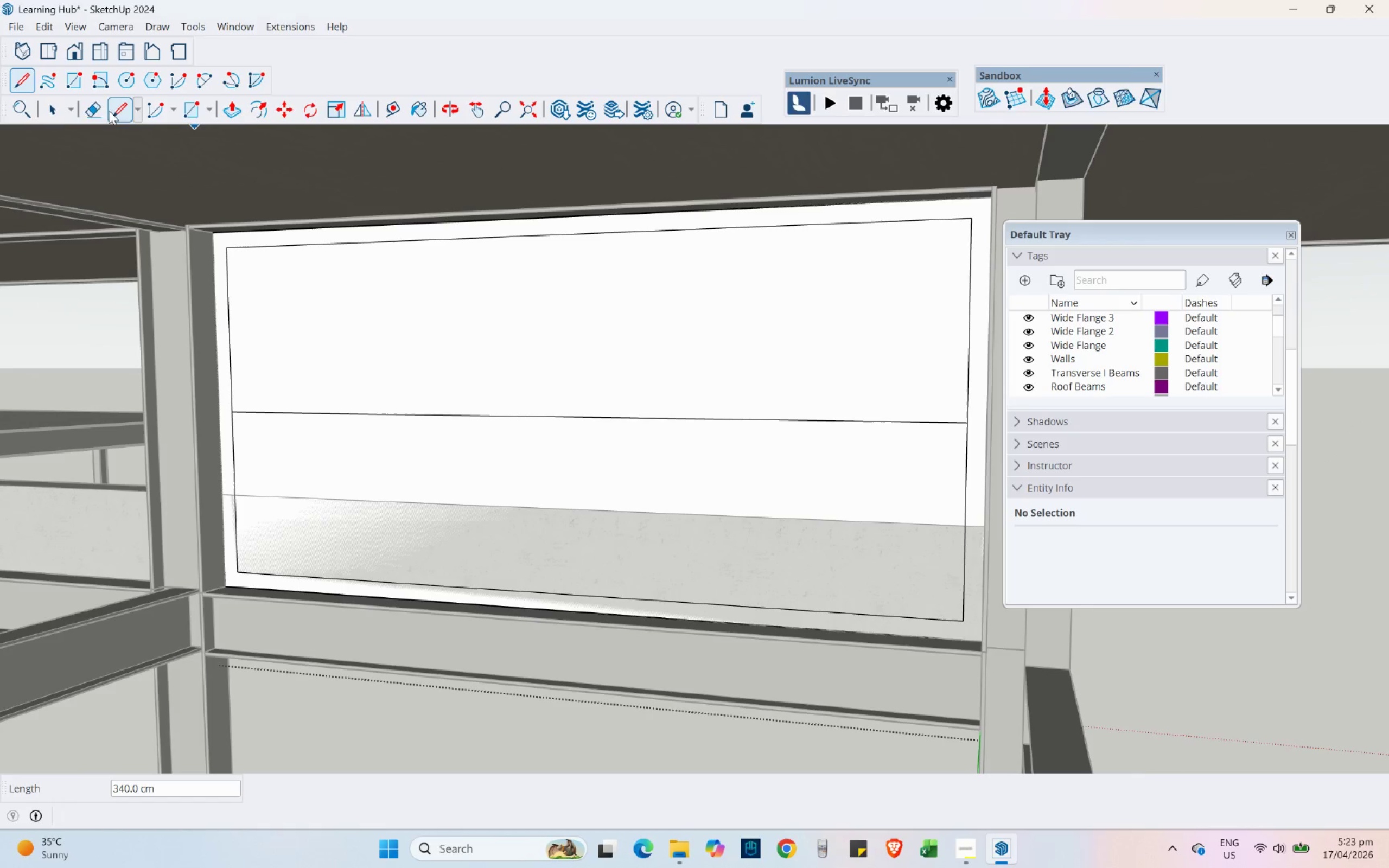 
left_click([58, 103])
 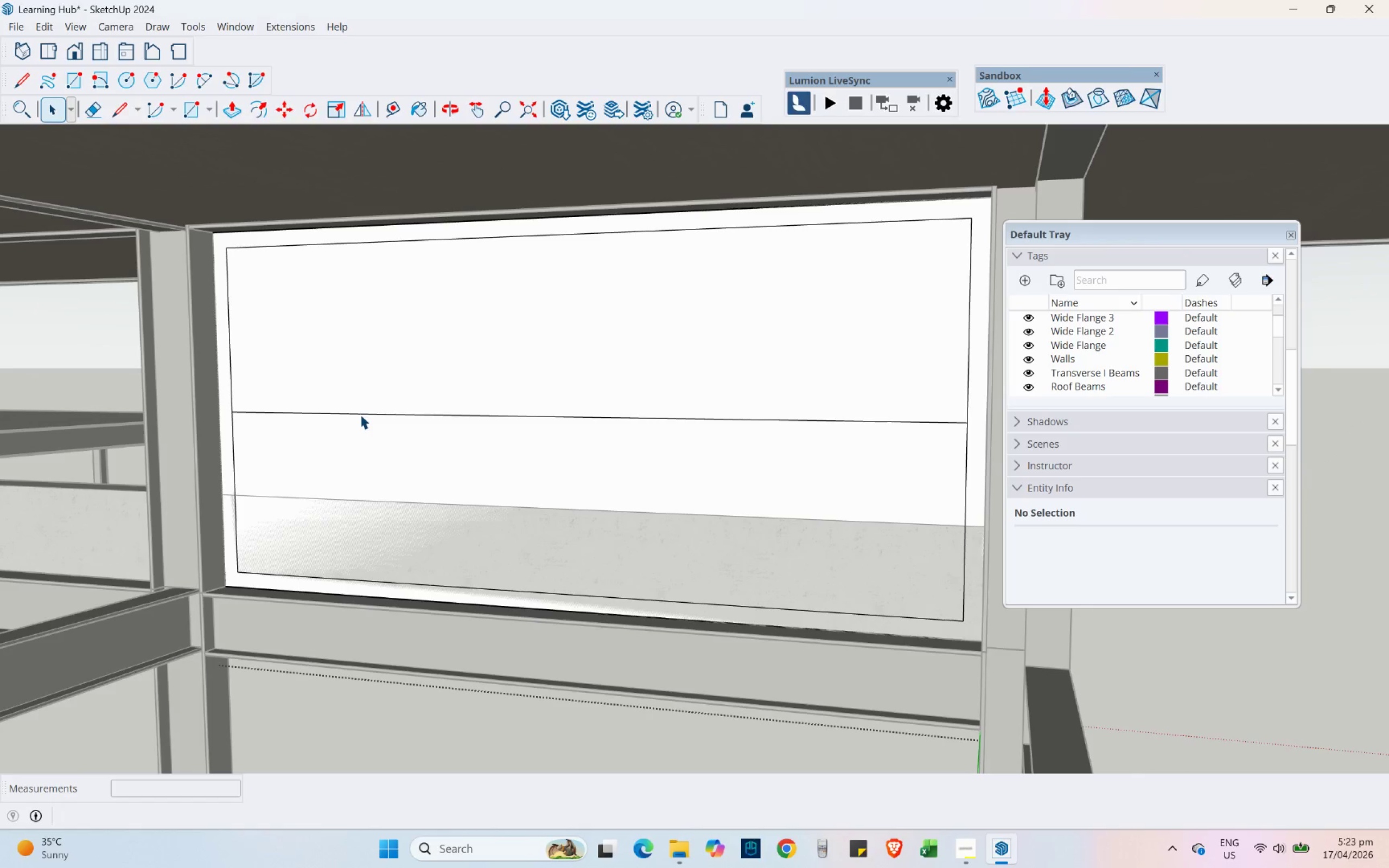 
left_click([360, 414])
 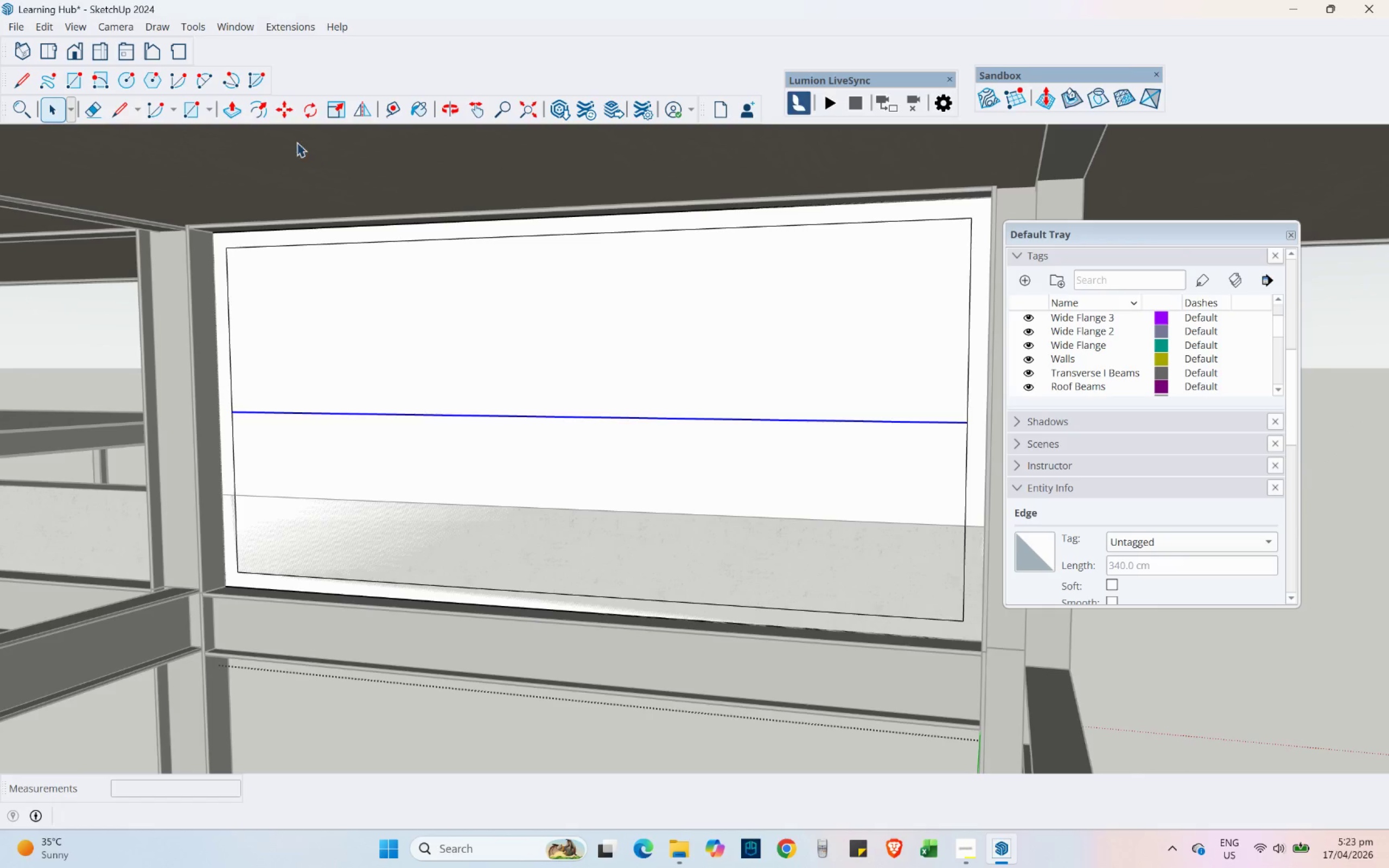 
left_click([286, 119])
 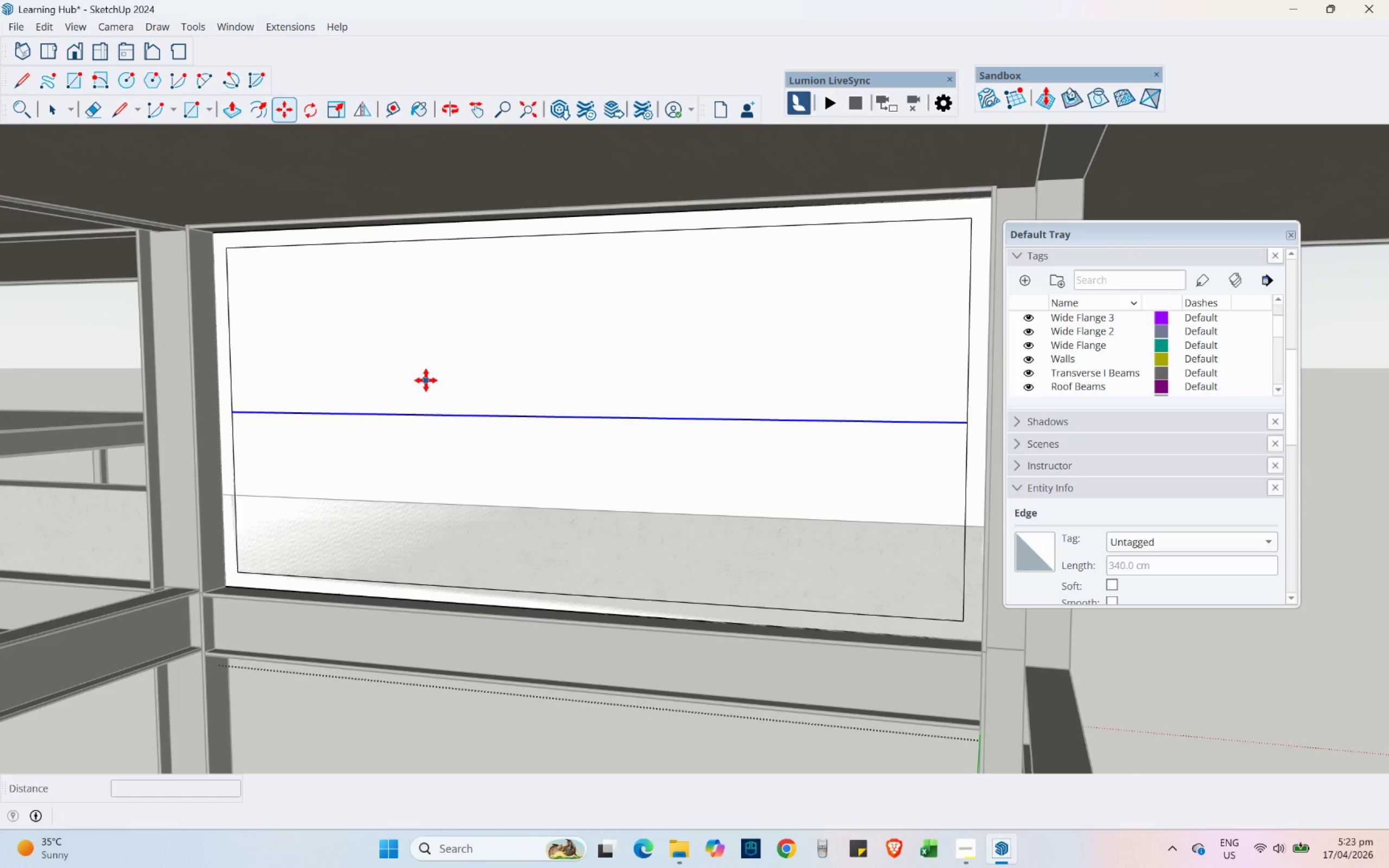 
key(Control+ControlLeft)
 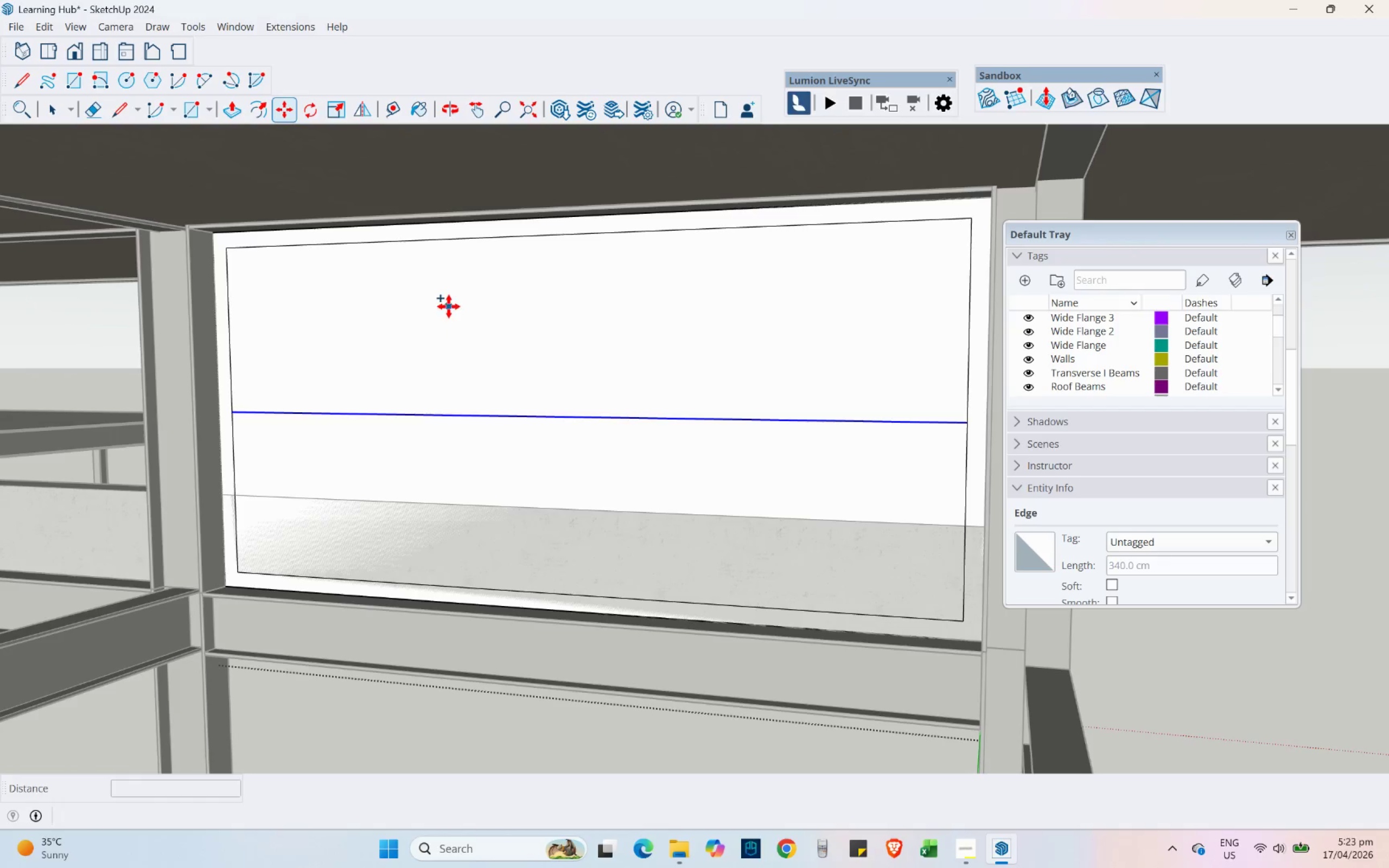 
left_click([449, 307])
 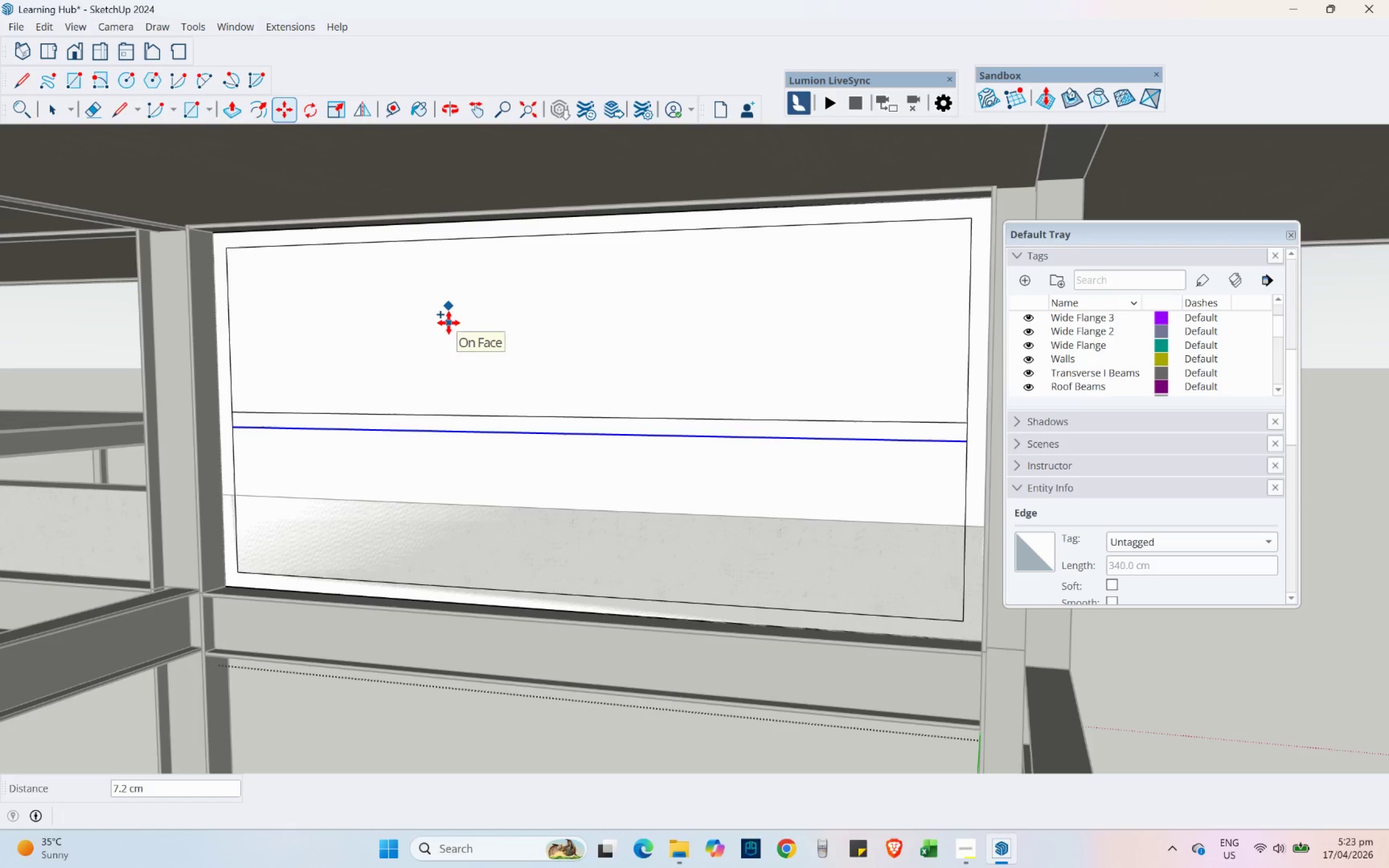 
key(Numpad7)
 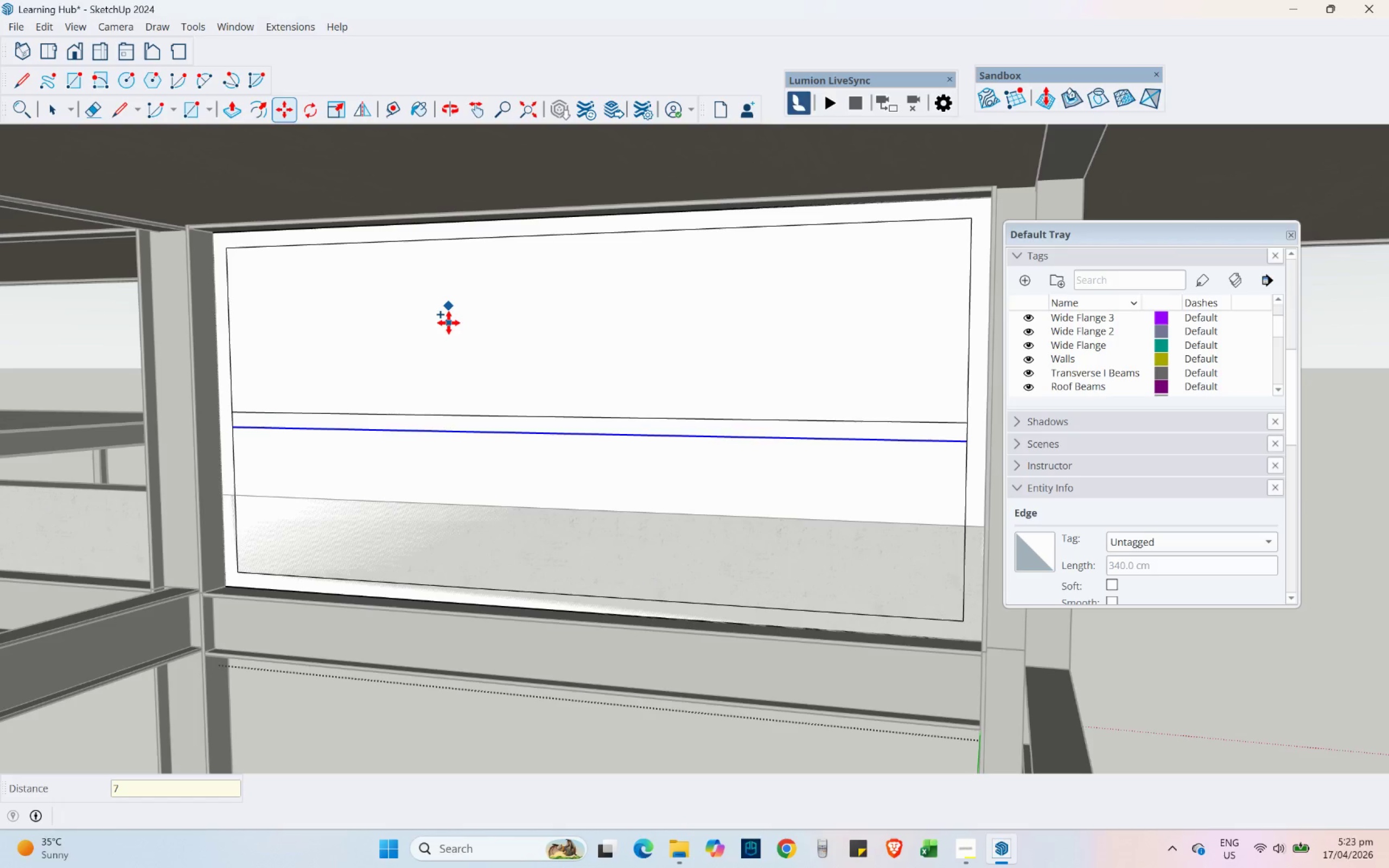 
key(NumpadDecimal)
 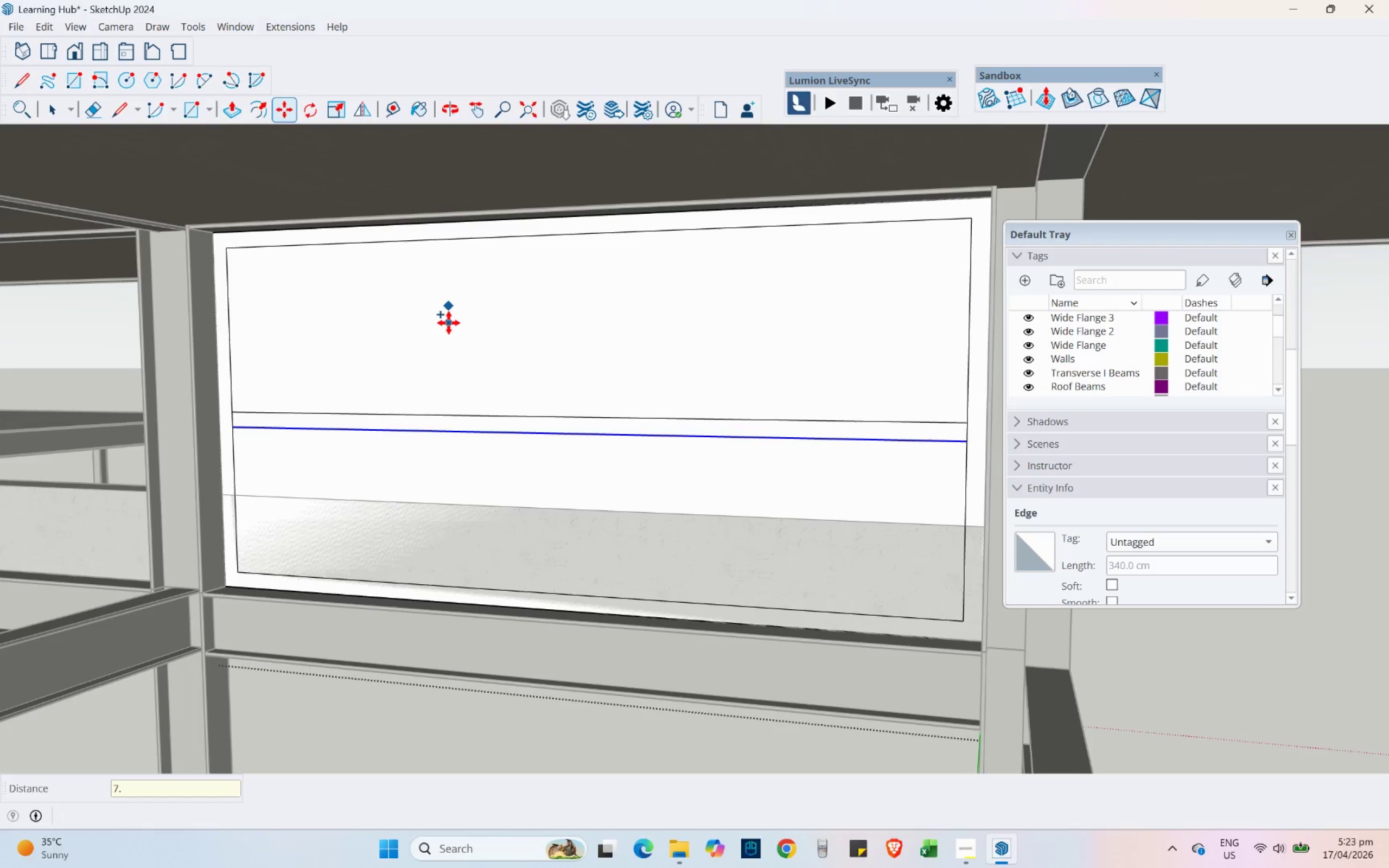 
key(Numpad5)
 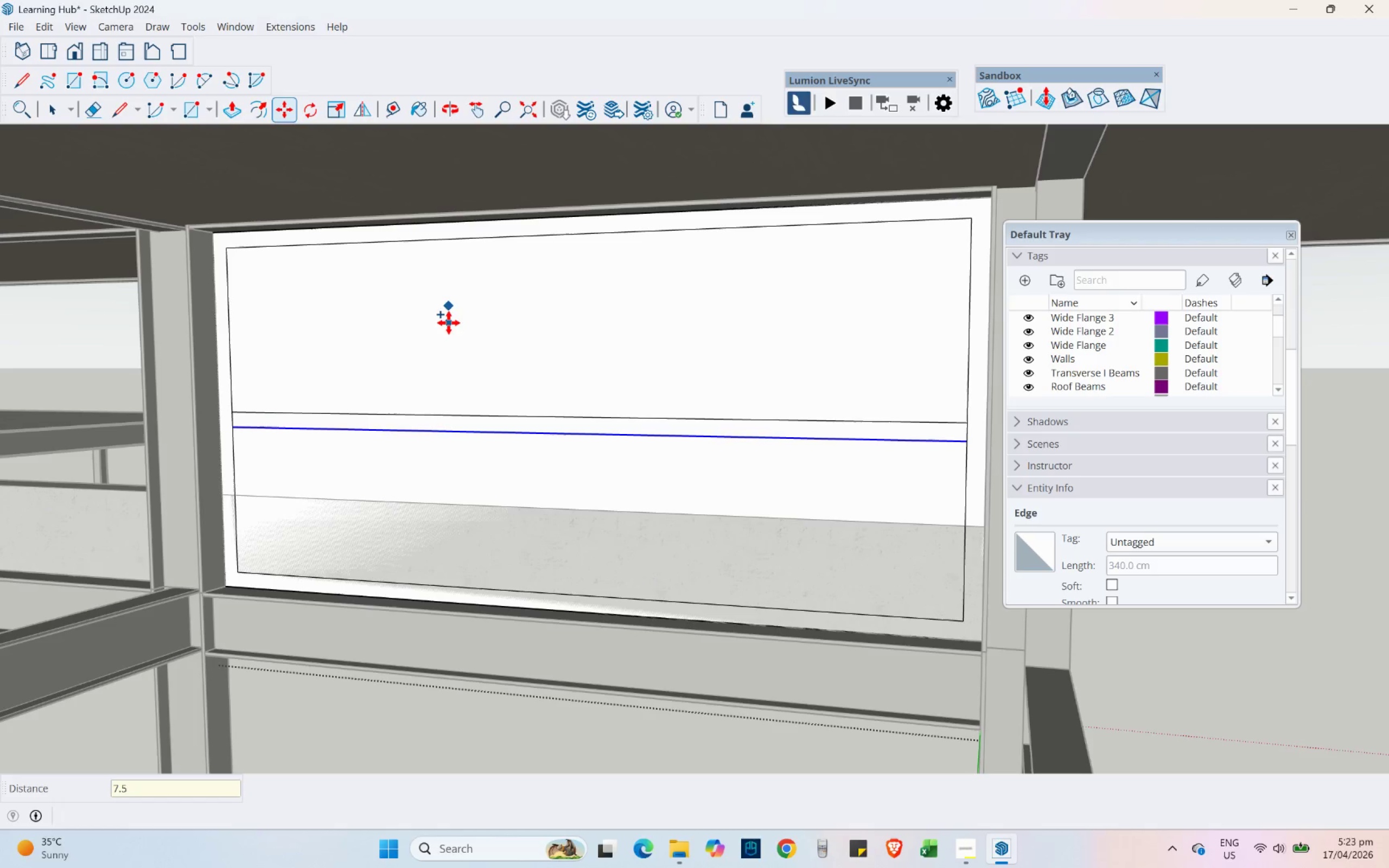 
key(NumpadEnter)
 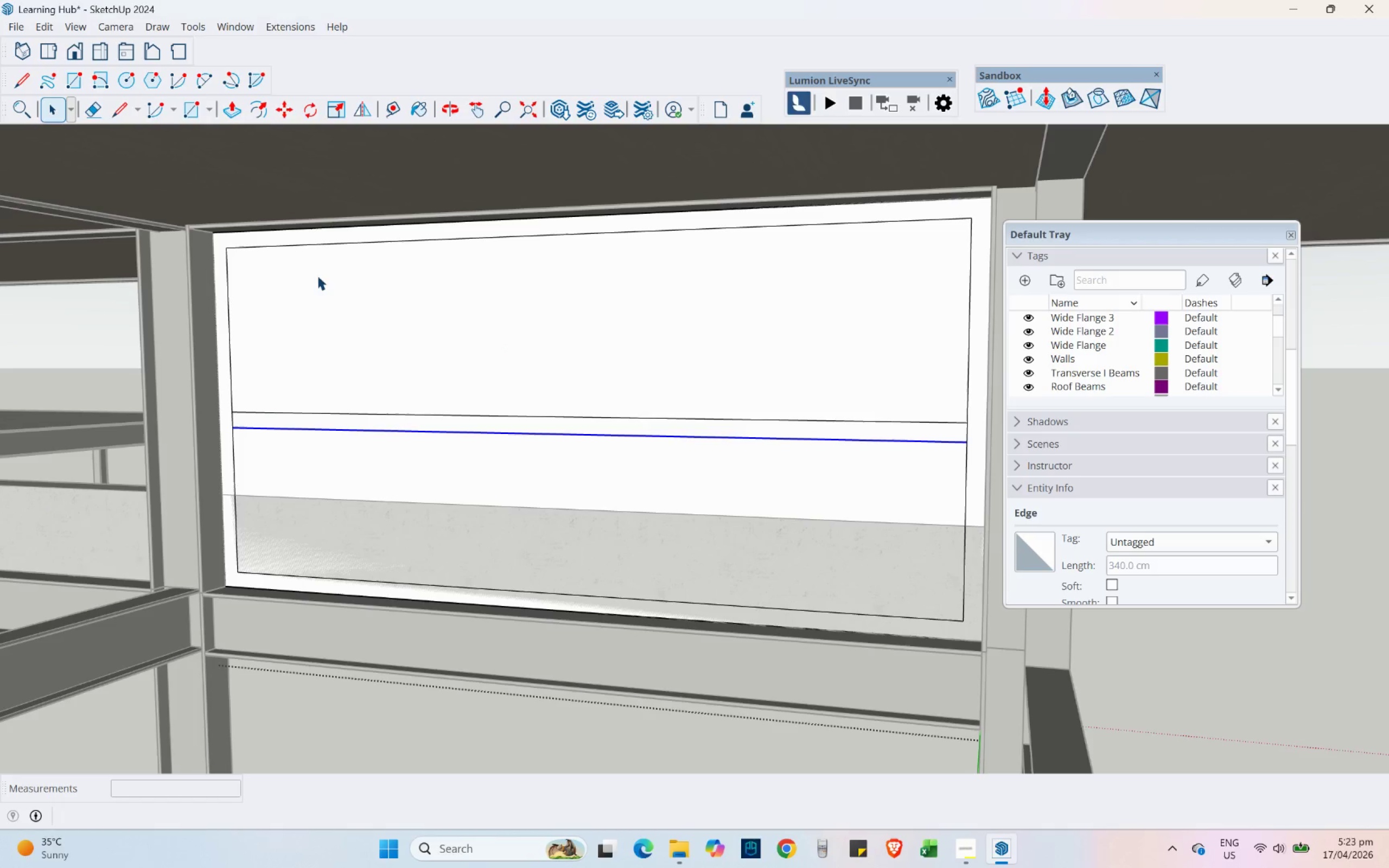 
left_click([388, 341])
 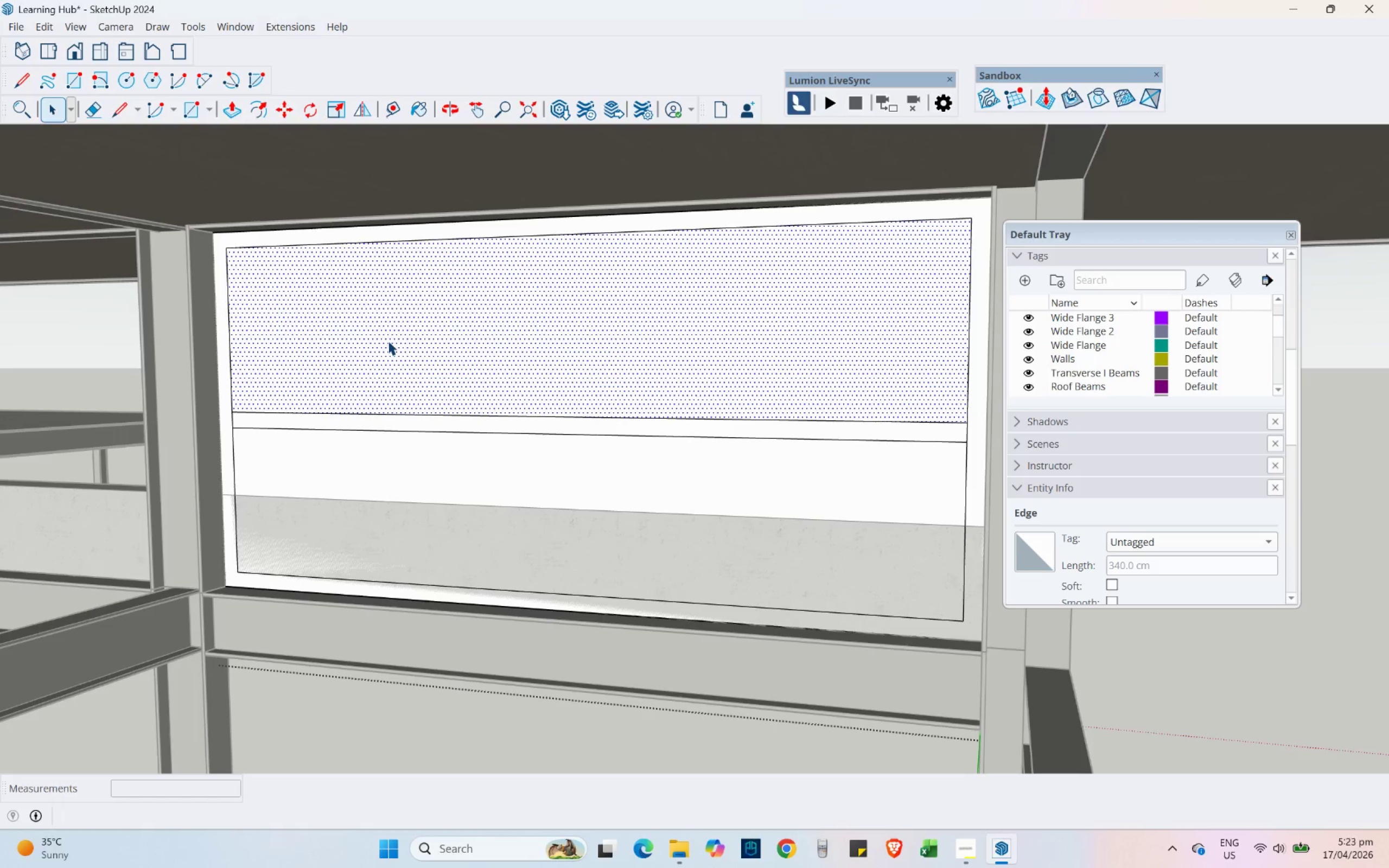 
hold_key(key=ControlLeft, duration=0.44)
left_click([402, 468])
 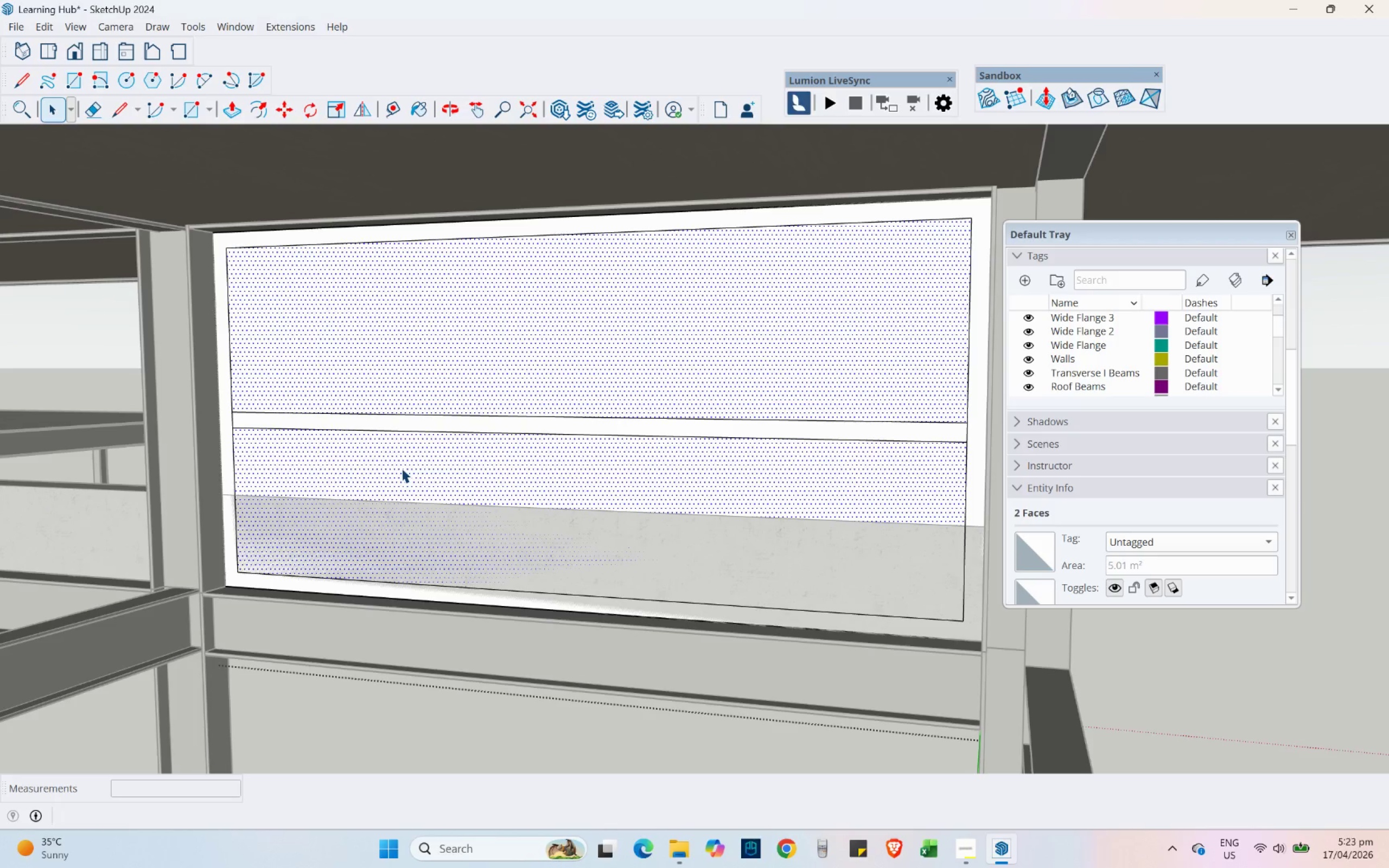 
key(Delete)
 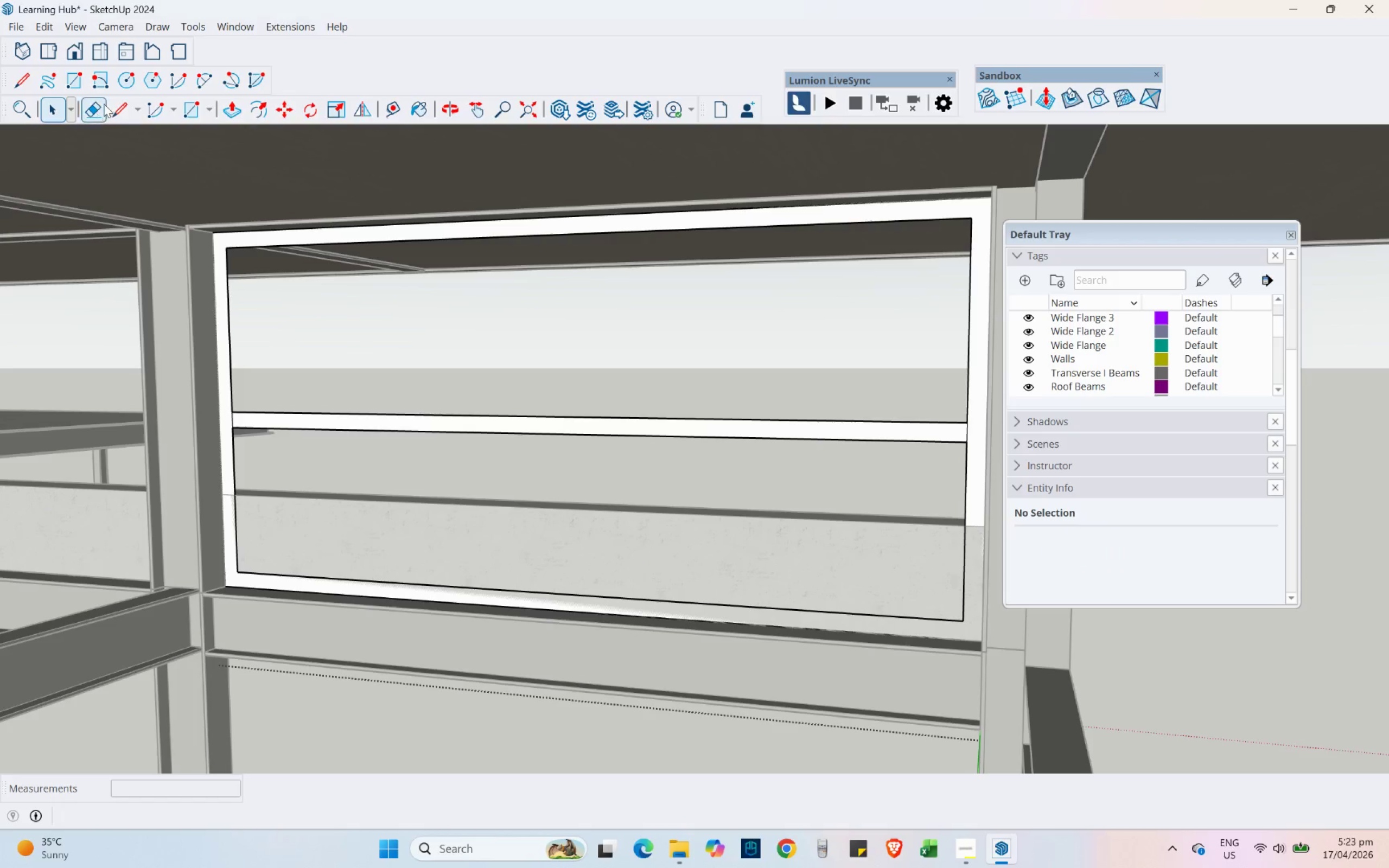 
left_click([101, 103])
 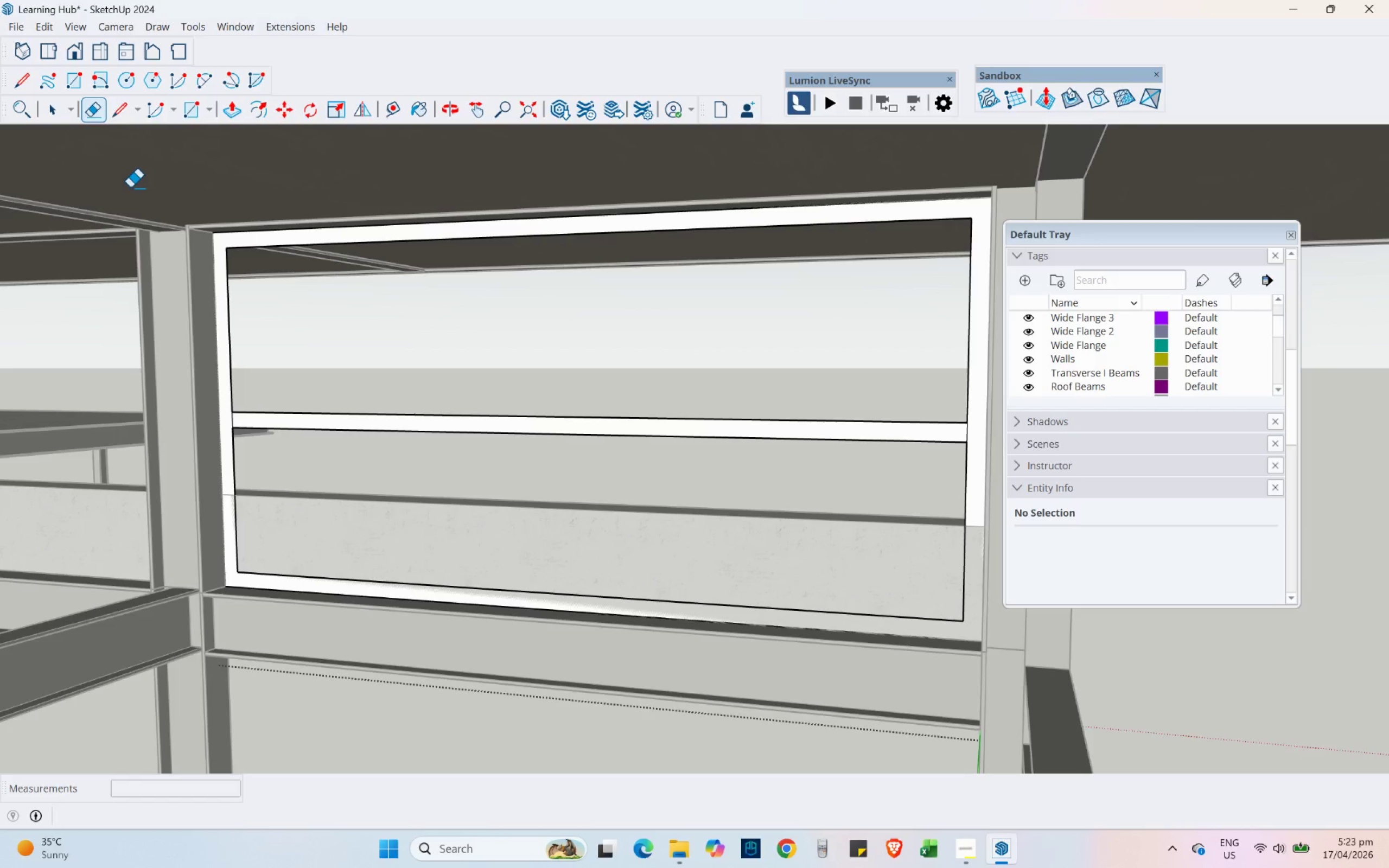 
left_click_drag(start_coordinate=[231, 423], to_coordinate=[240, 424])
 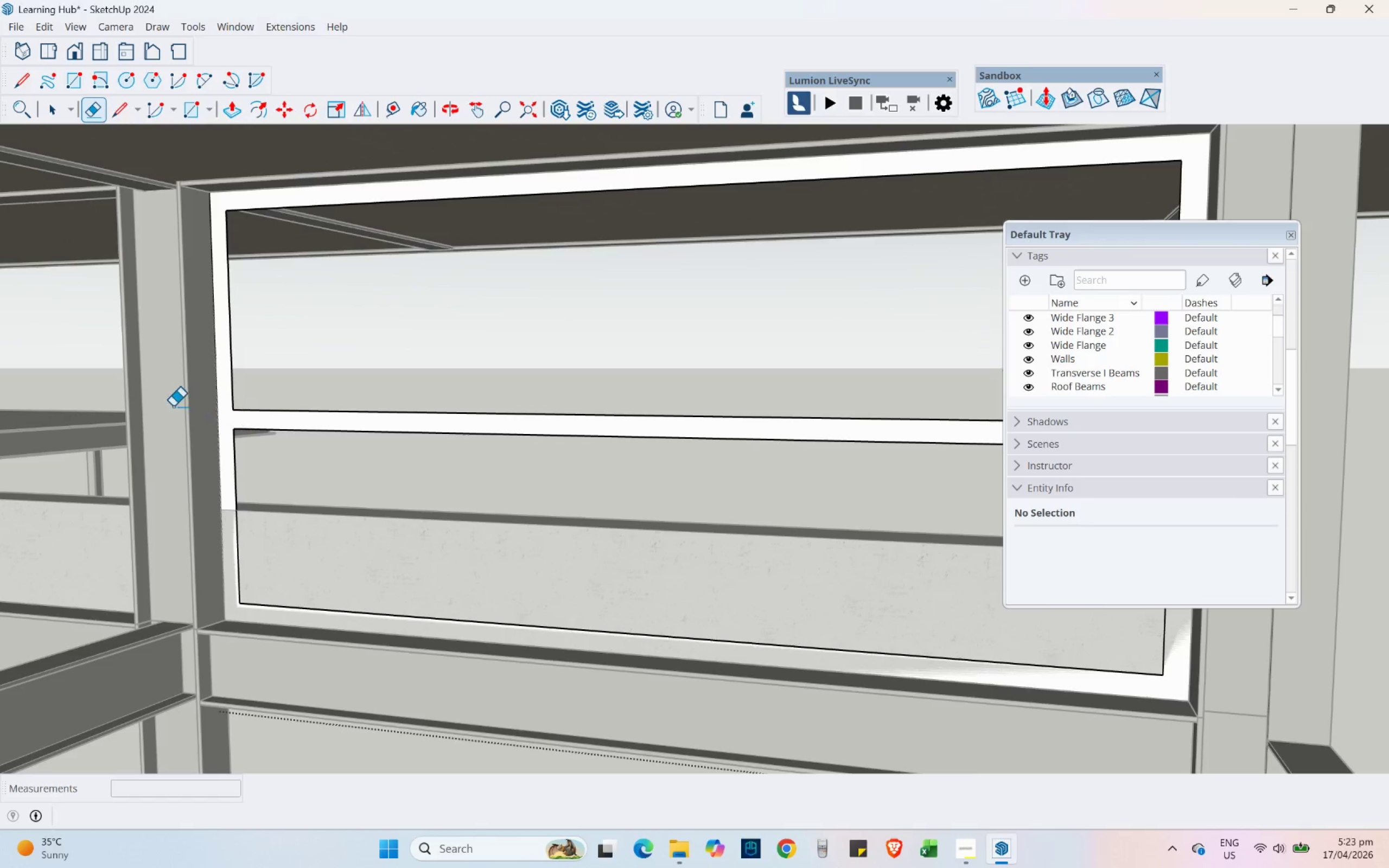 
scroll: coordinate [228, 423], scroll_direction: up, amount: 2.0
 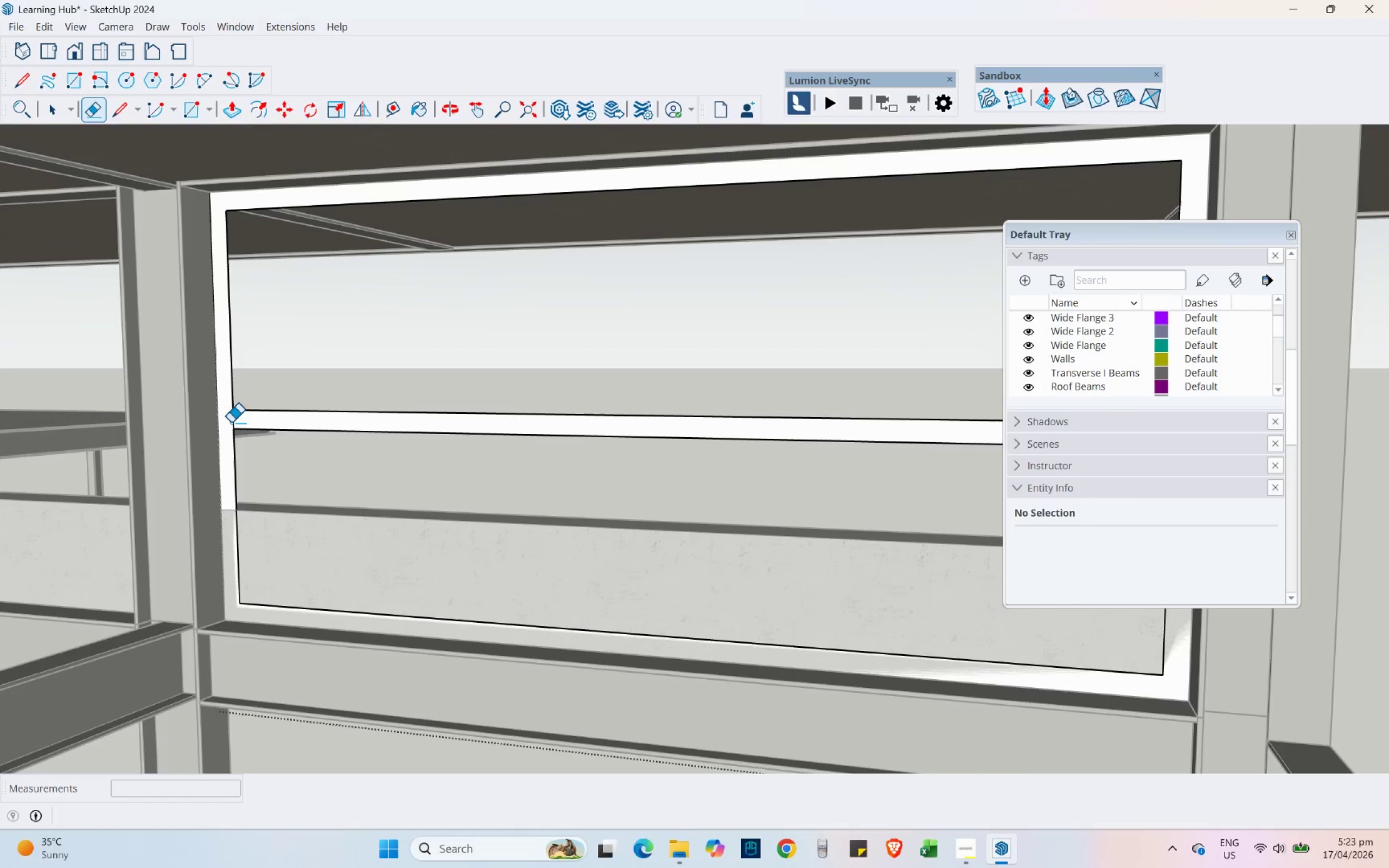 
scroll: coordinate [164, 409], scroll_direction: down, amount: 2.0
 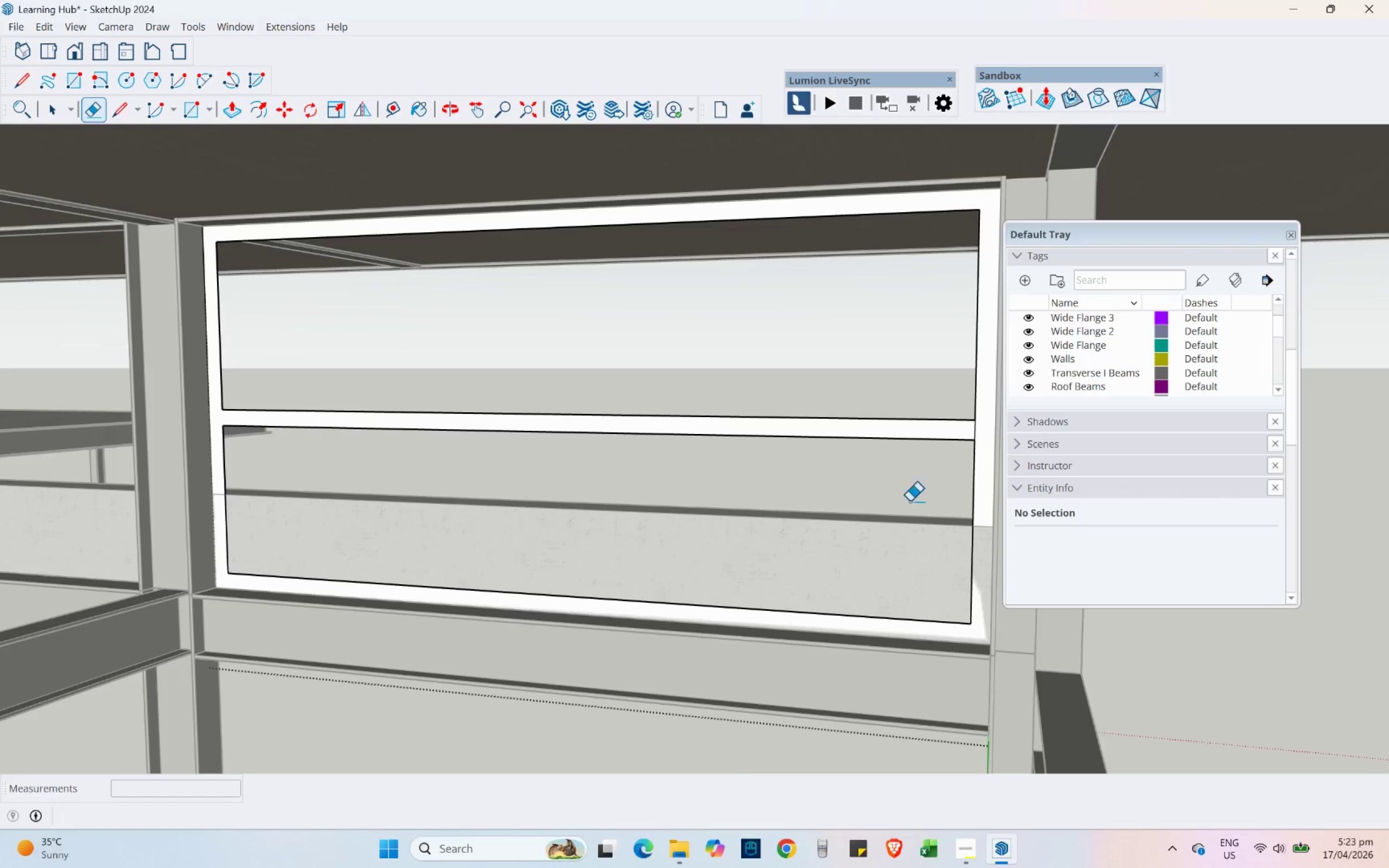 
key(Shift+ShiftLeft)
 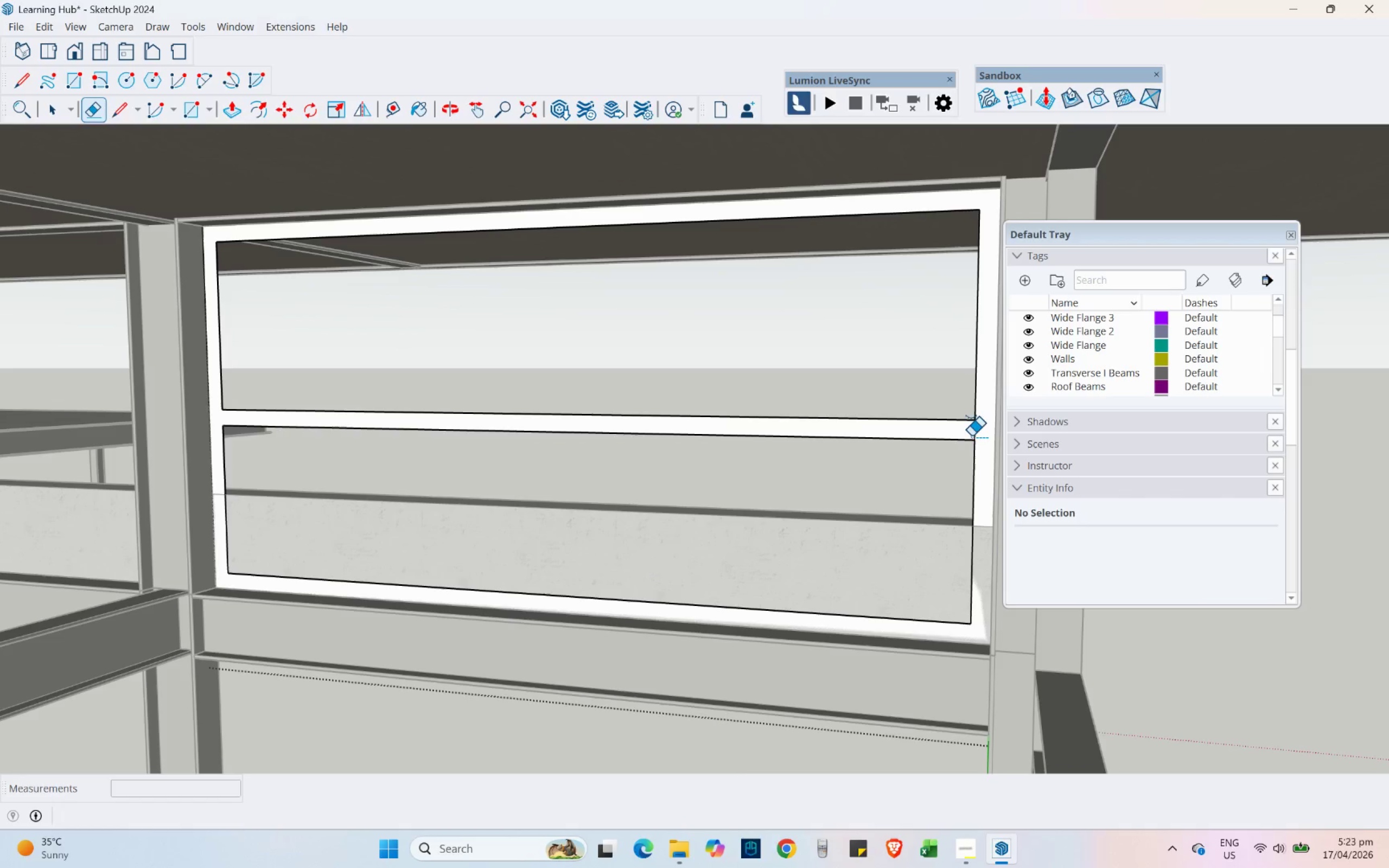 
left_click_drag(start_coordinate=[973, 436], to_coordinate=[976, 435])
 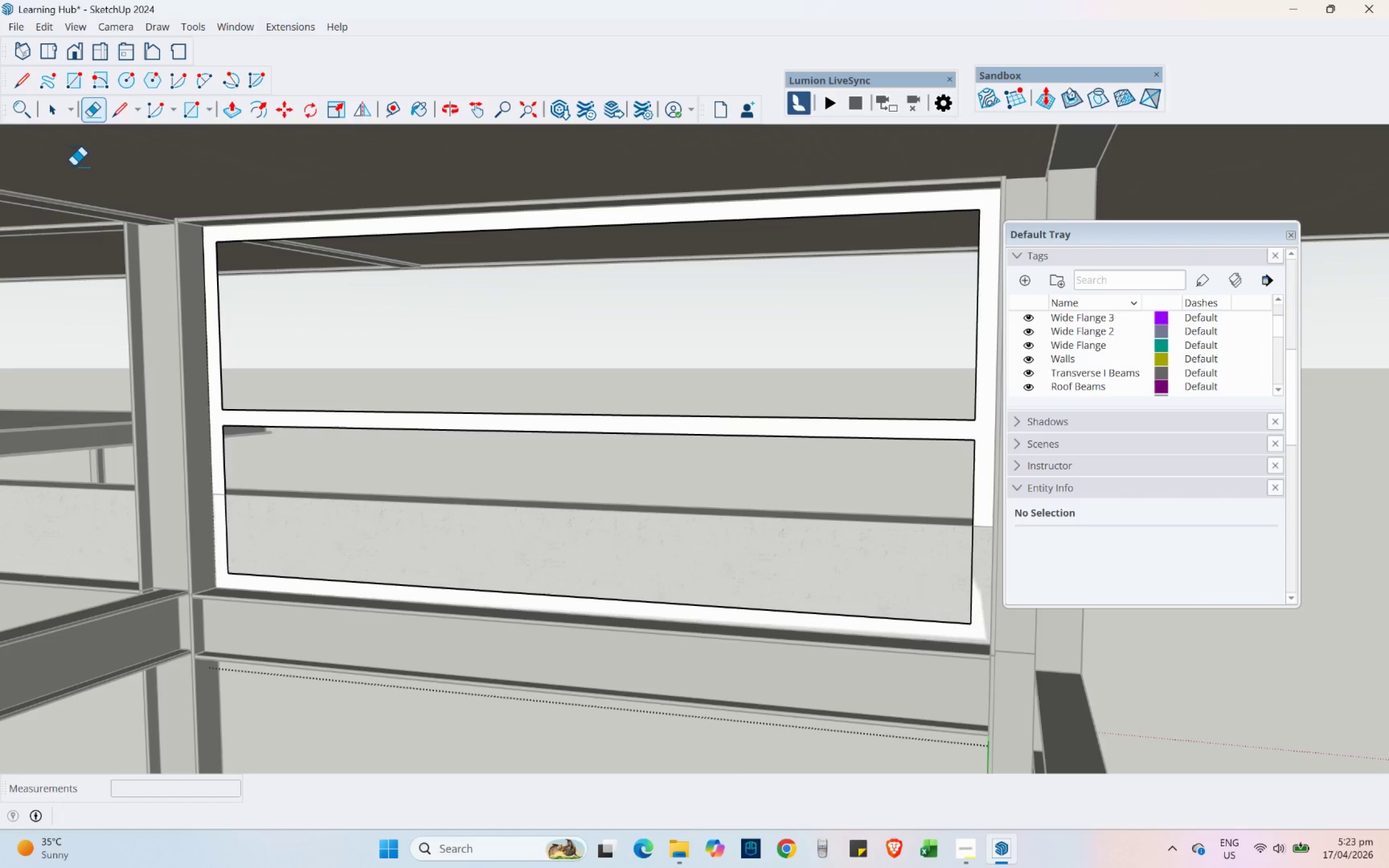 
left_click([419, 105])
 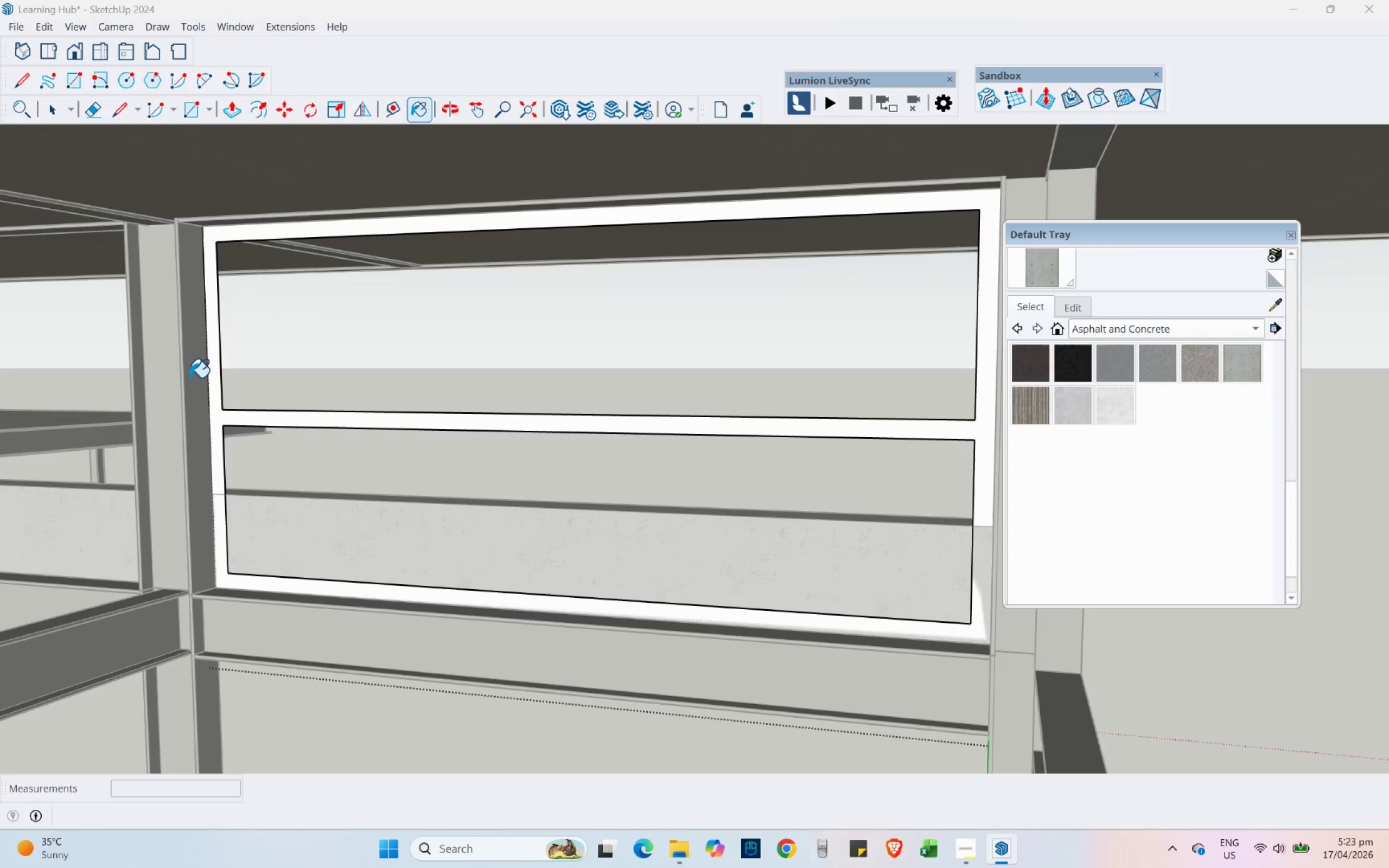 
left_click([190, 378])
 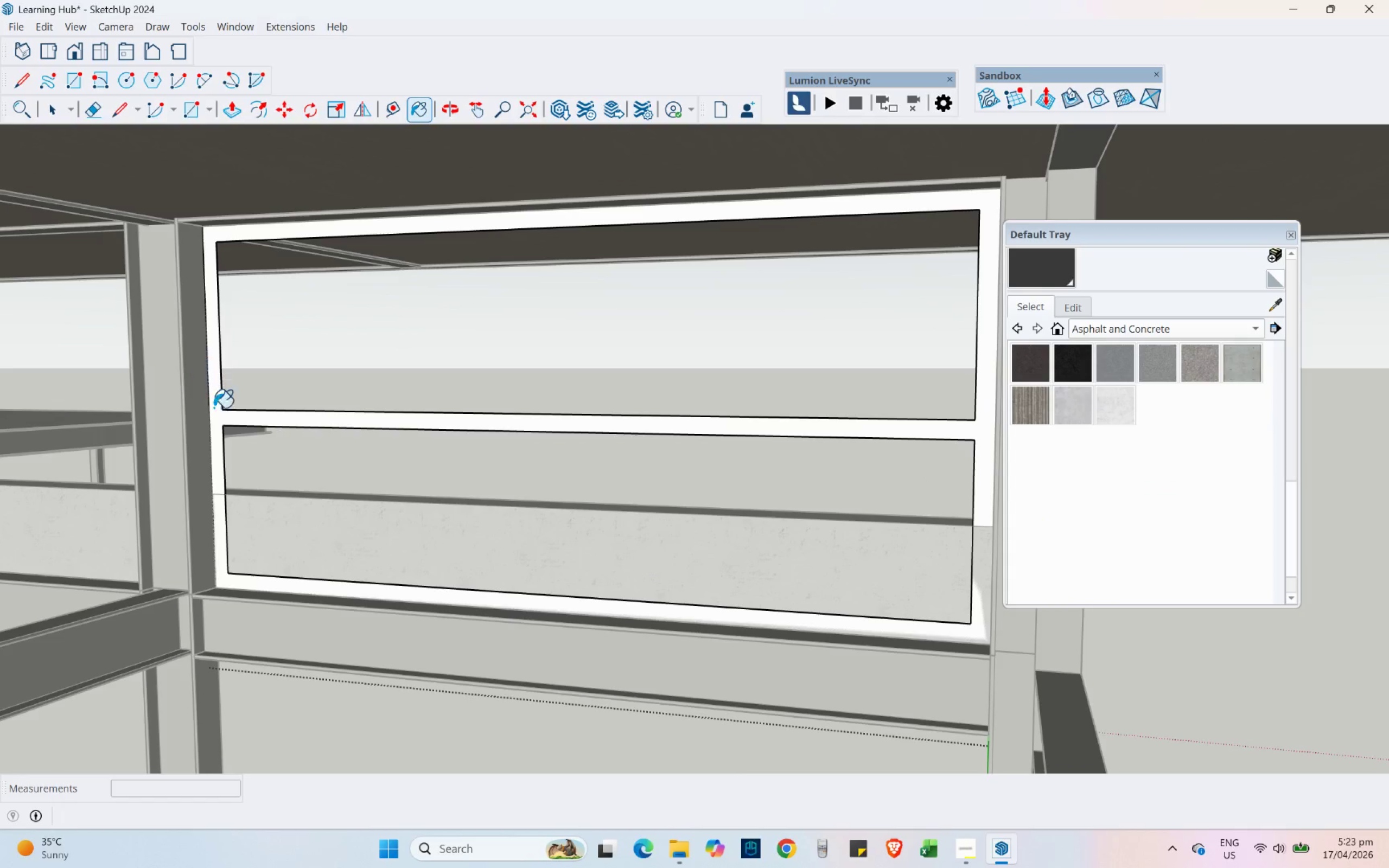 
key(Alt+AltLeft)
 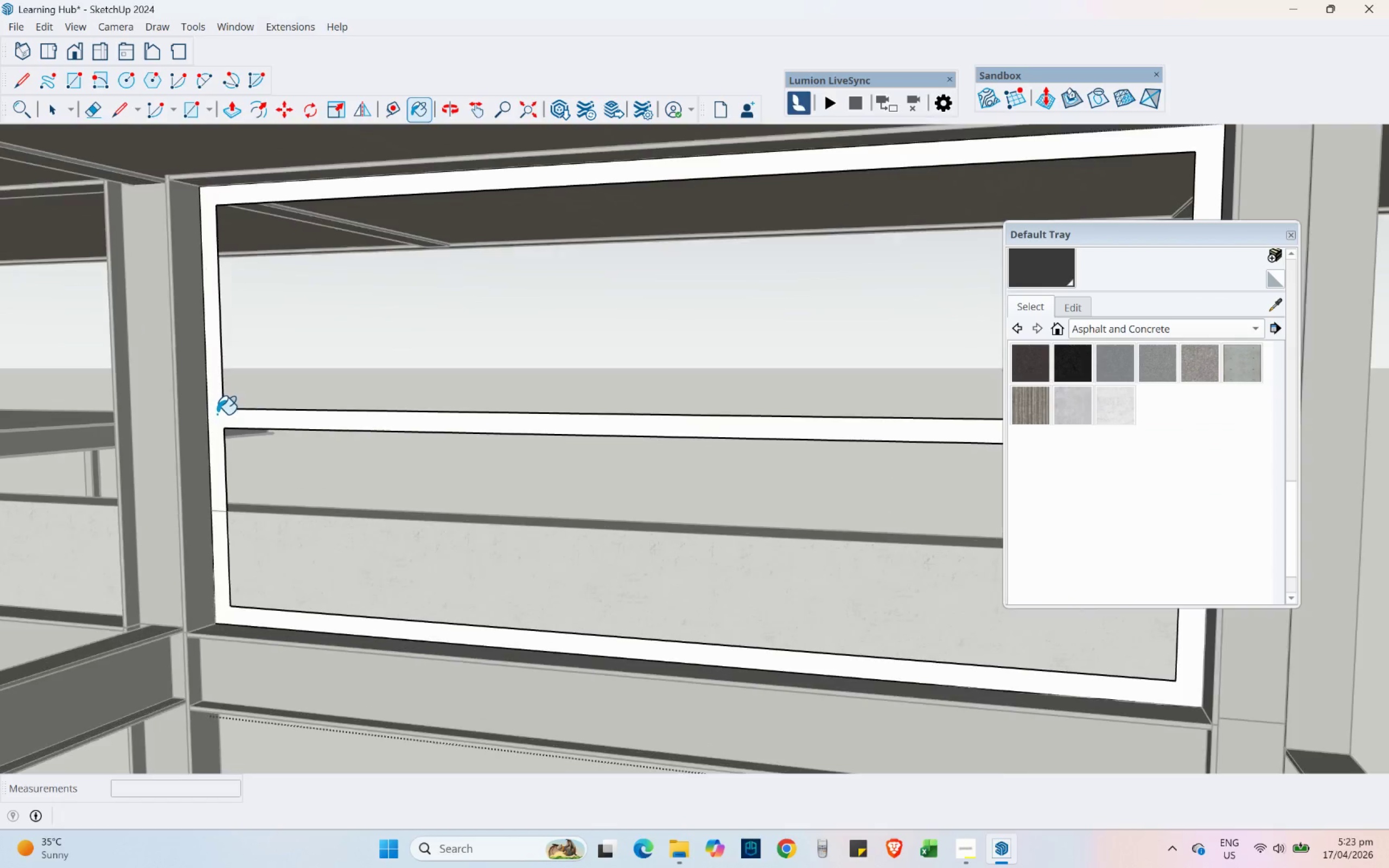 
scroll: coordinate [217, 414], scroll_direction: up, amount: 2.0
 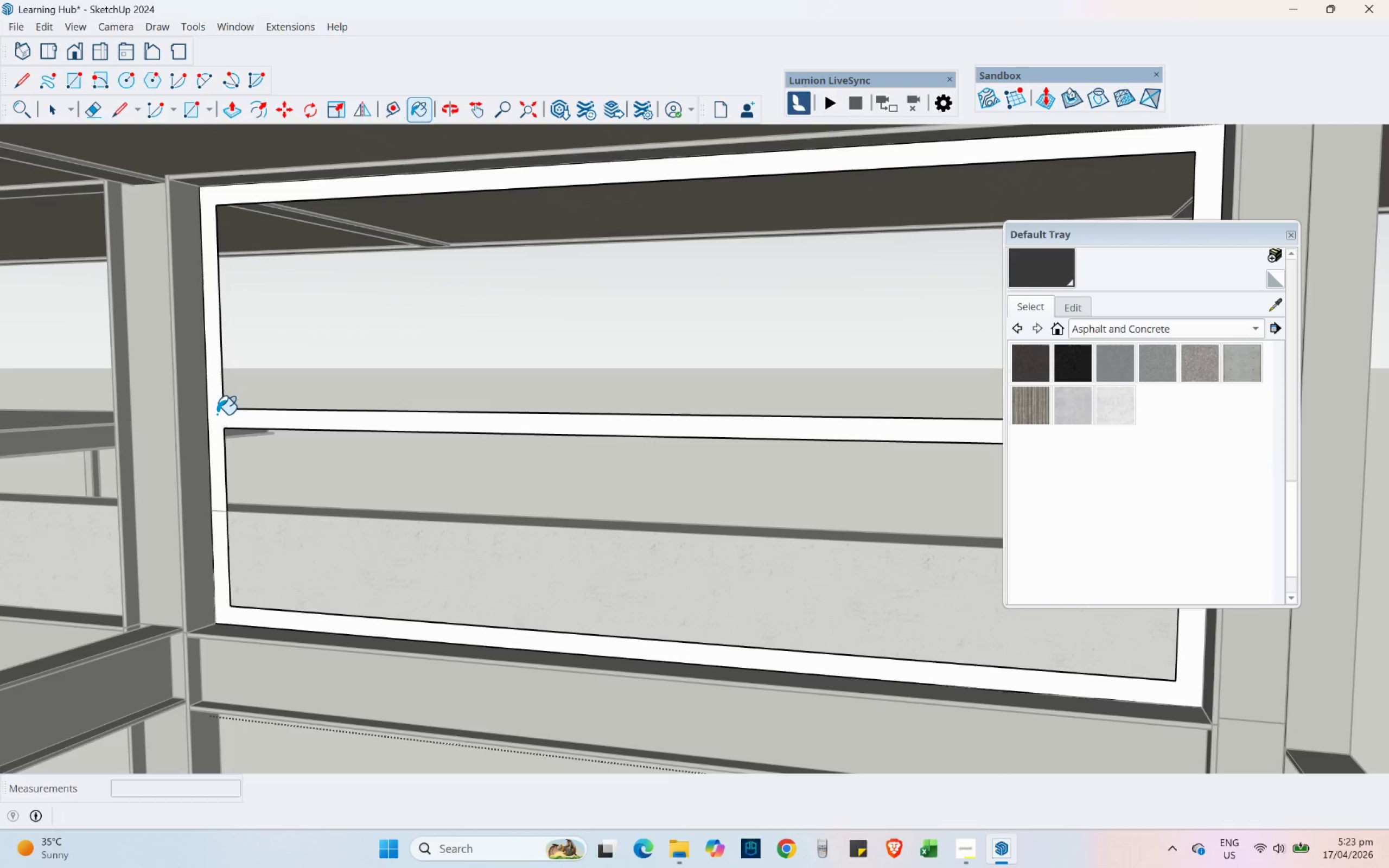 
left_click([217, 414])
 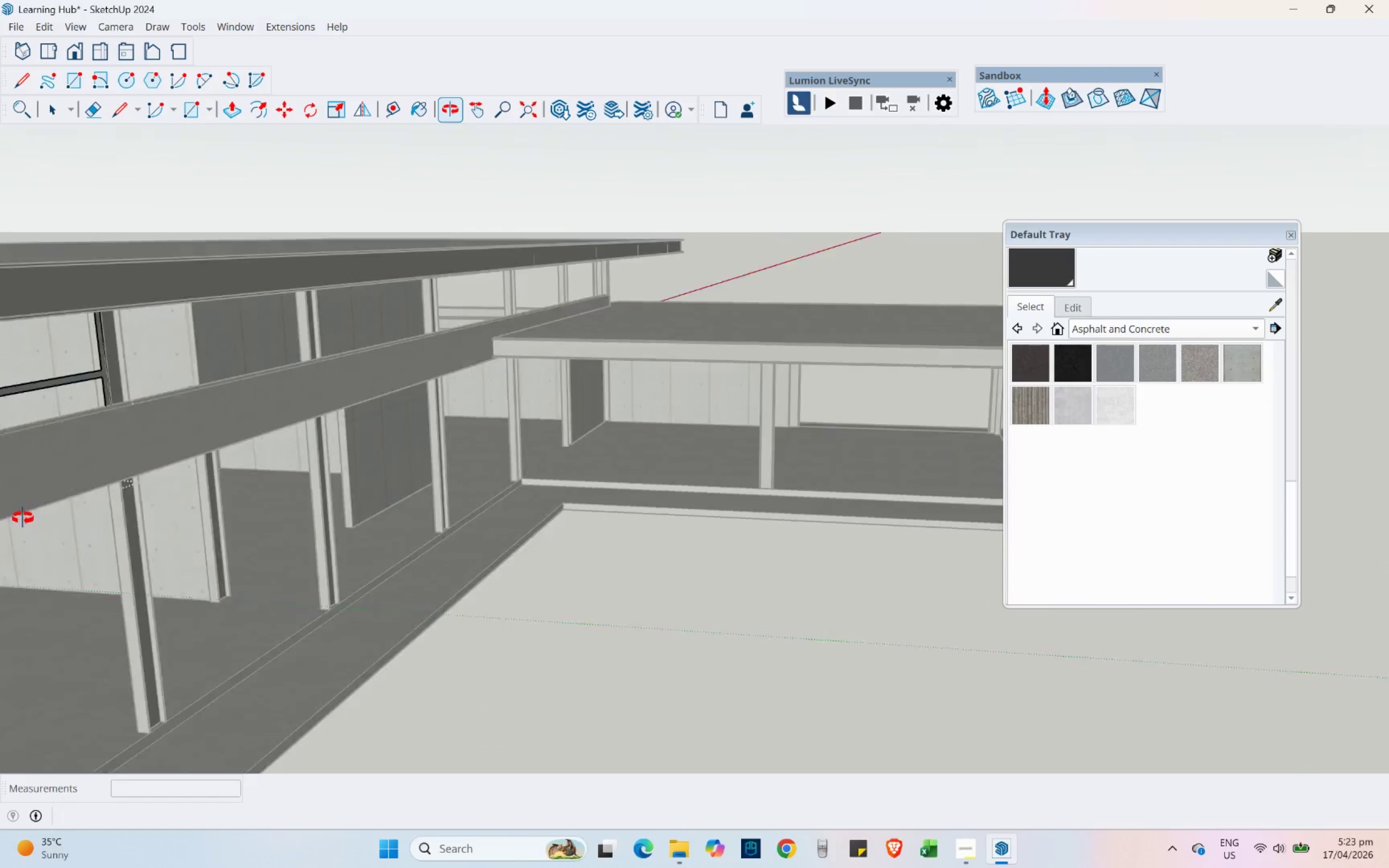 
left_click([144, 335])
 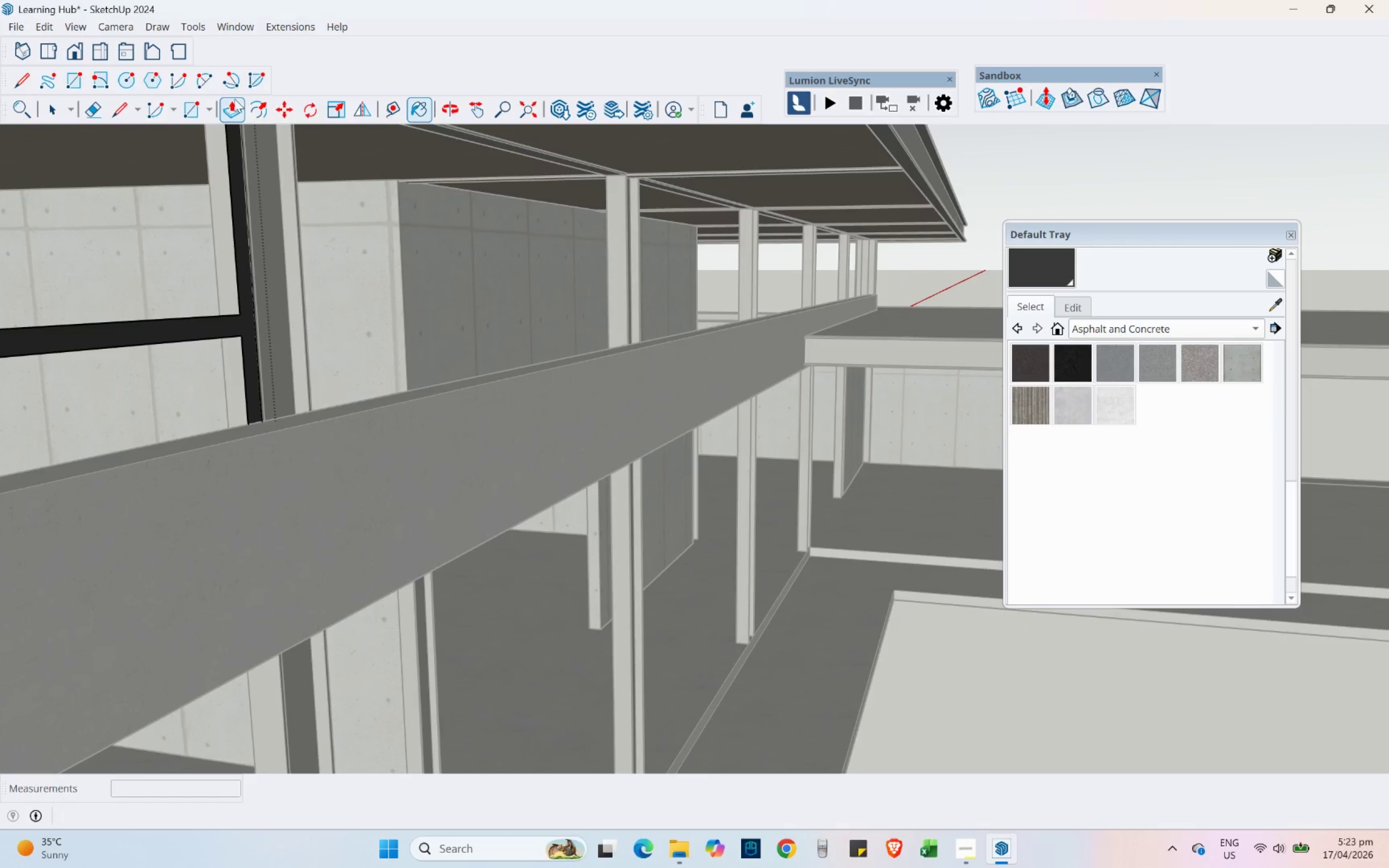 
scroll: coordinate [115, 371], scroll_direction: up, amount: 7.0
 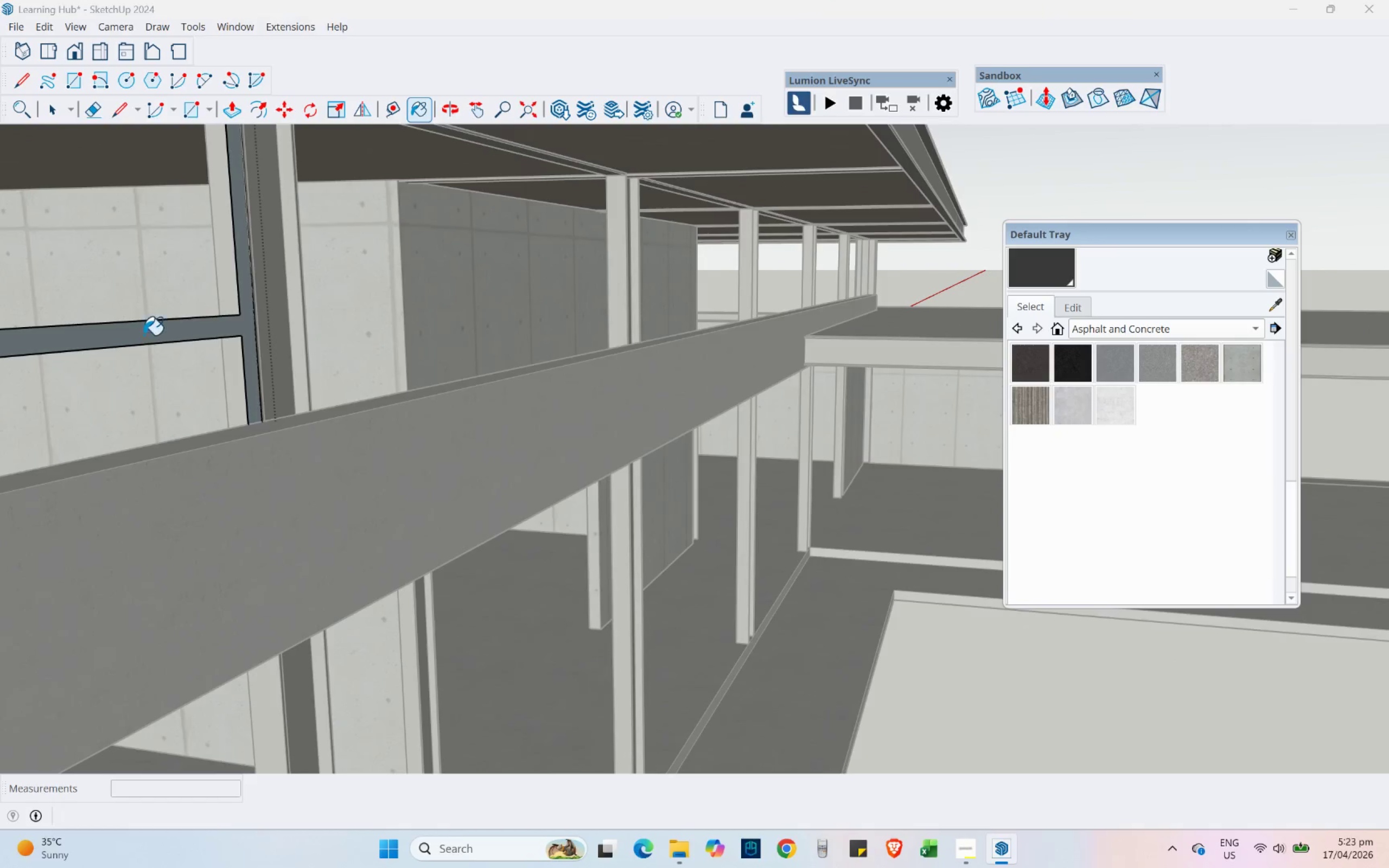 
left_click([238, 99])
 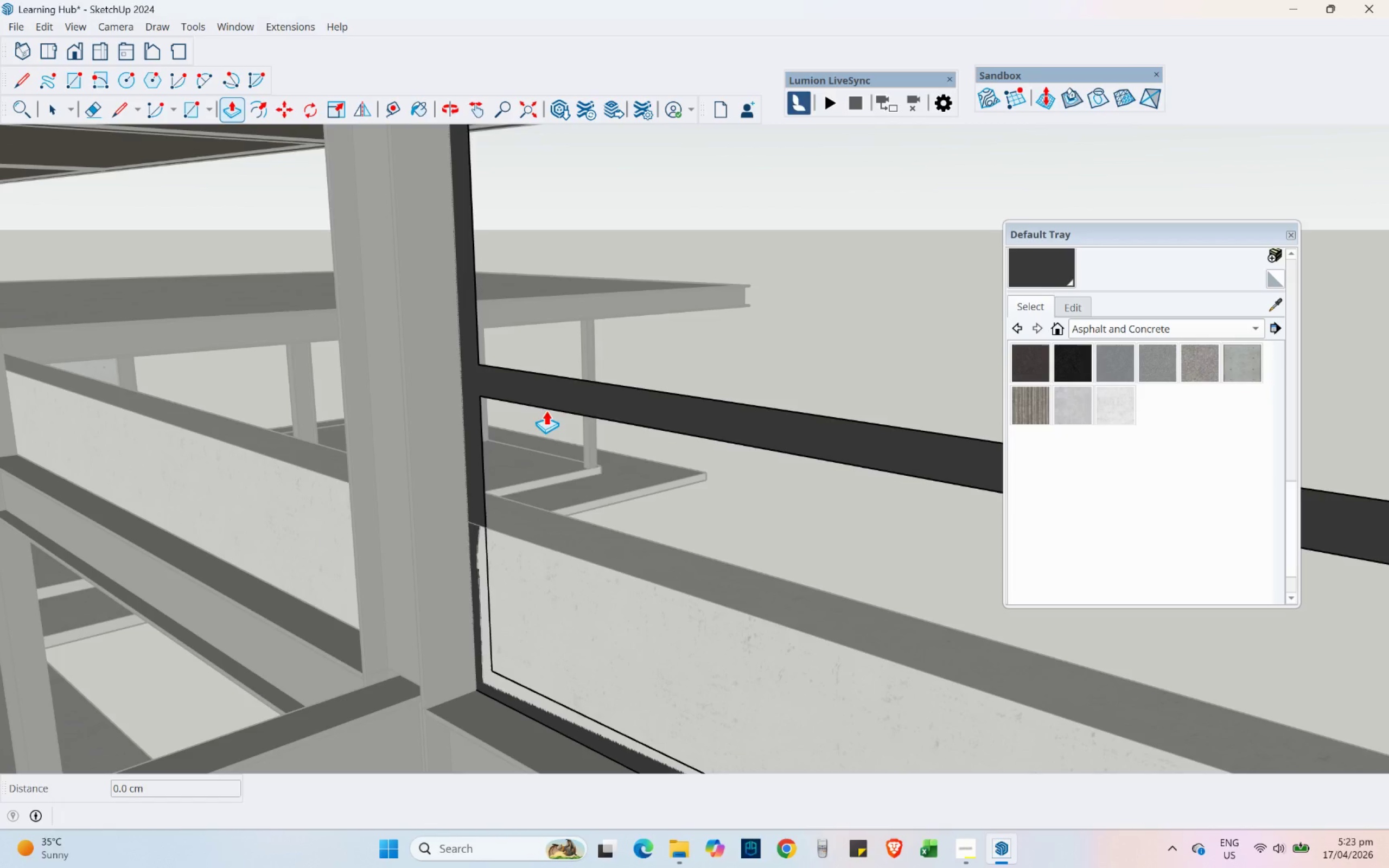 
left_click([527, 393])
 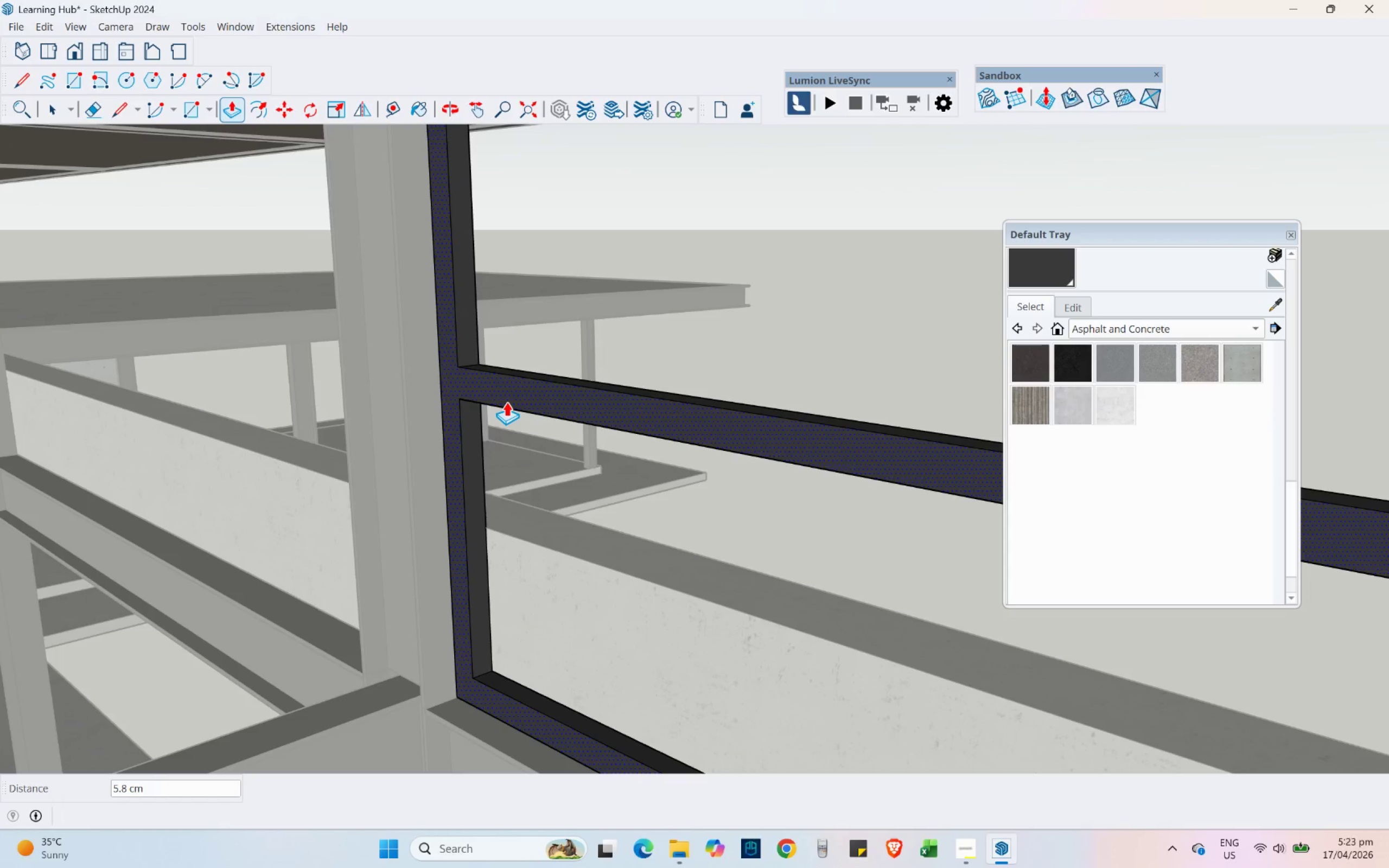 
key(Numpad7)
 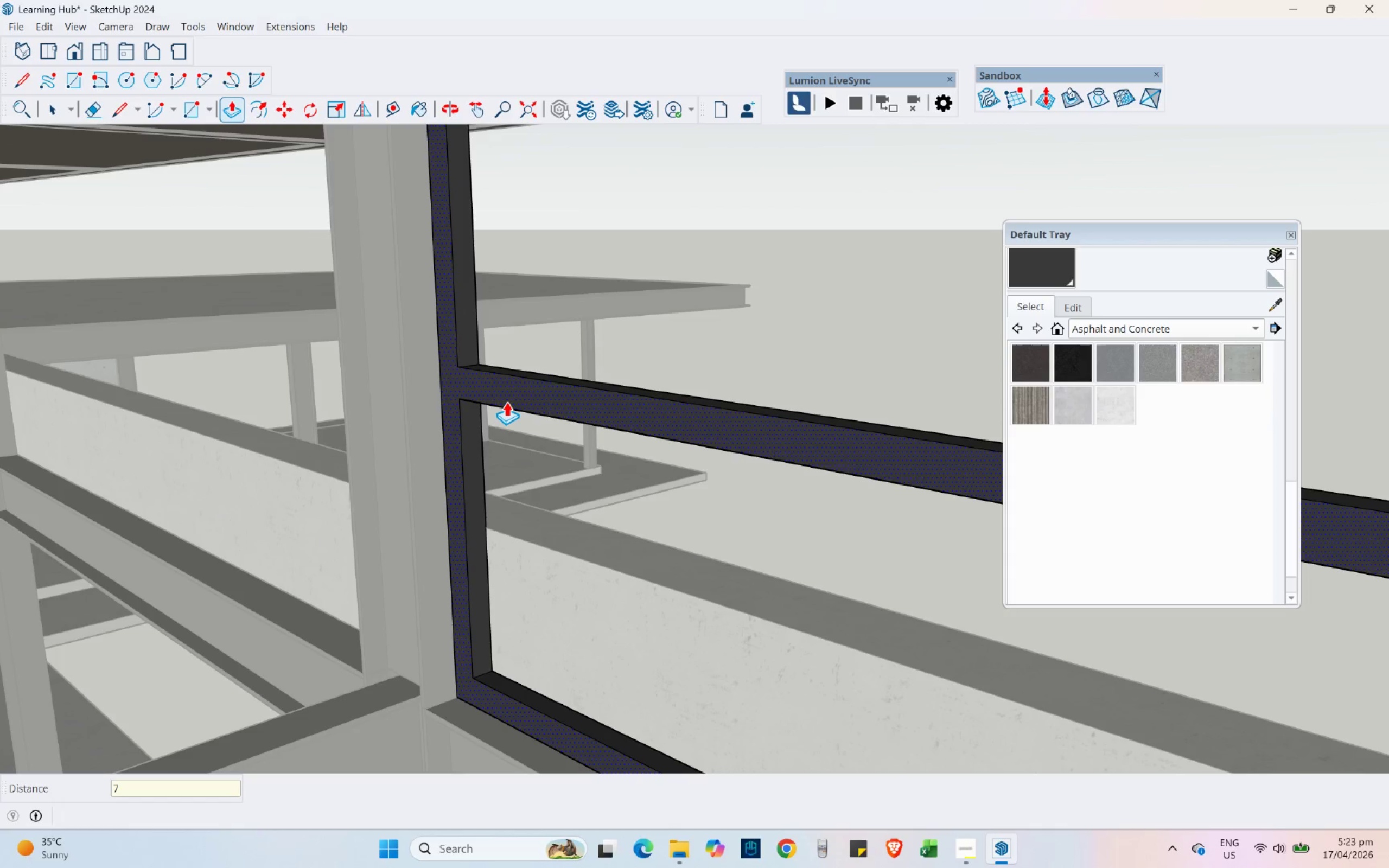 
key(NumpadDecimal)
 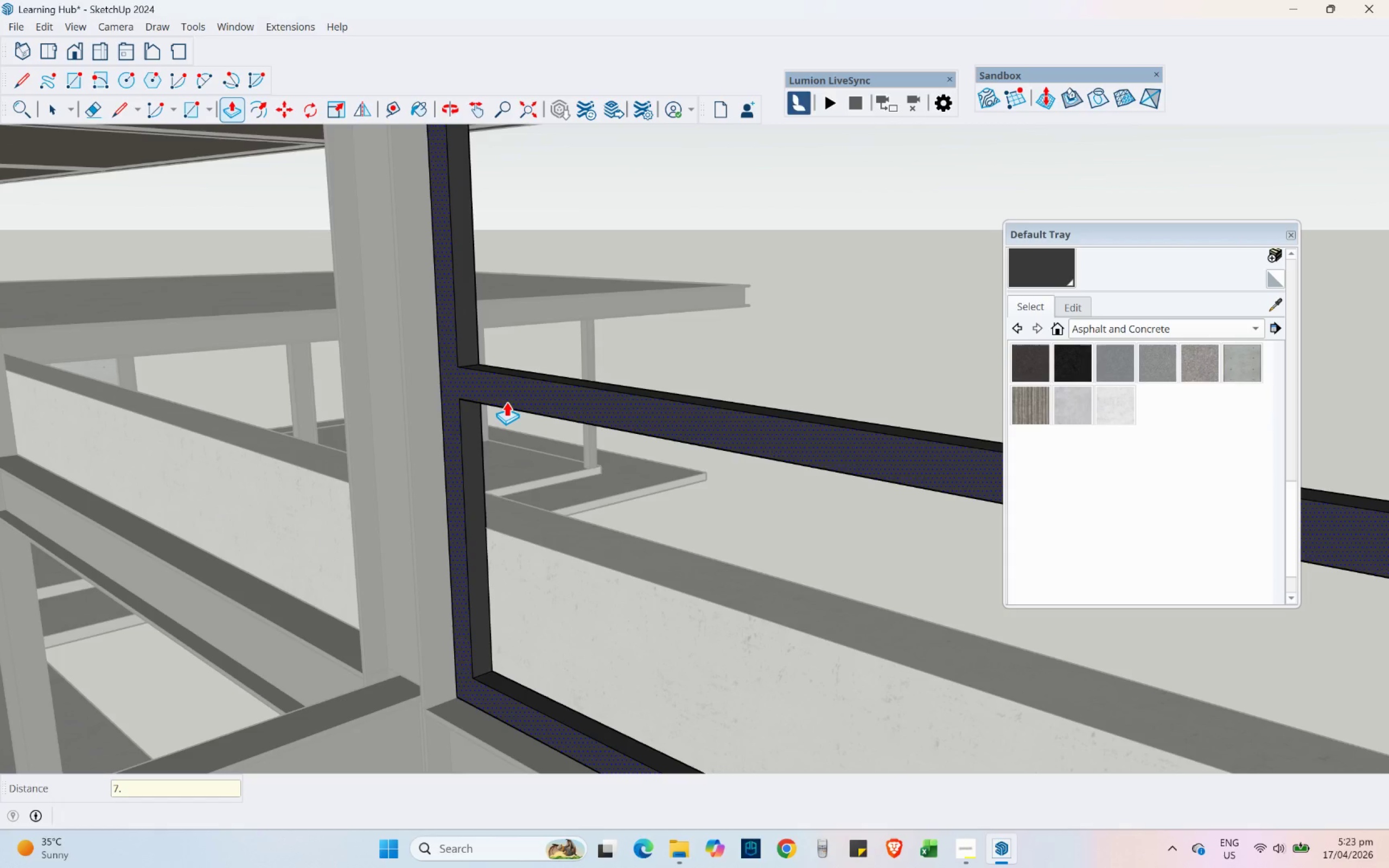 
key(Numpad5)
 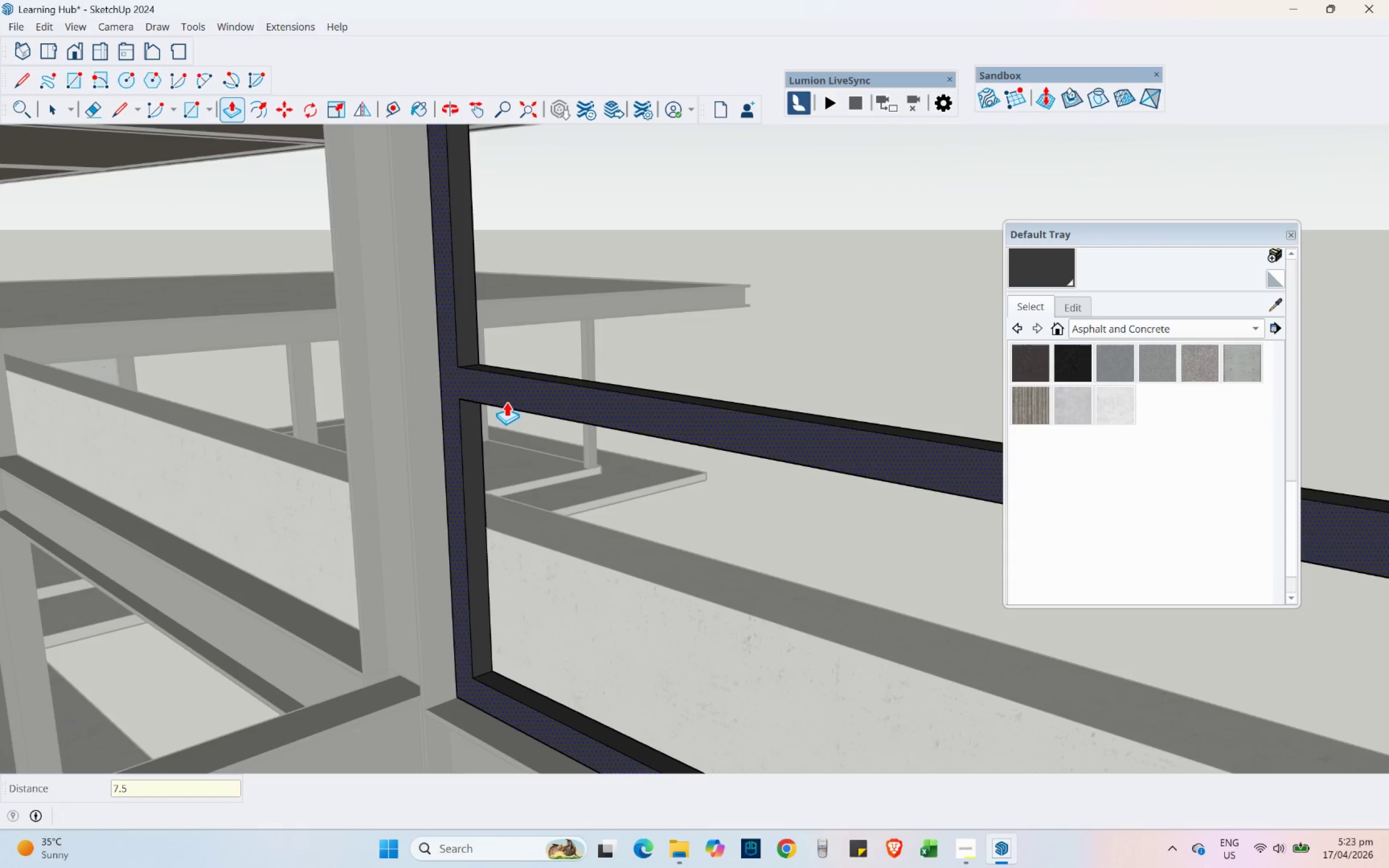 
key(NumpadEnter)
 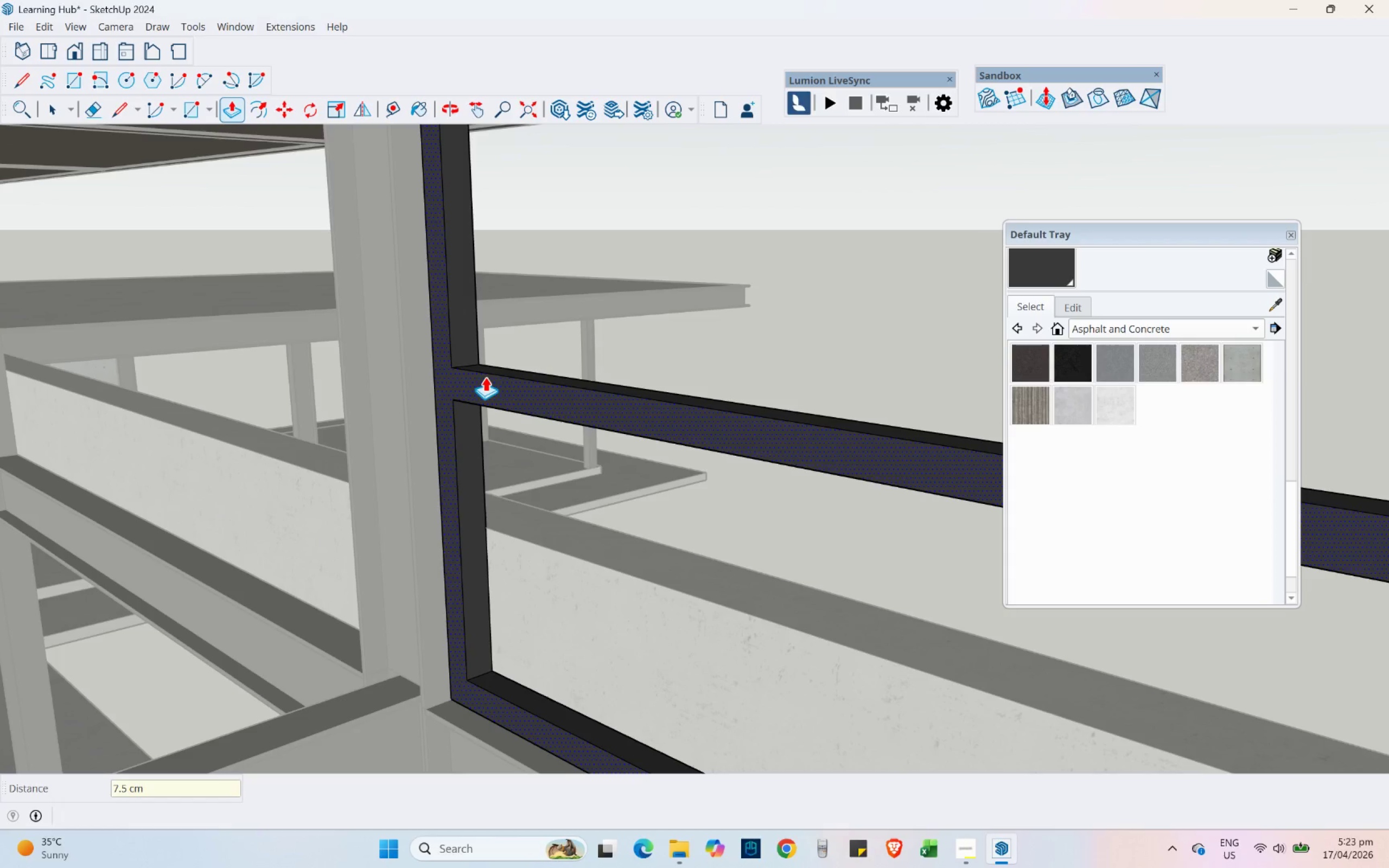 
scroll: coordinate [432, 359], scroll_direction: down, amount: 2.0
 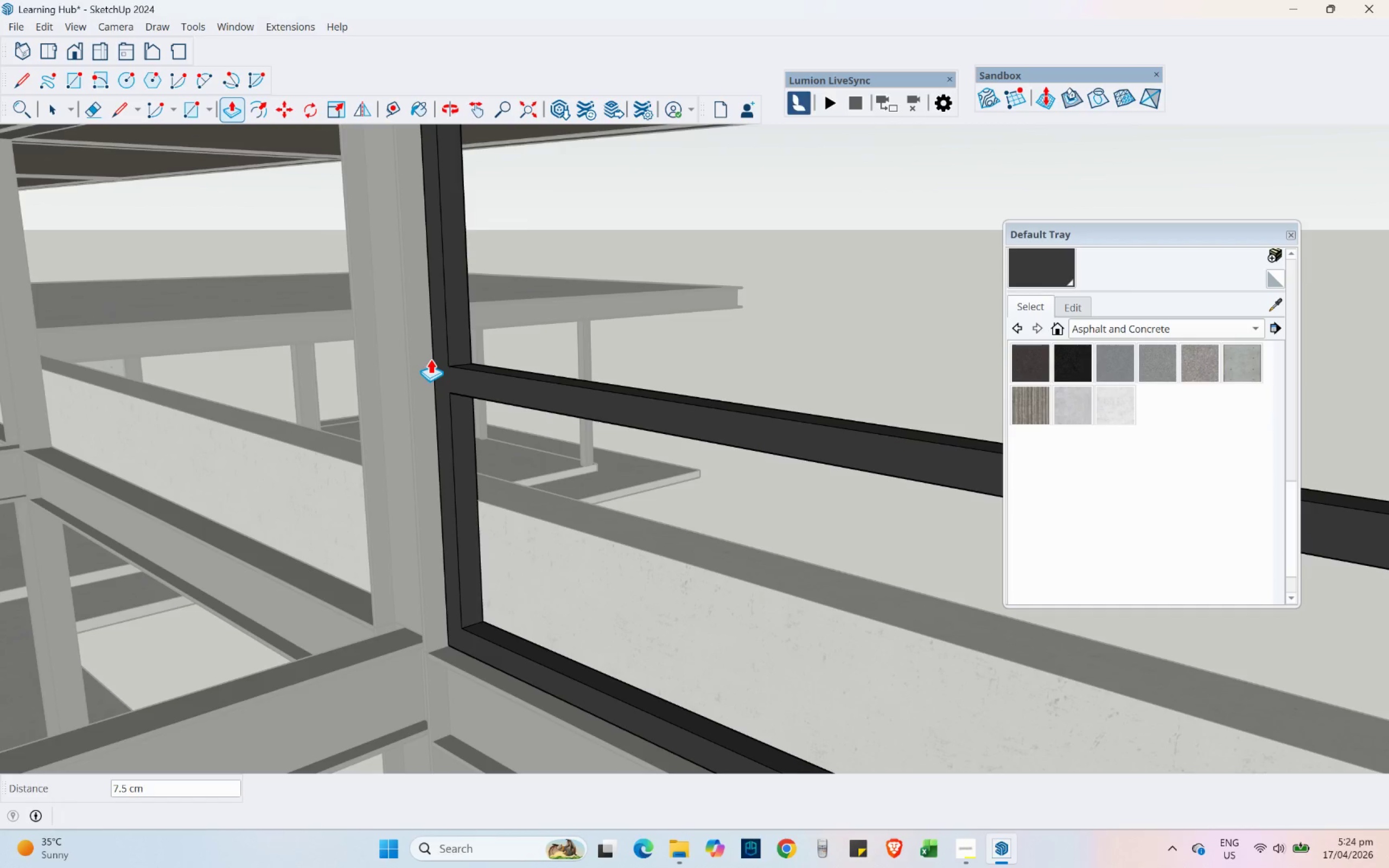 
key(Control+Z)
 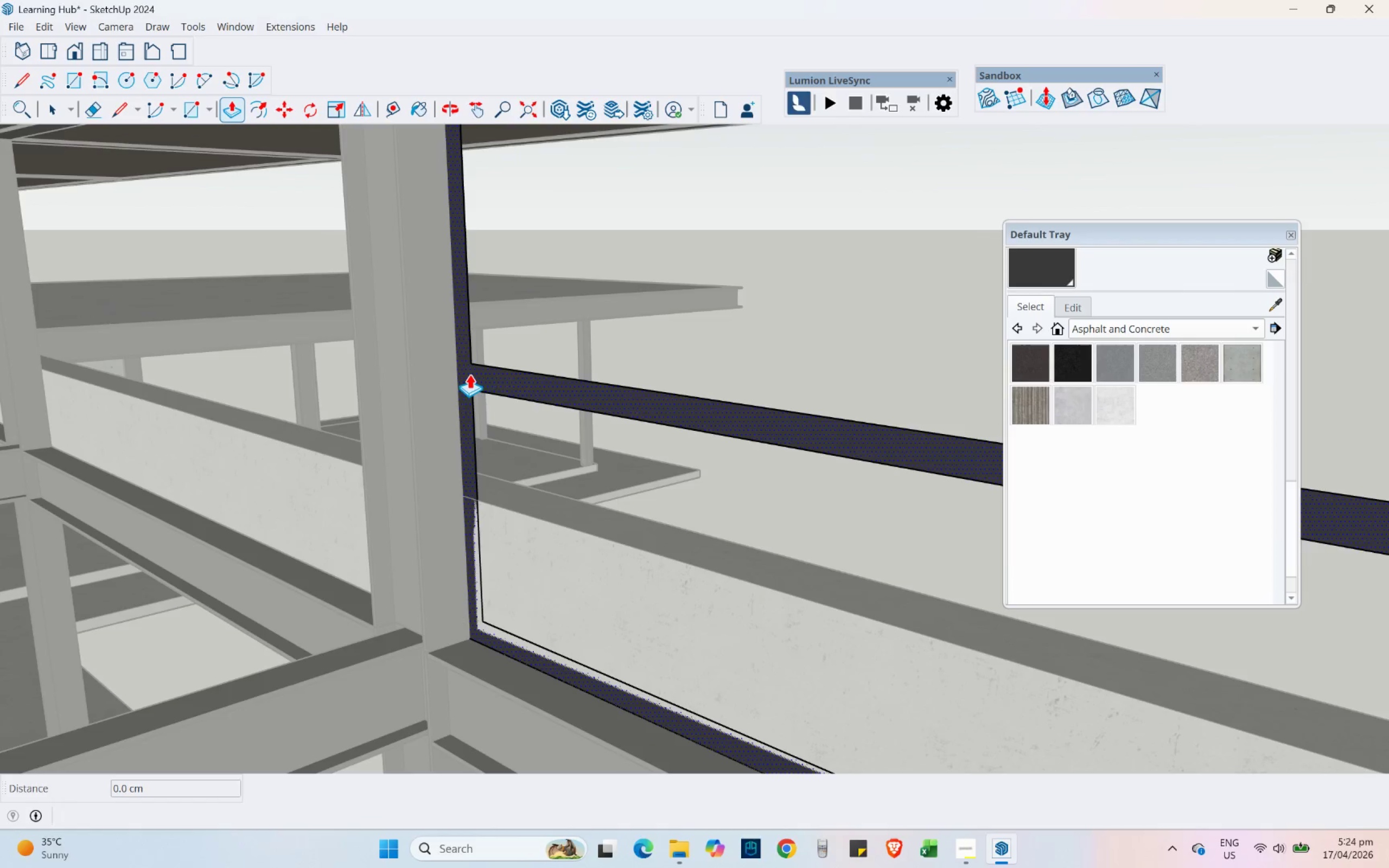 
left_click([469, 374])
 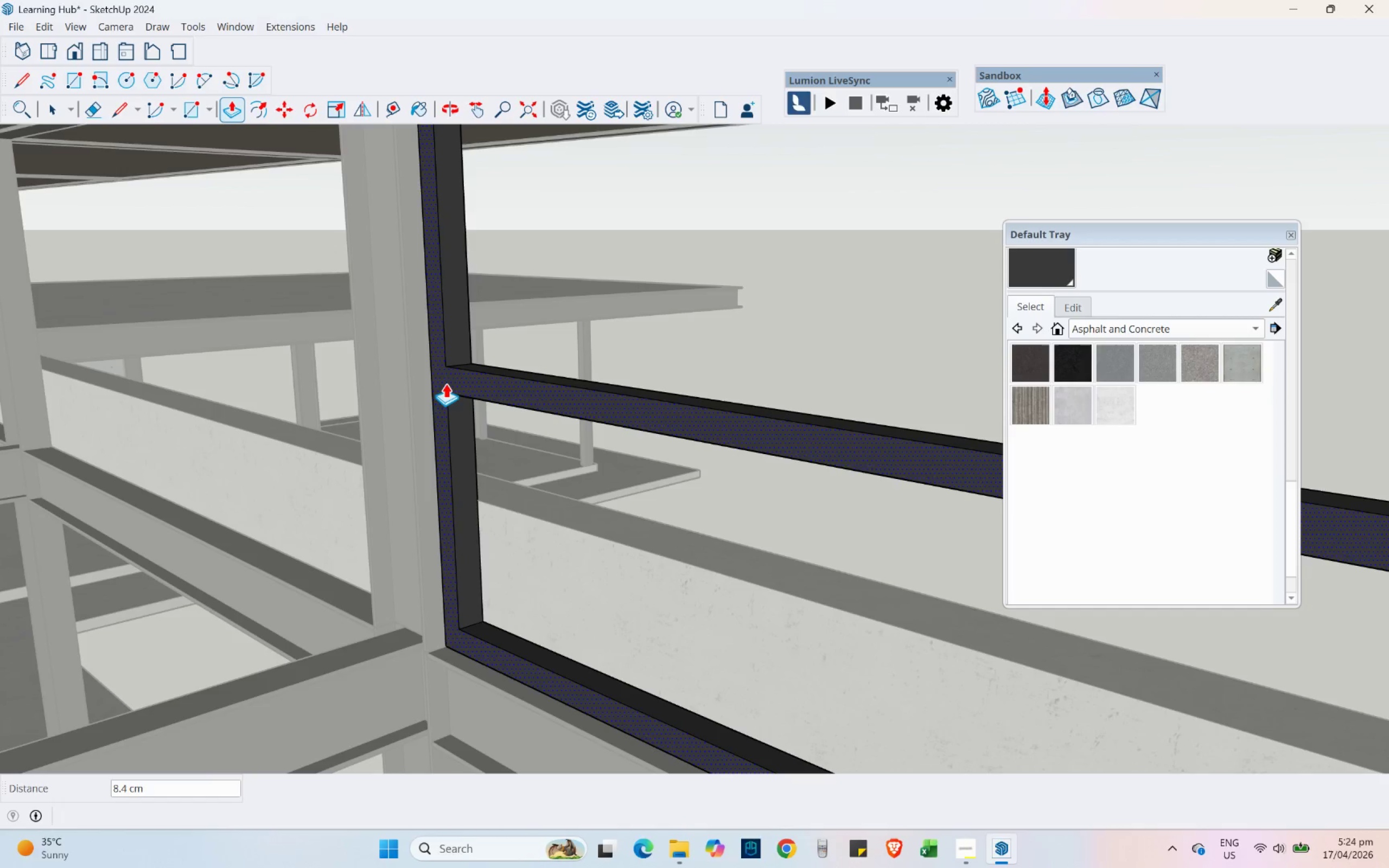 
key(Numpad1)
 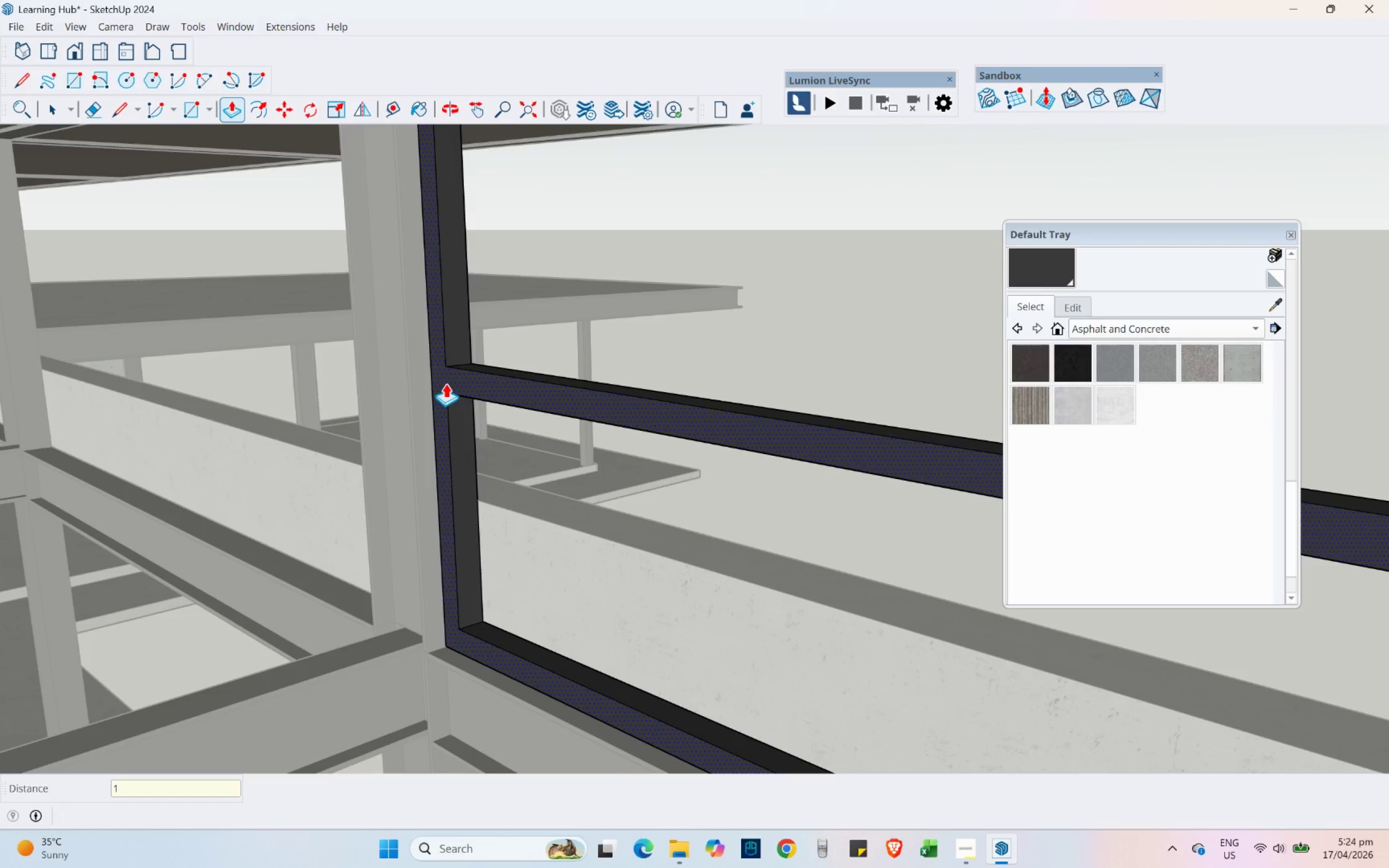 
key(NumpadEnter)
 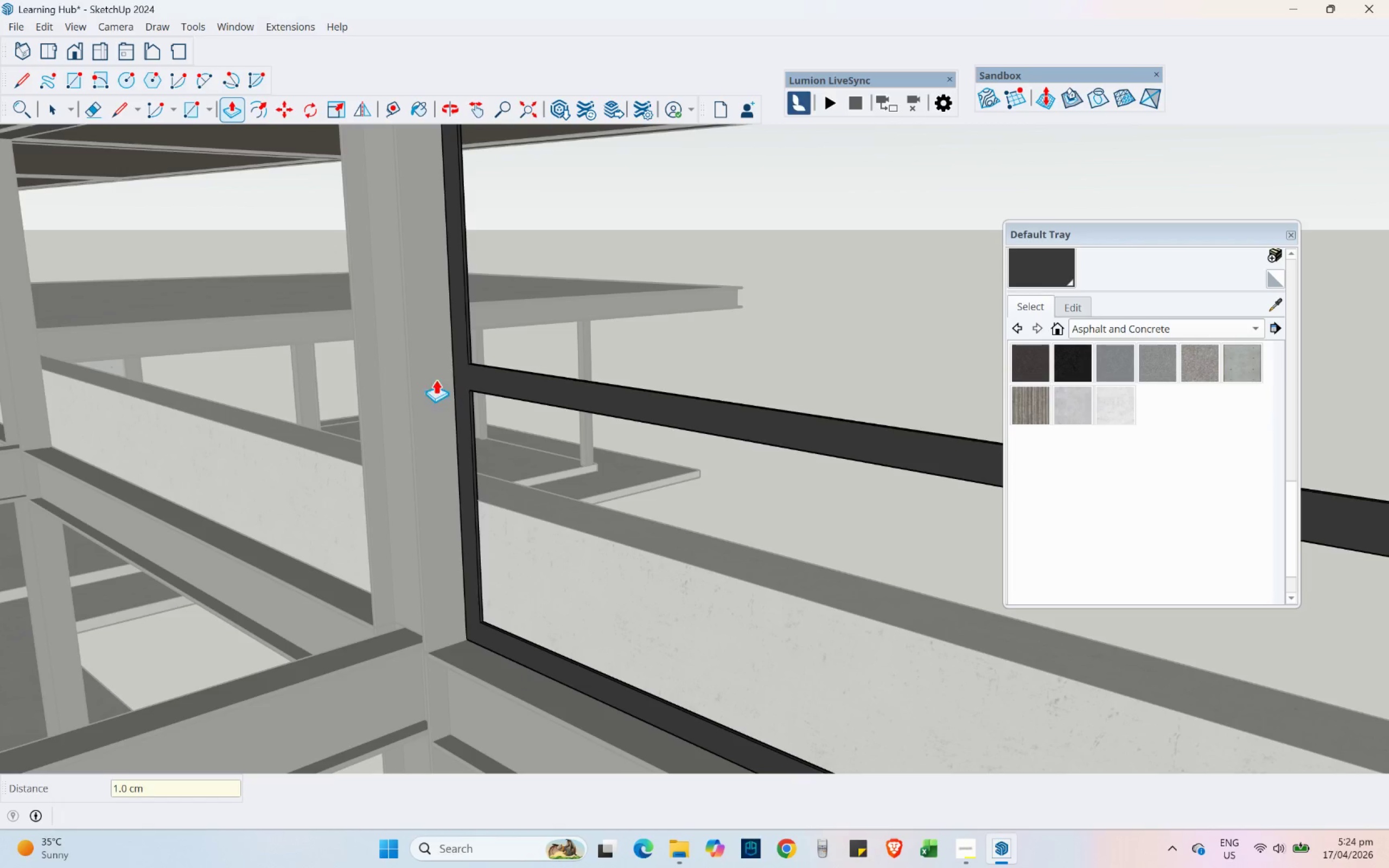 
key(Control+ControlLeft)
 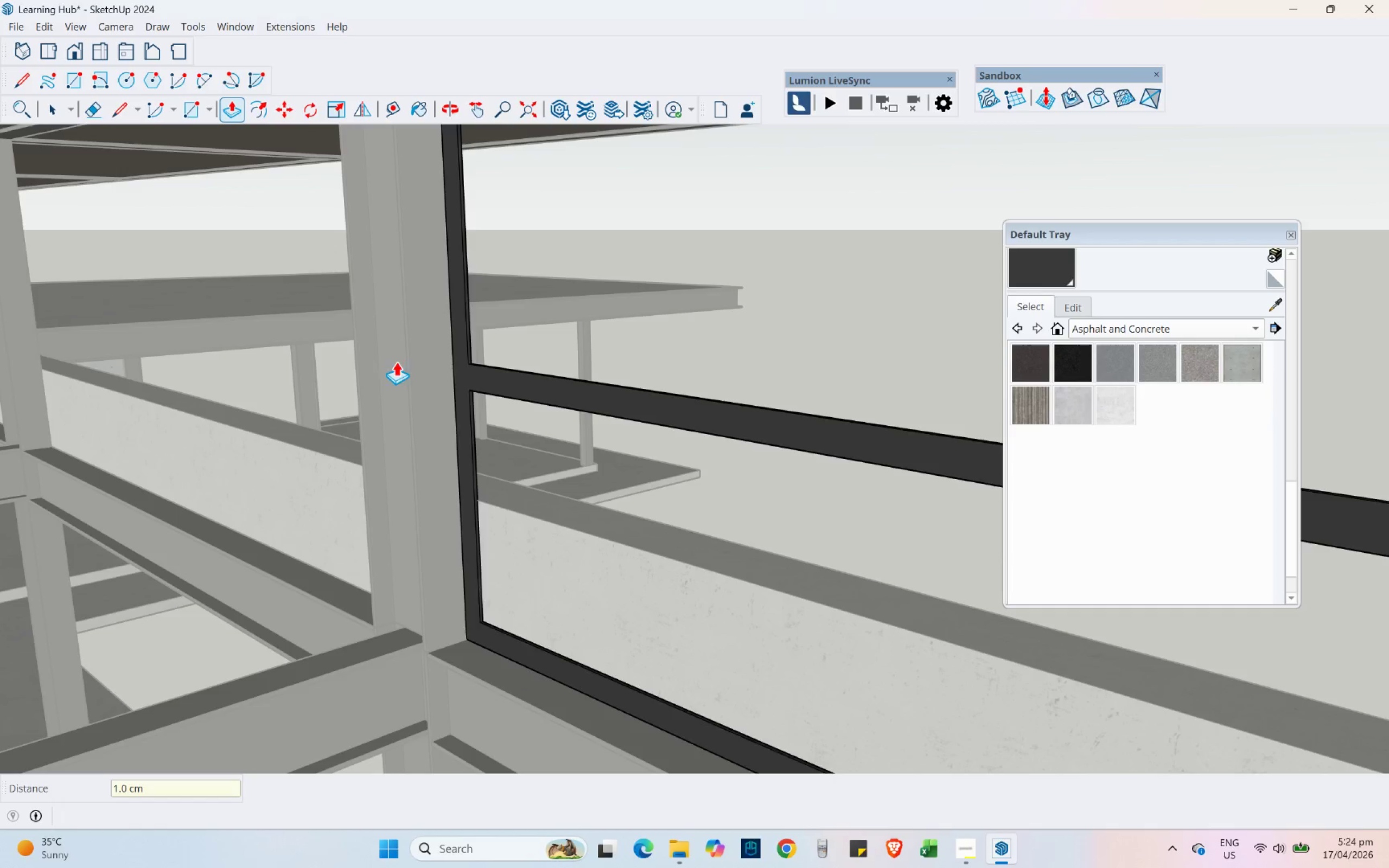 
key(Control+Z)
 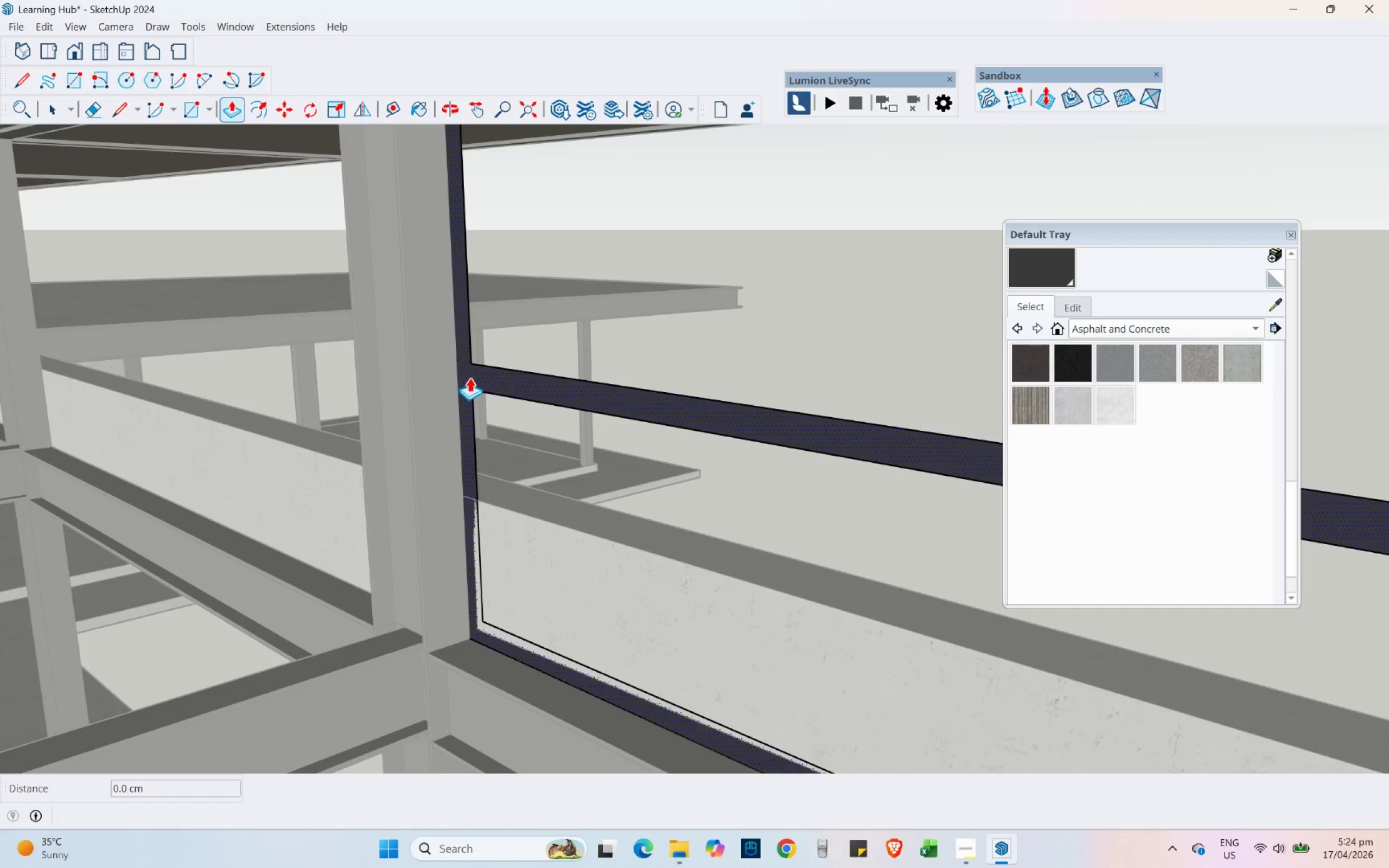 
left_click([469, 378])
 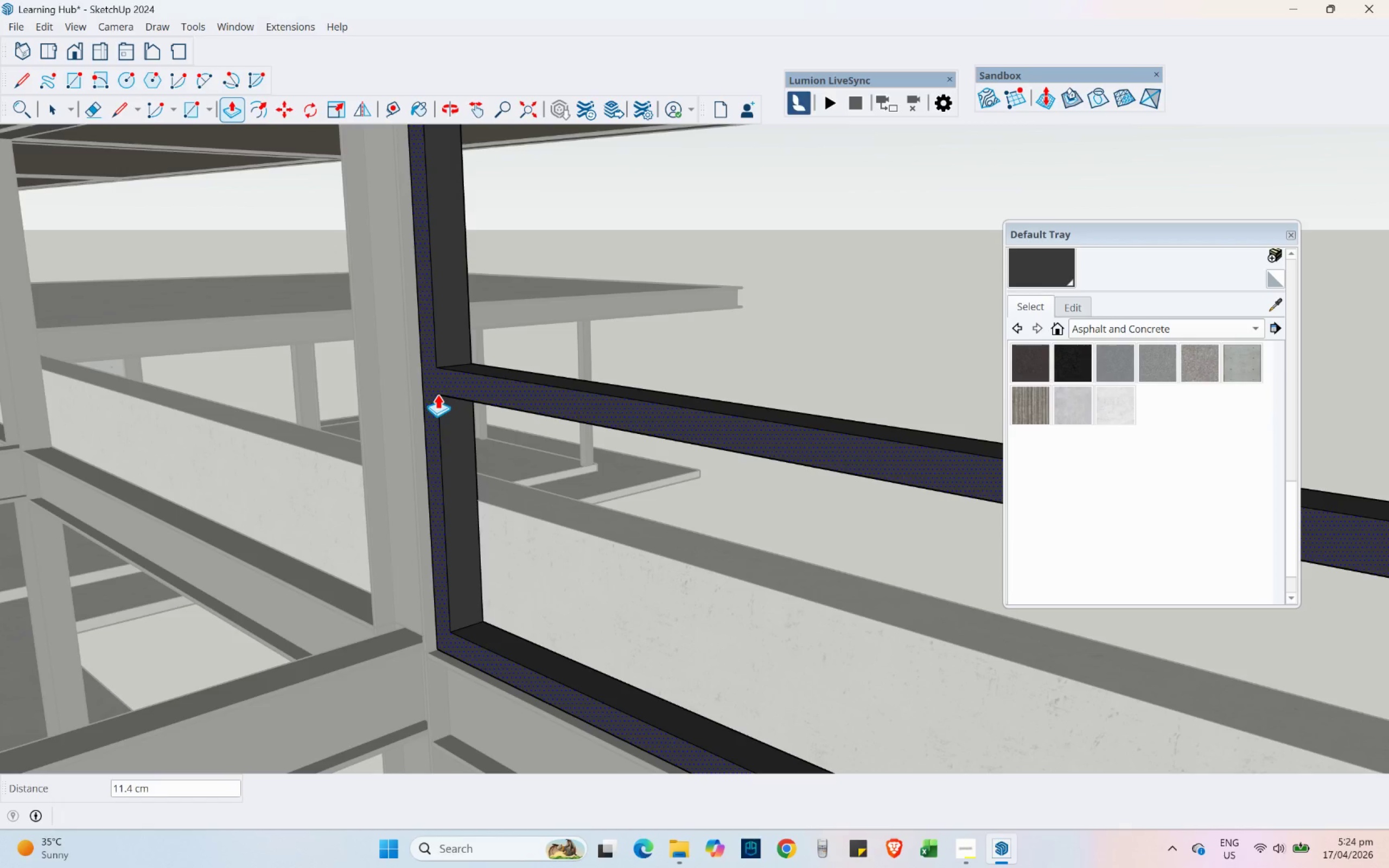 
key(Numpad1)
 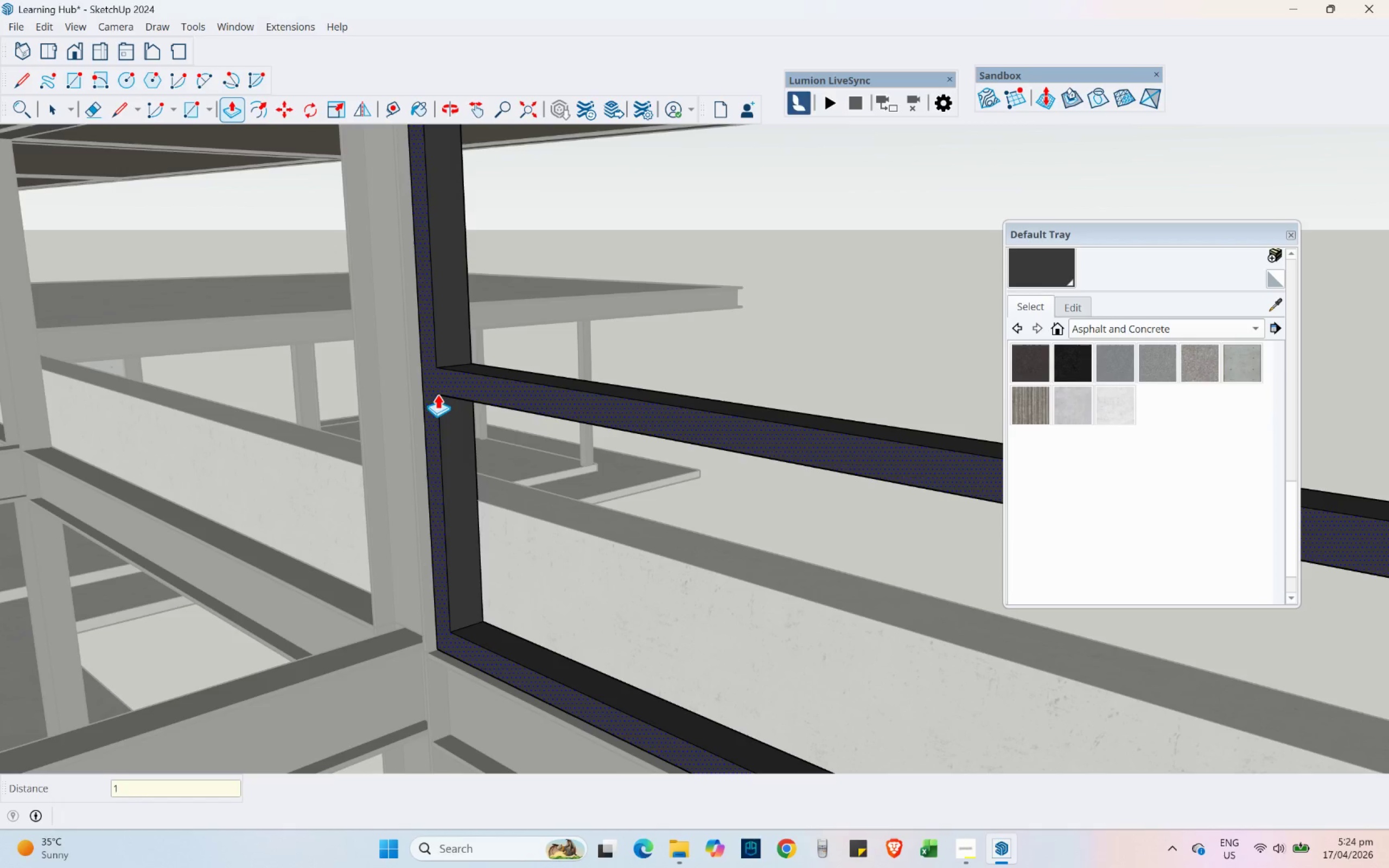 
key(Numpad0)
 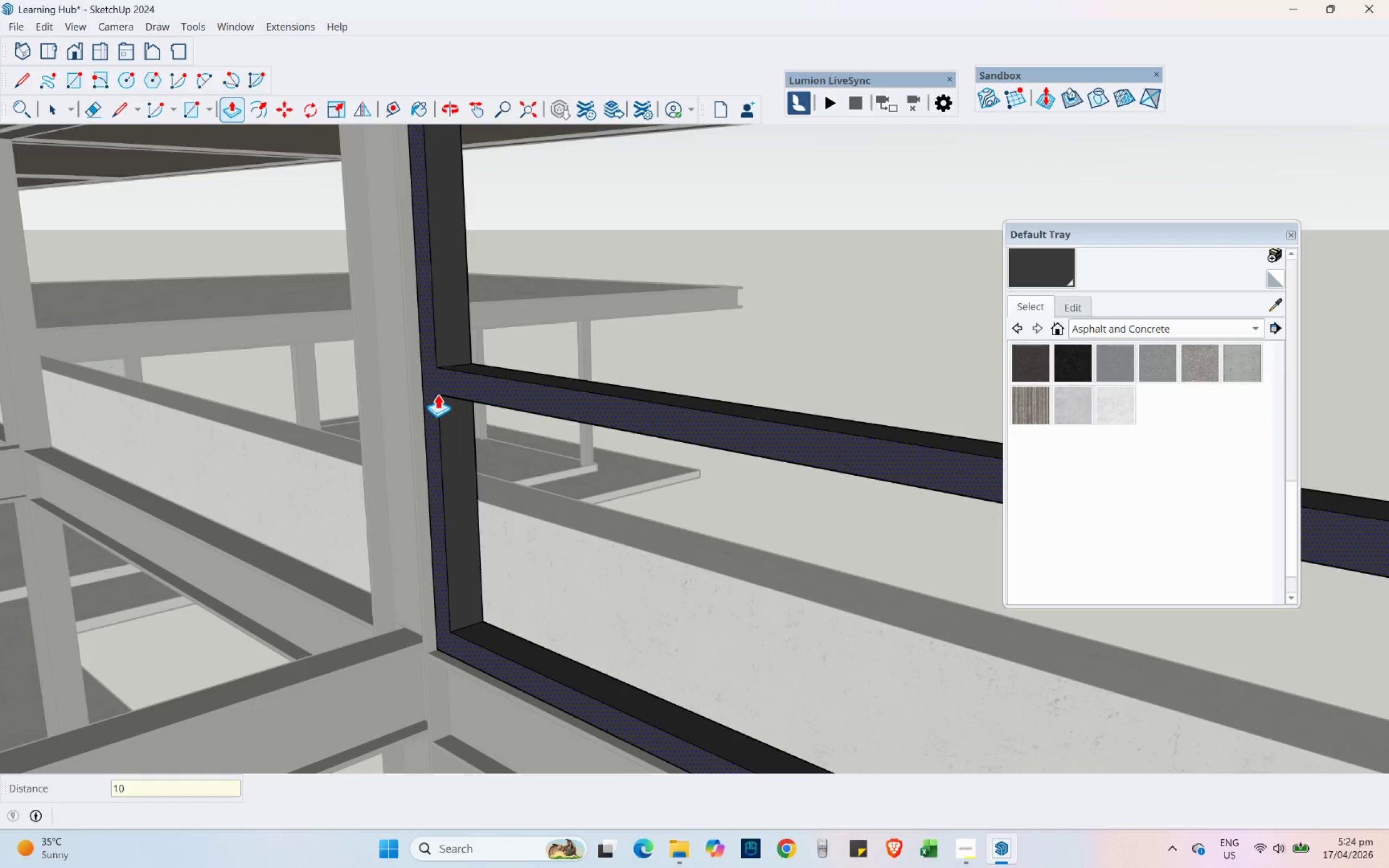 
key(NumpadEnter)
 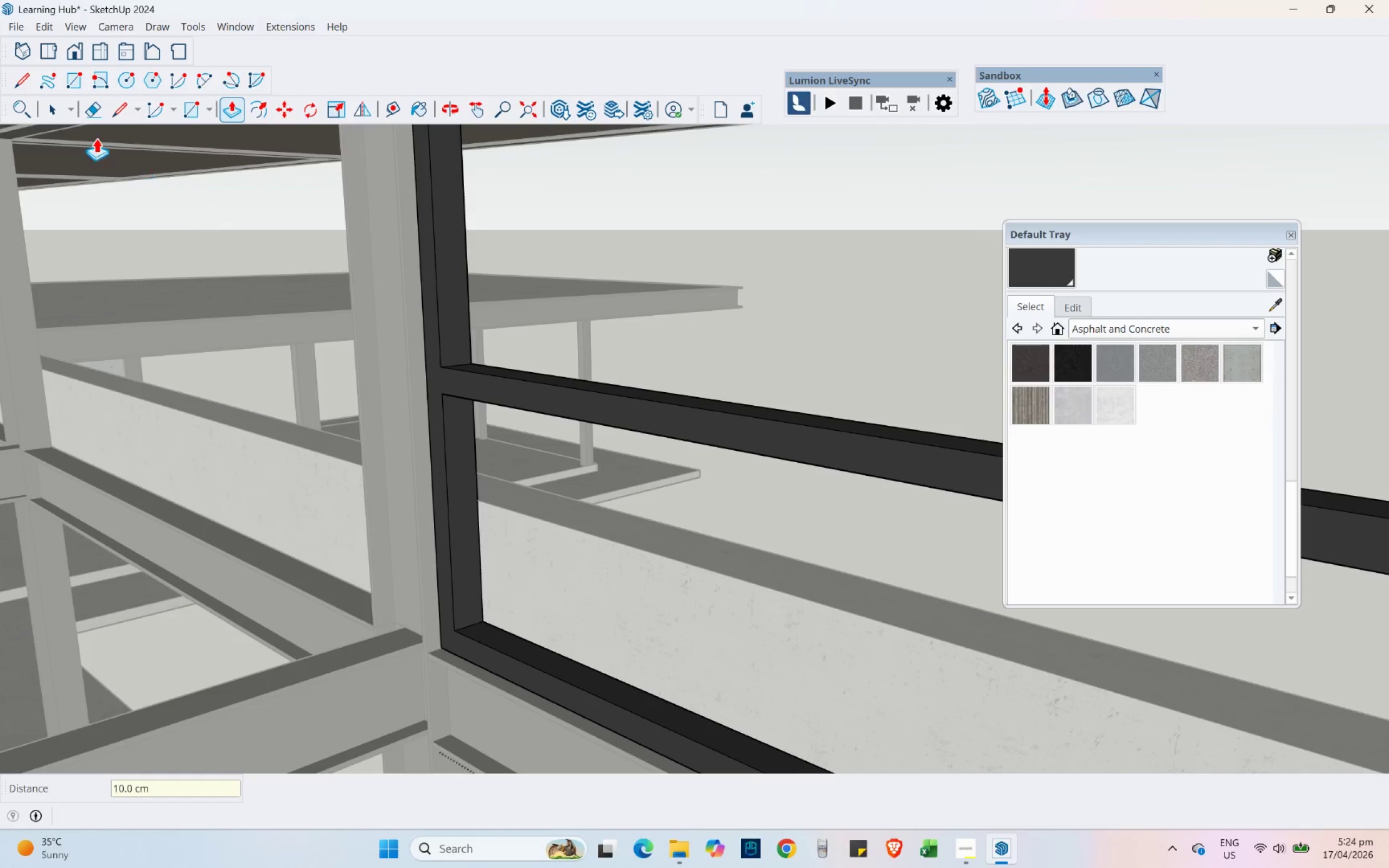 
left_click([52, 103])
 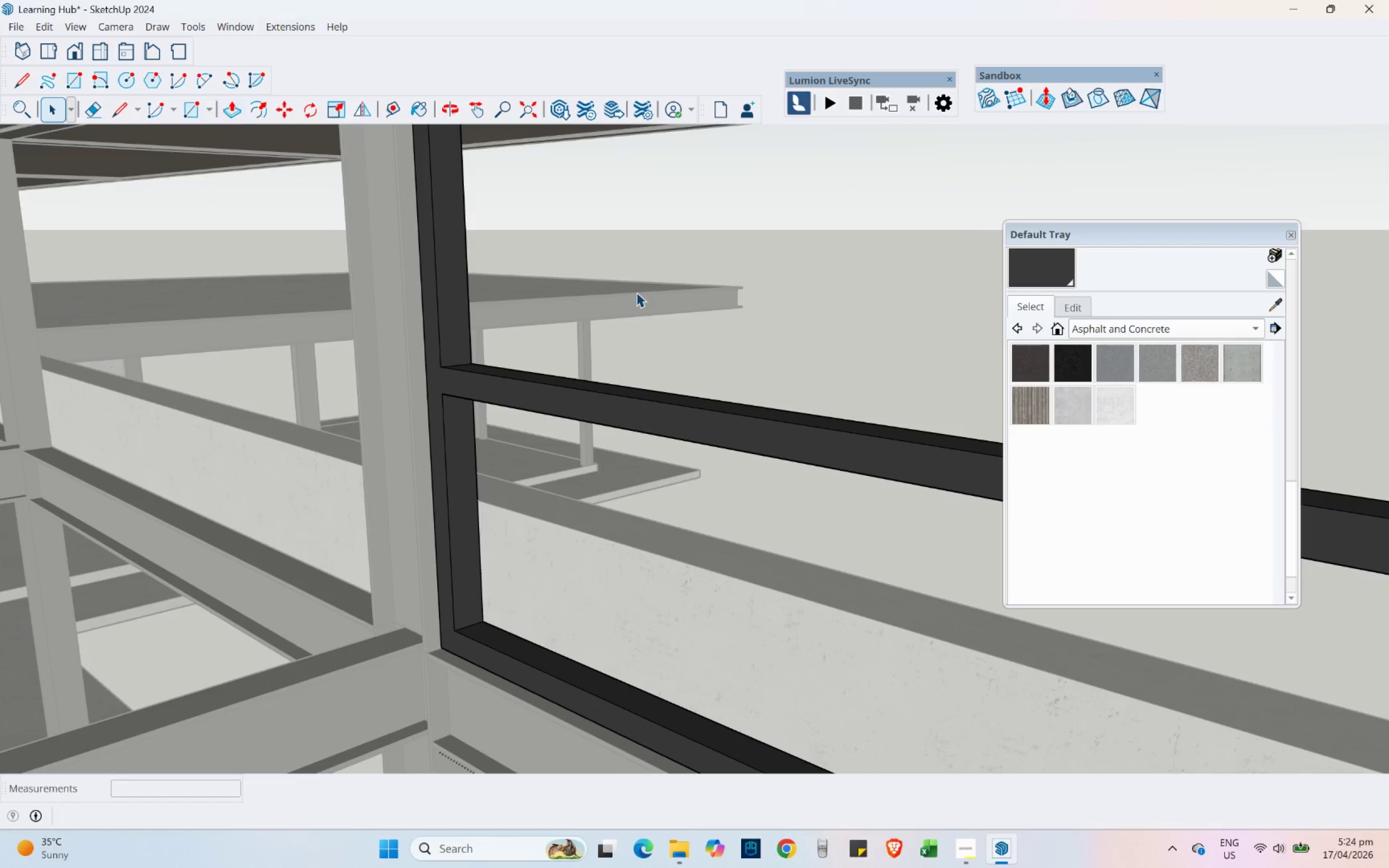 
left_click([696, 303])
 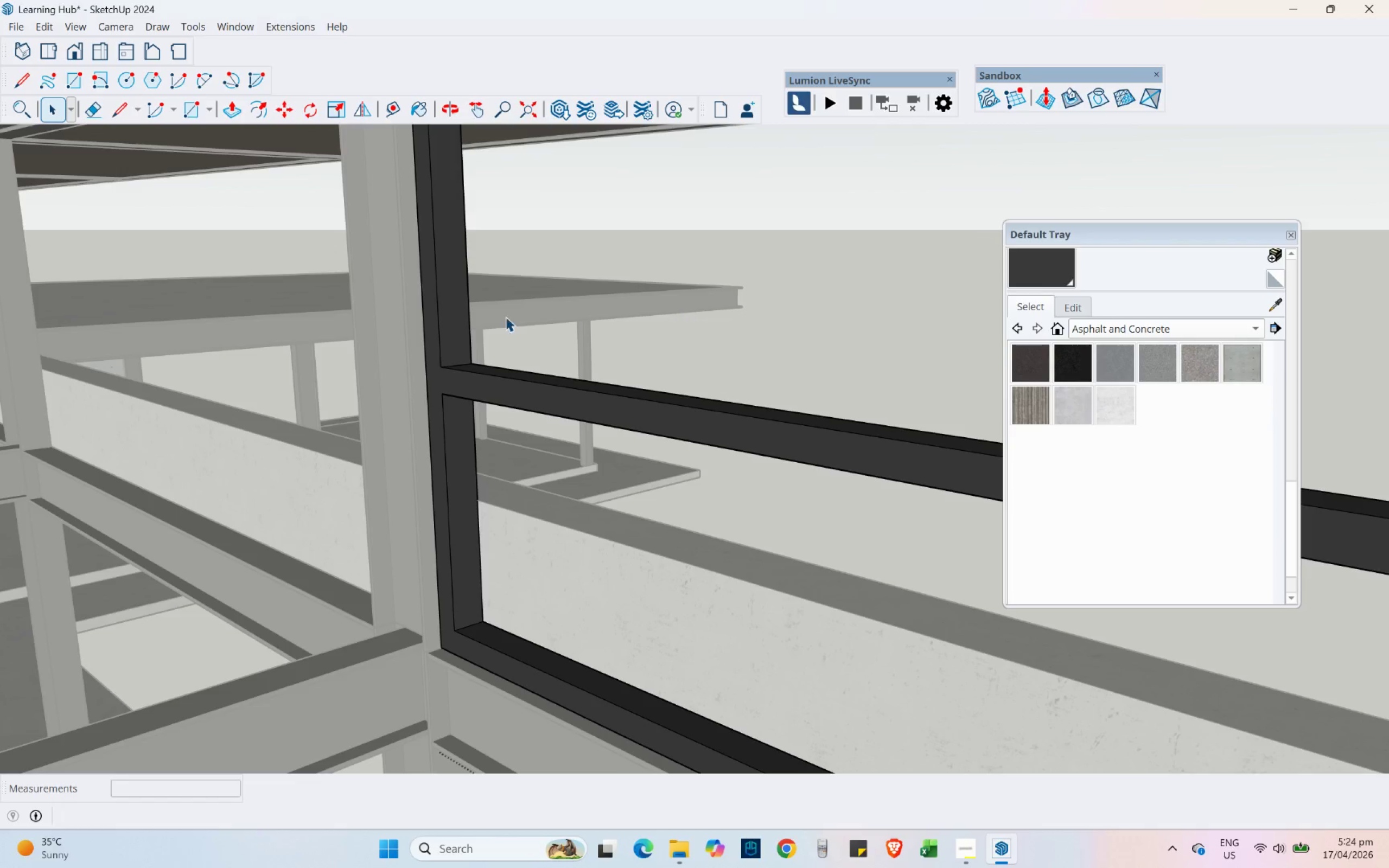 
scroll: coordinate [470, 322], scroll_direction: down, amount: 3.0
 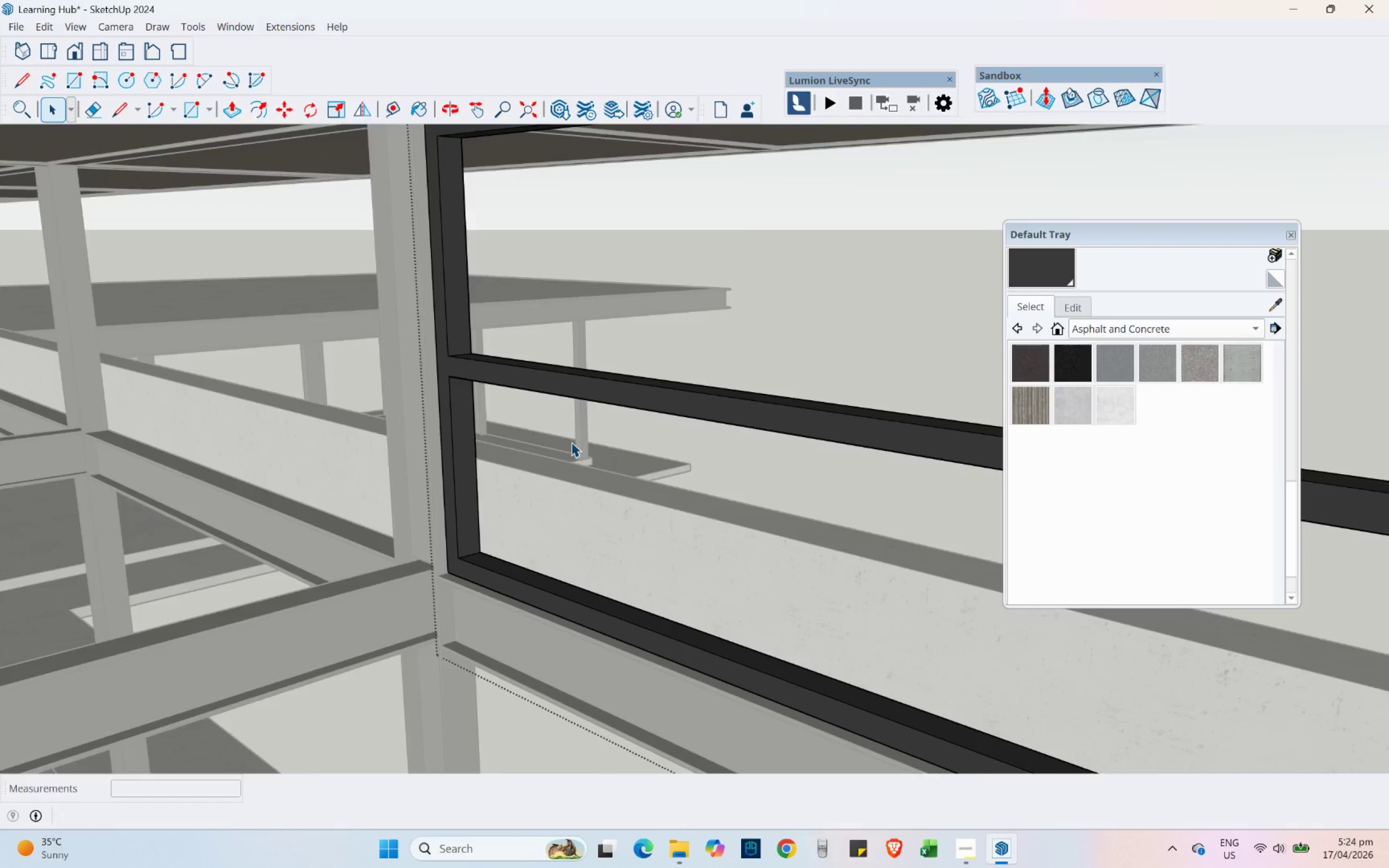 
hold_key(key=ShiftLeft, duration=0.75)
 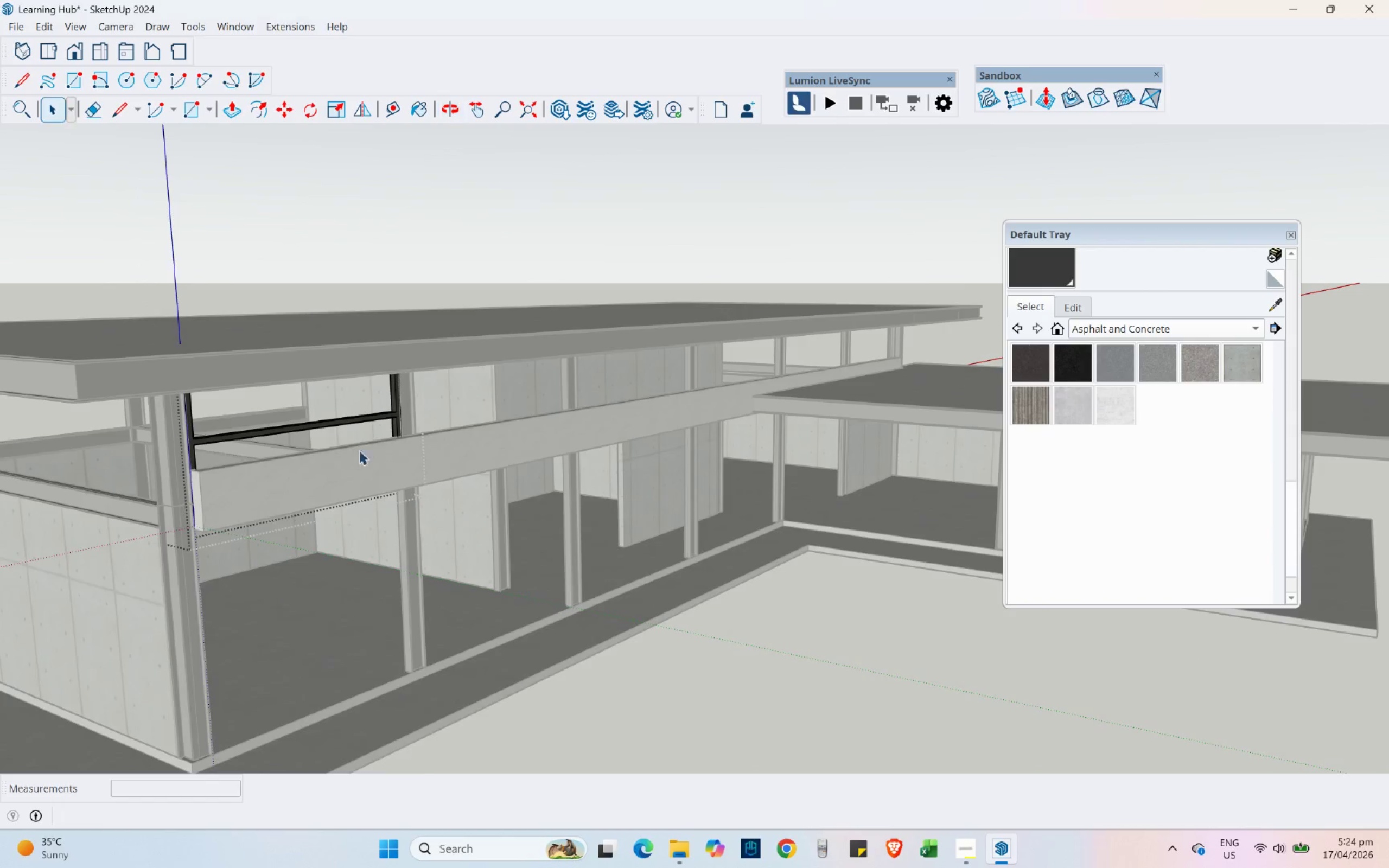 
scroll: coordinate [326, 437], scroll_direction: up, amount: 3.0
 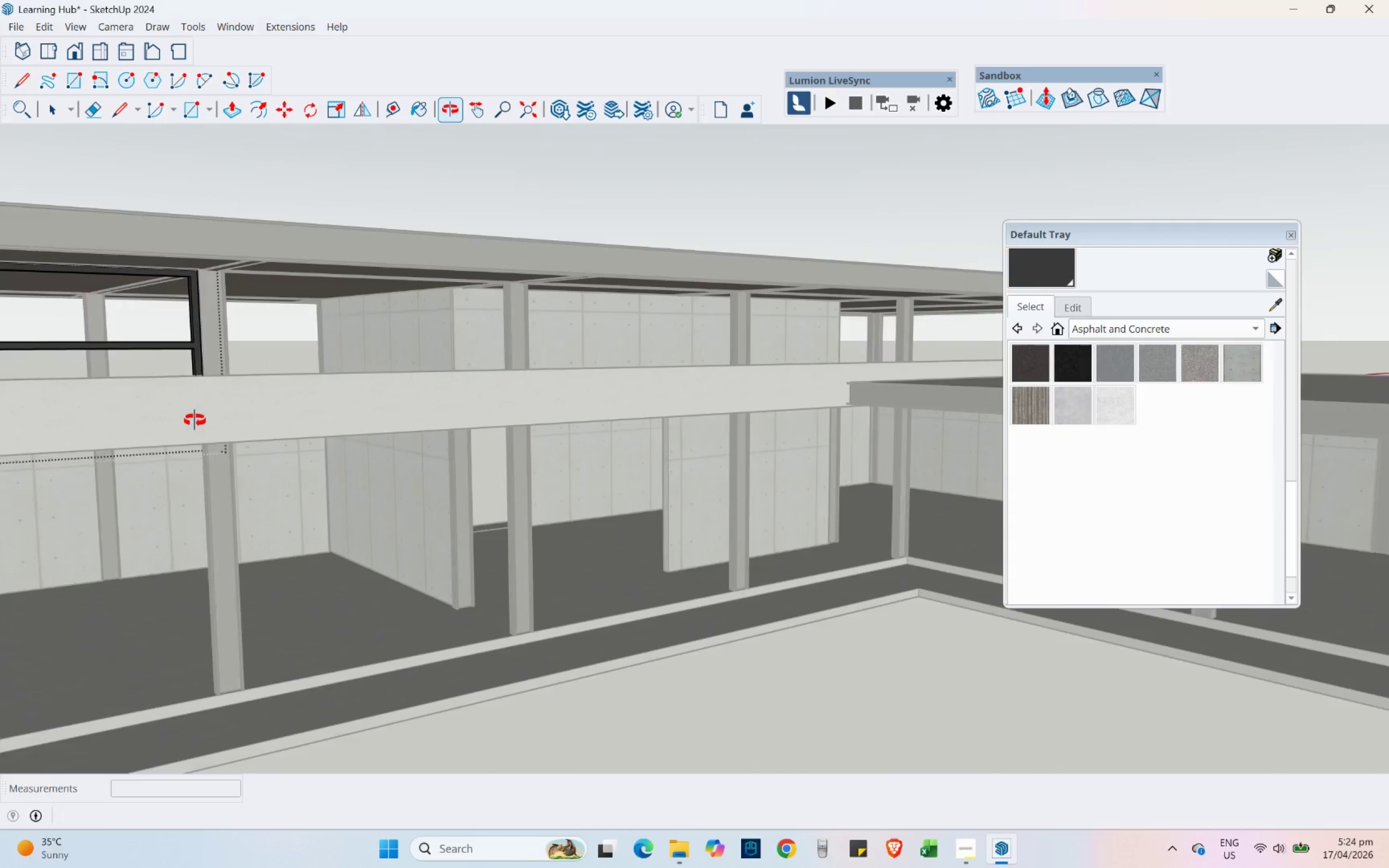 
hold_key(key=ShiftLeft, duration=0.8)
 